 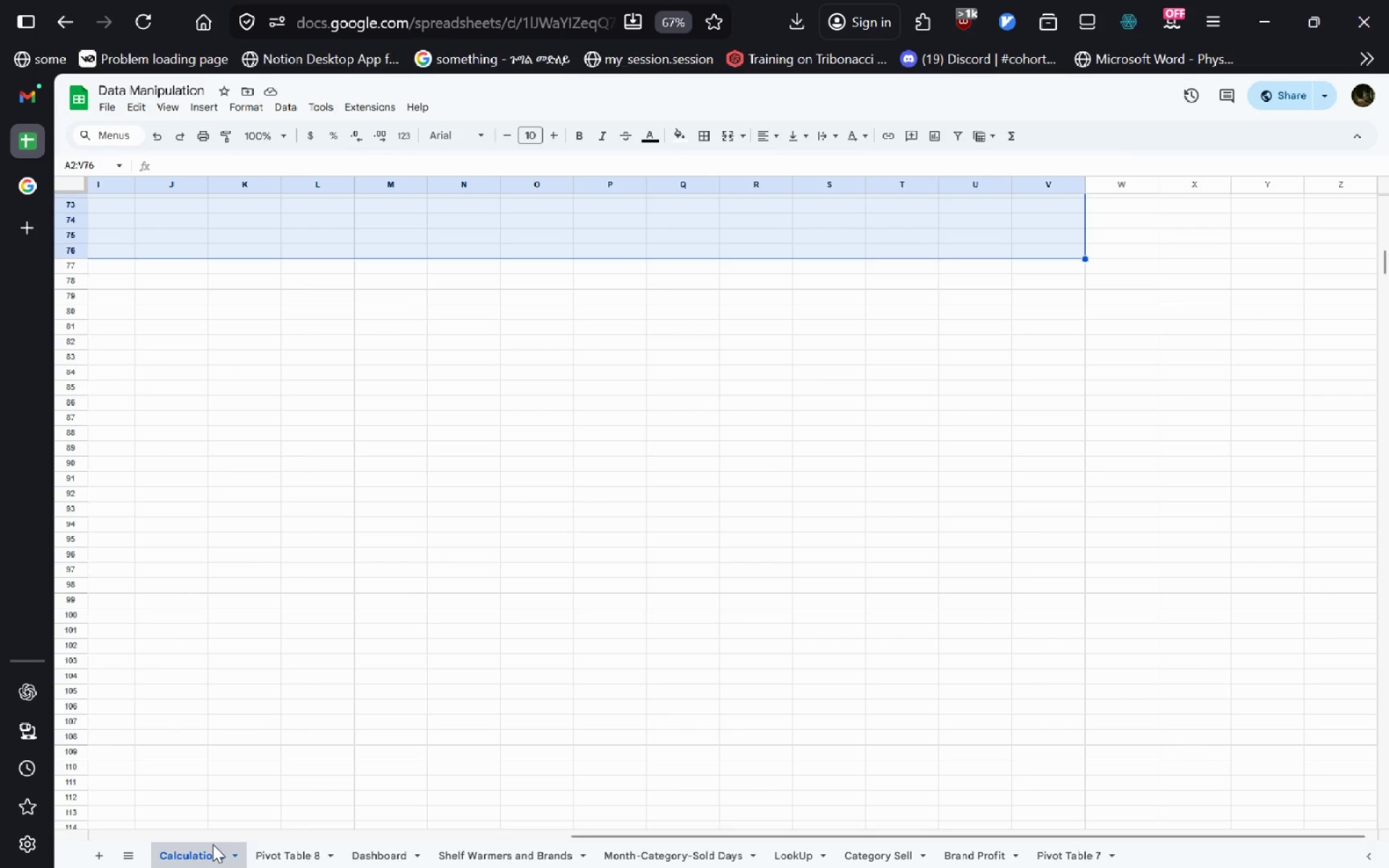 
key(Control+Z)
 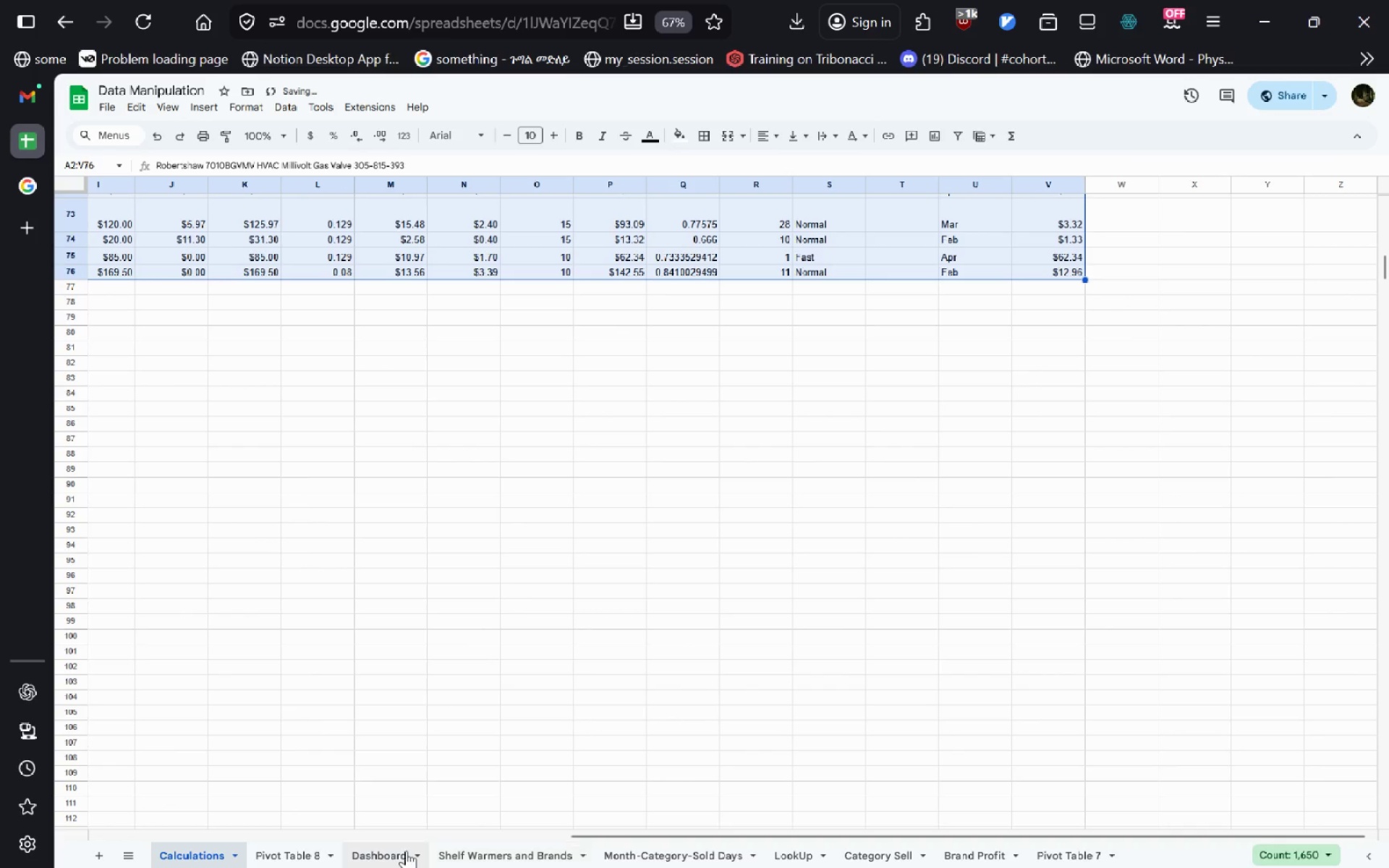 
left_click([399, 846])
 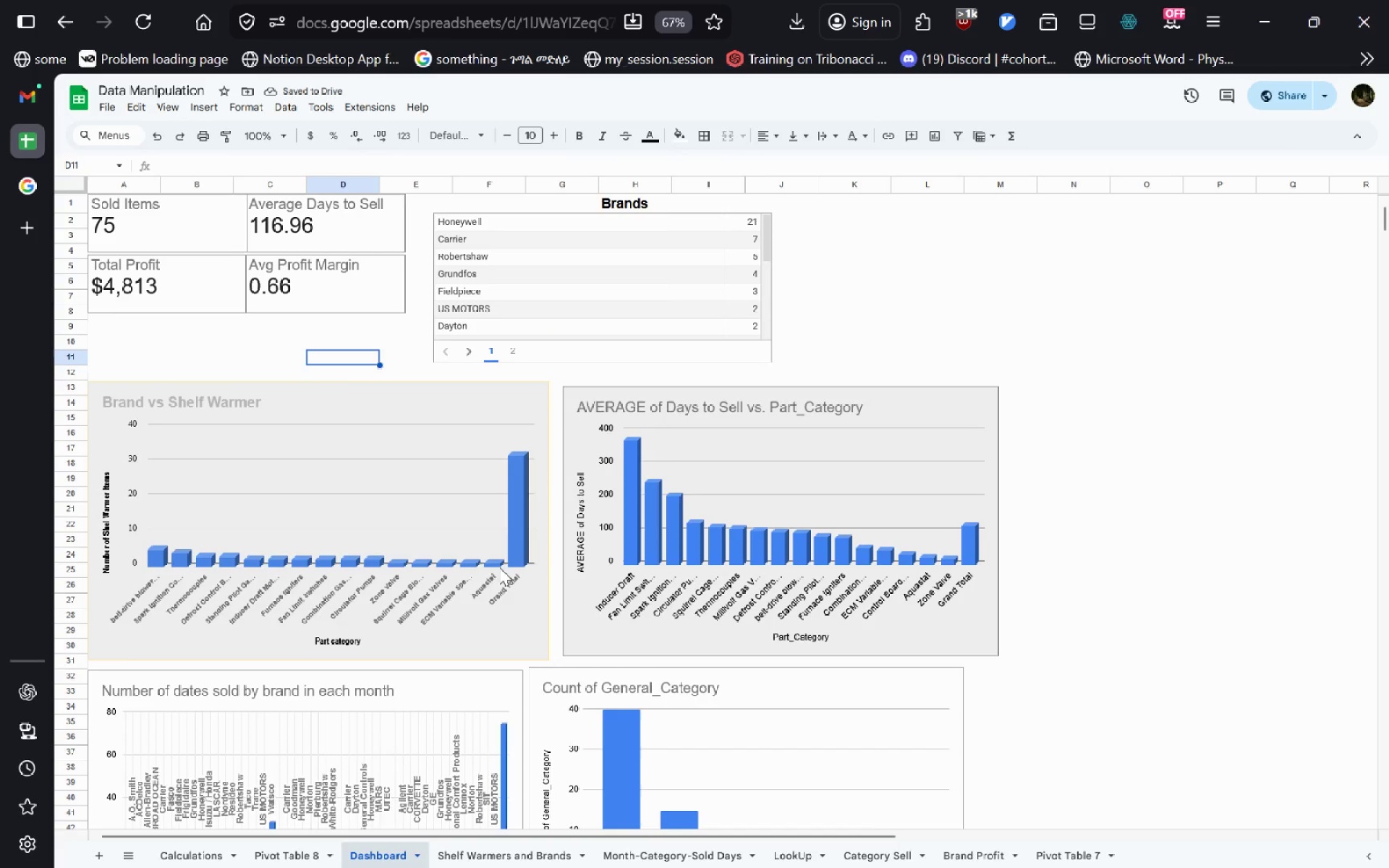 
left_click([897, 252])
 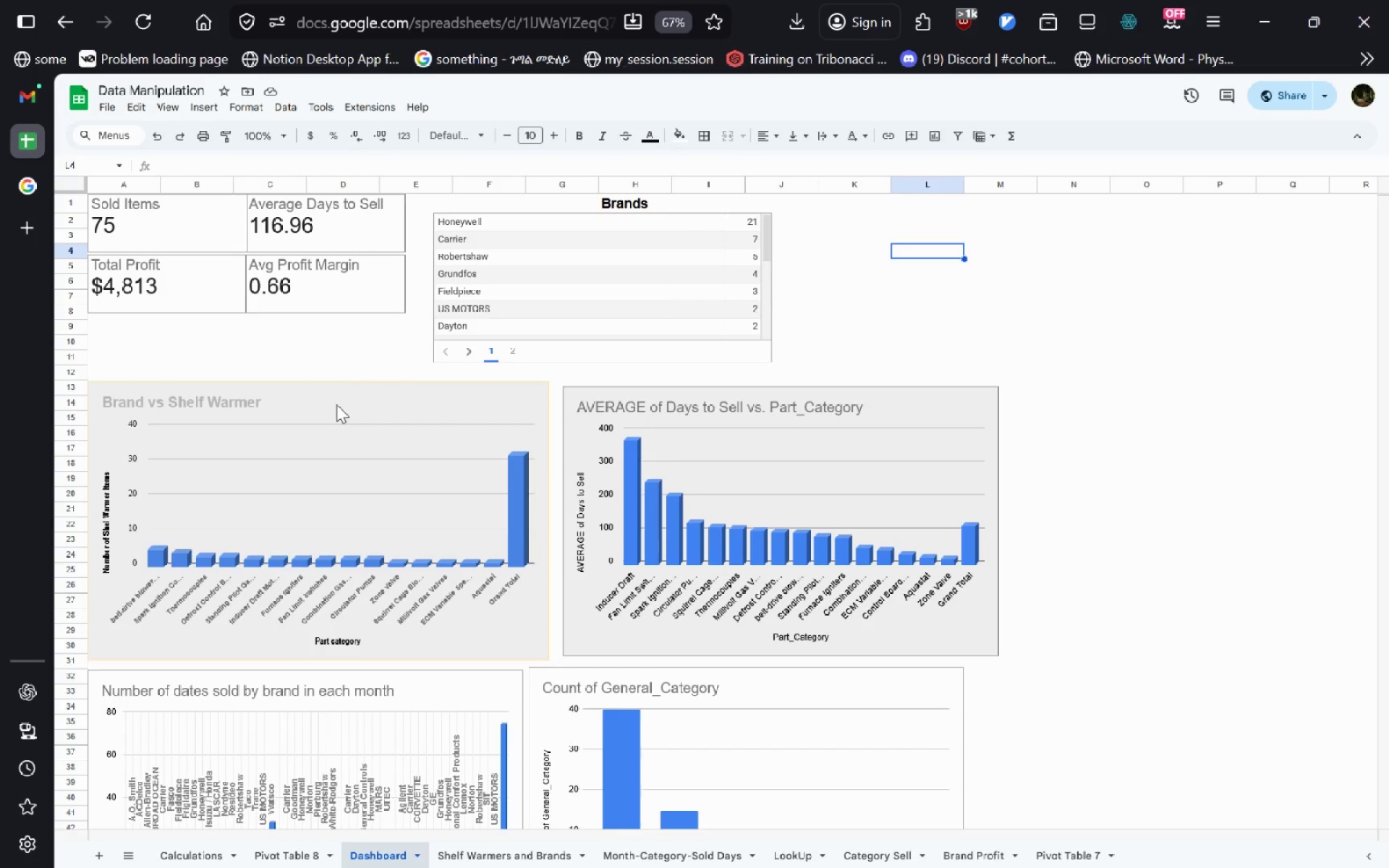 
key(Alt+Tab)
 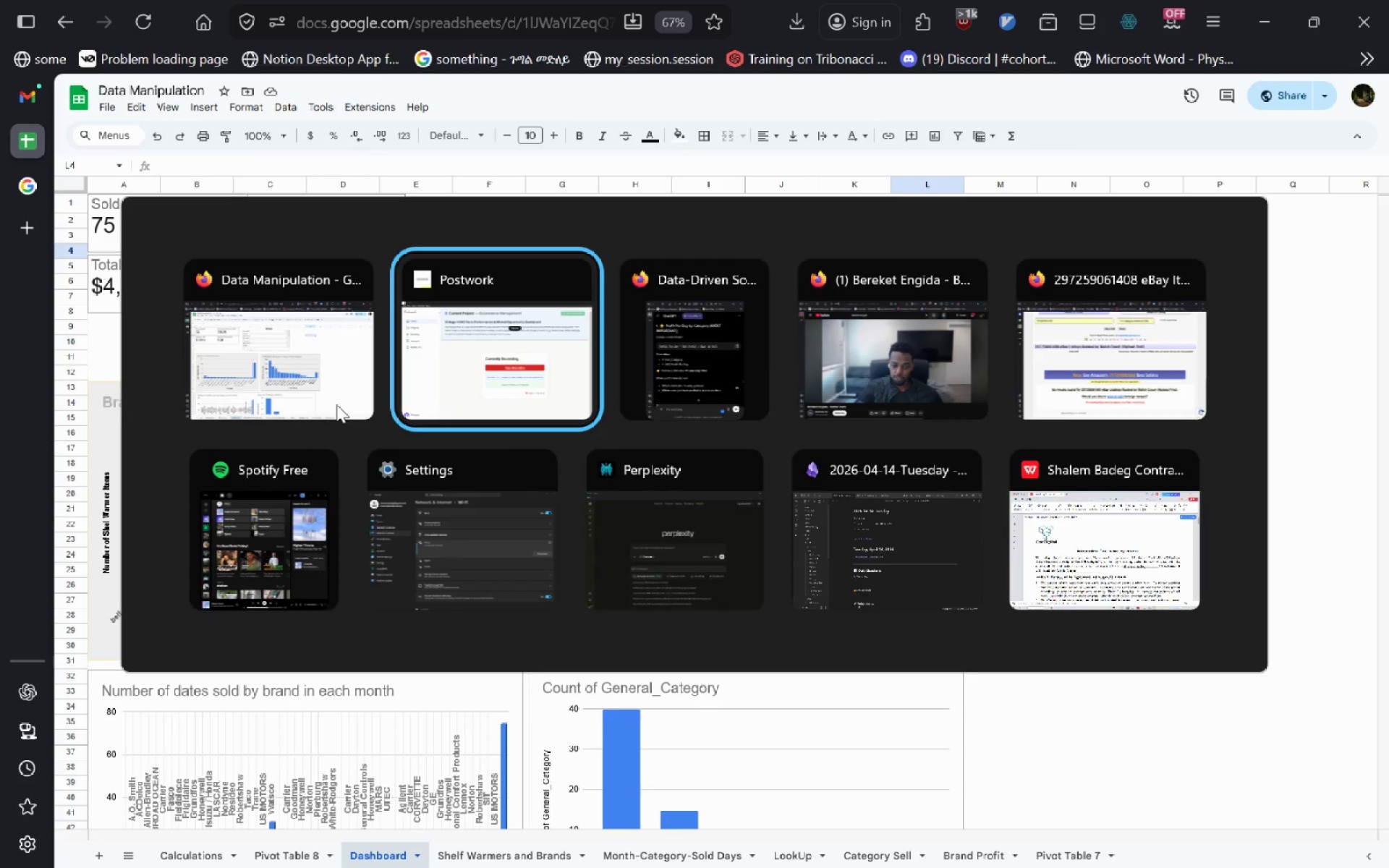 
key(Alt+Tab)
 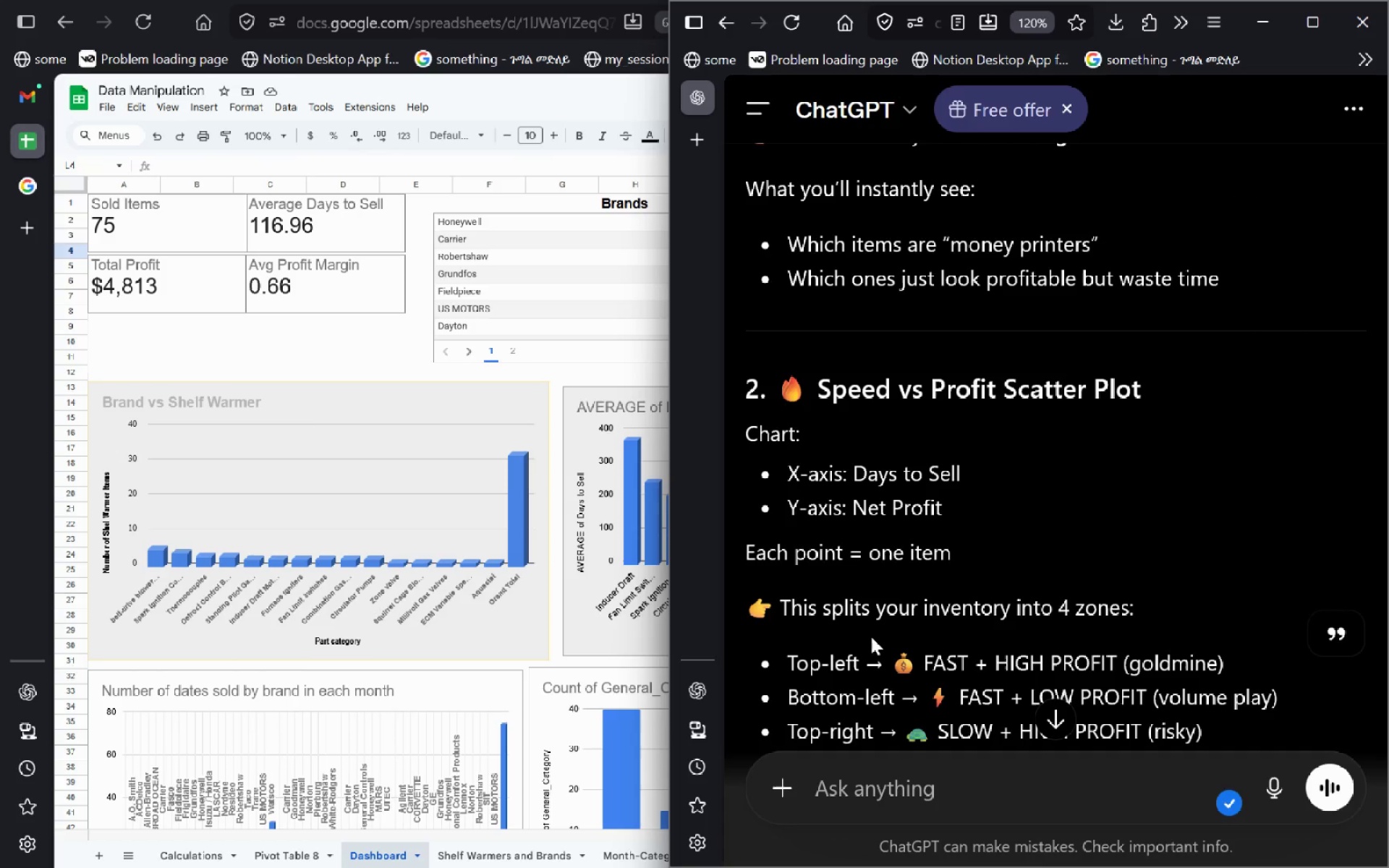 
wait(28.41)
 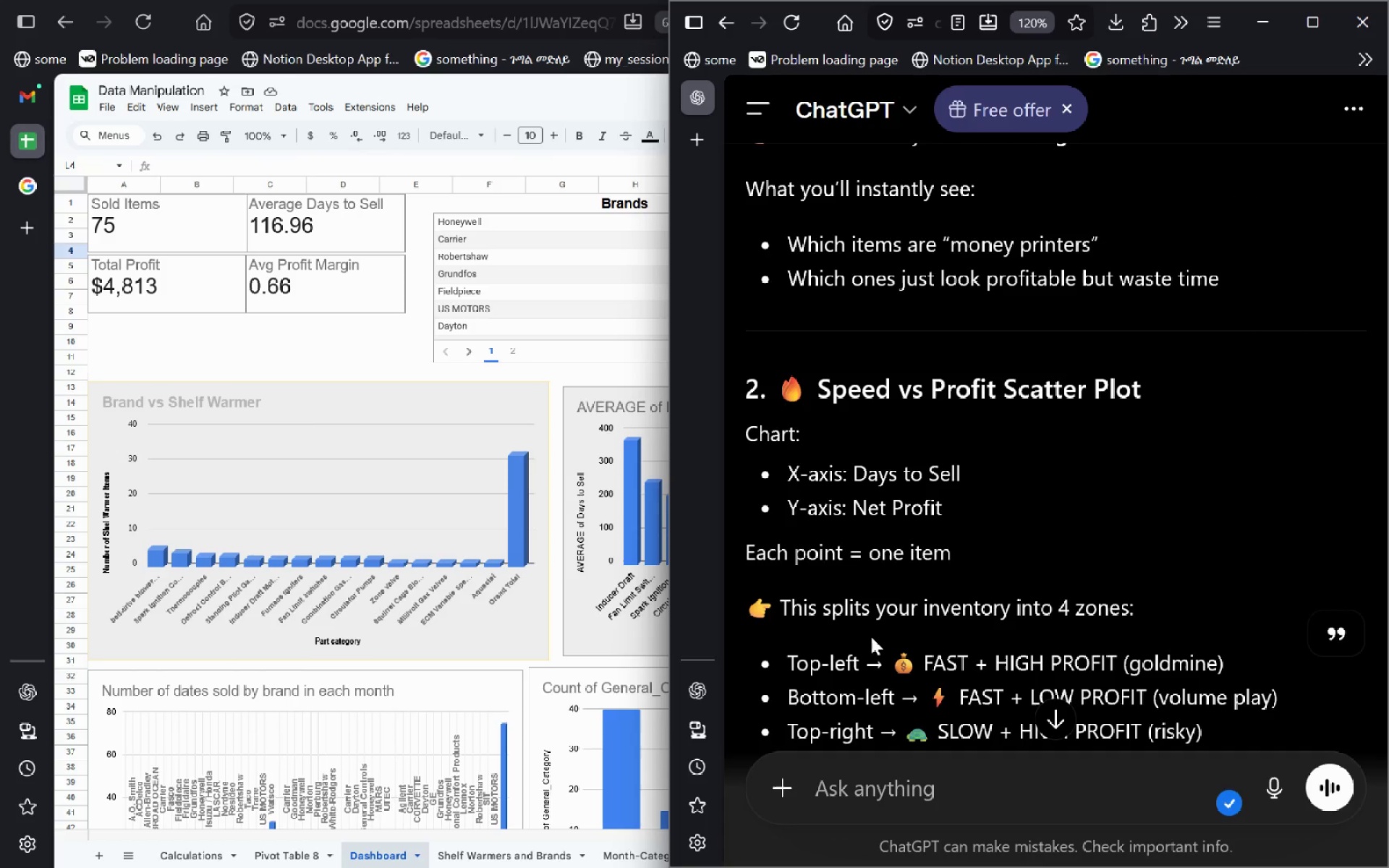 
left_click([184, 853])
 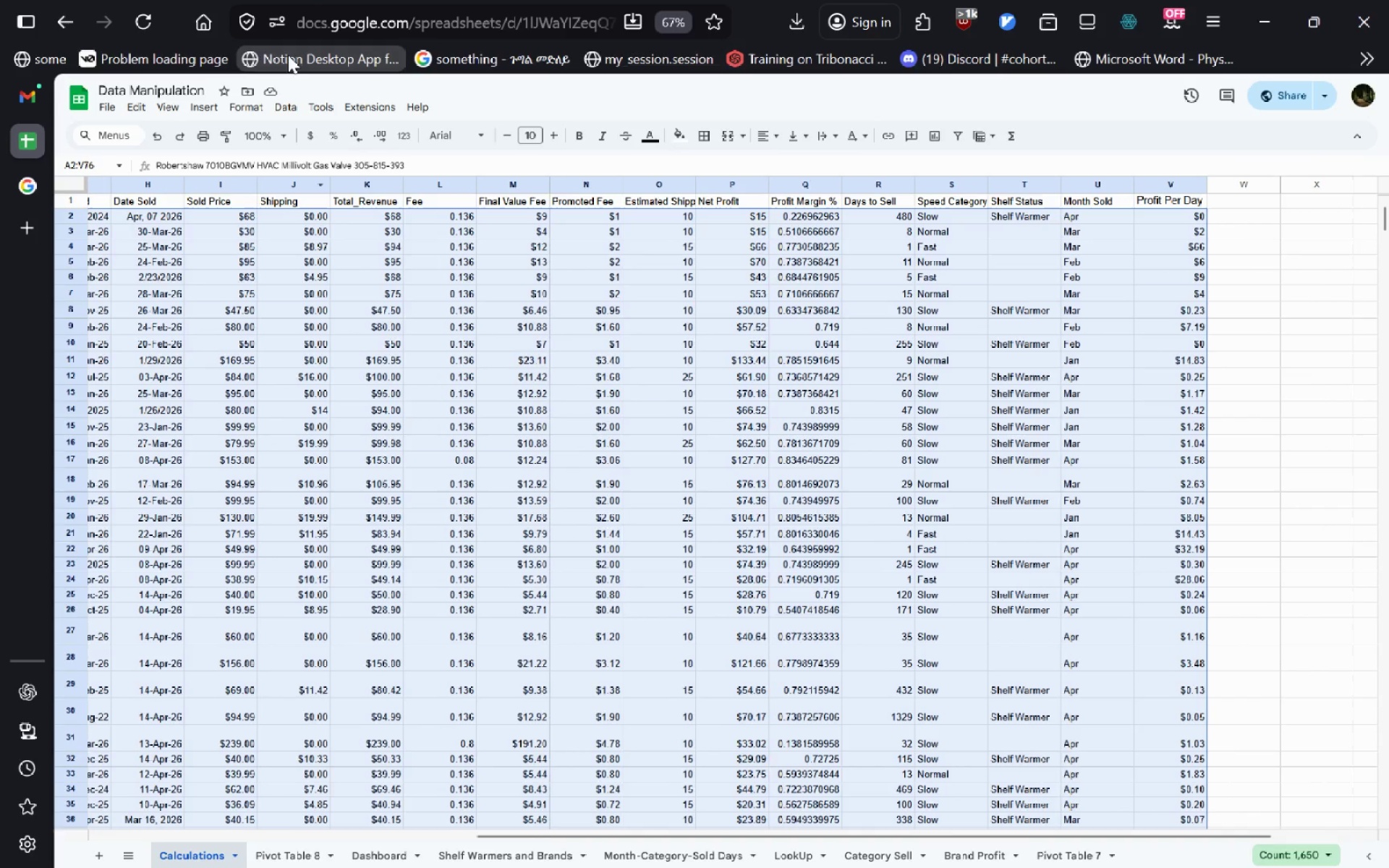 
left_click([203, 113])
 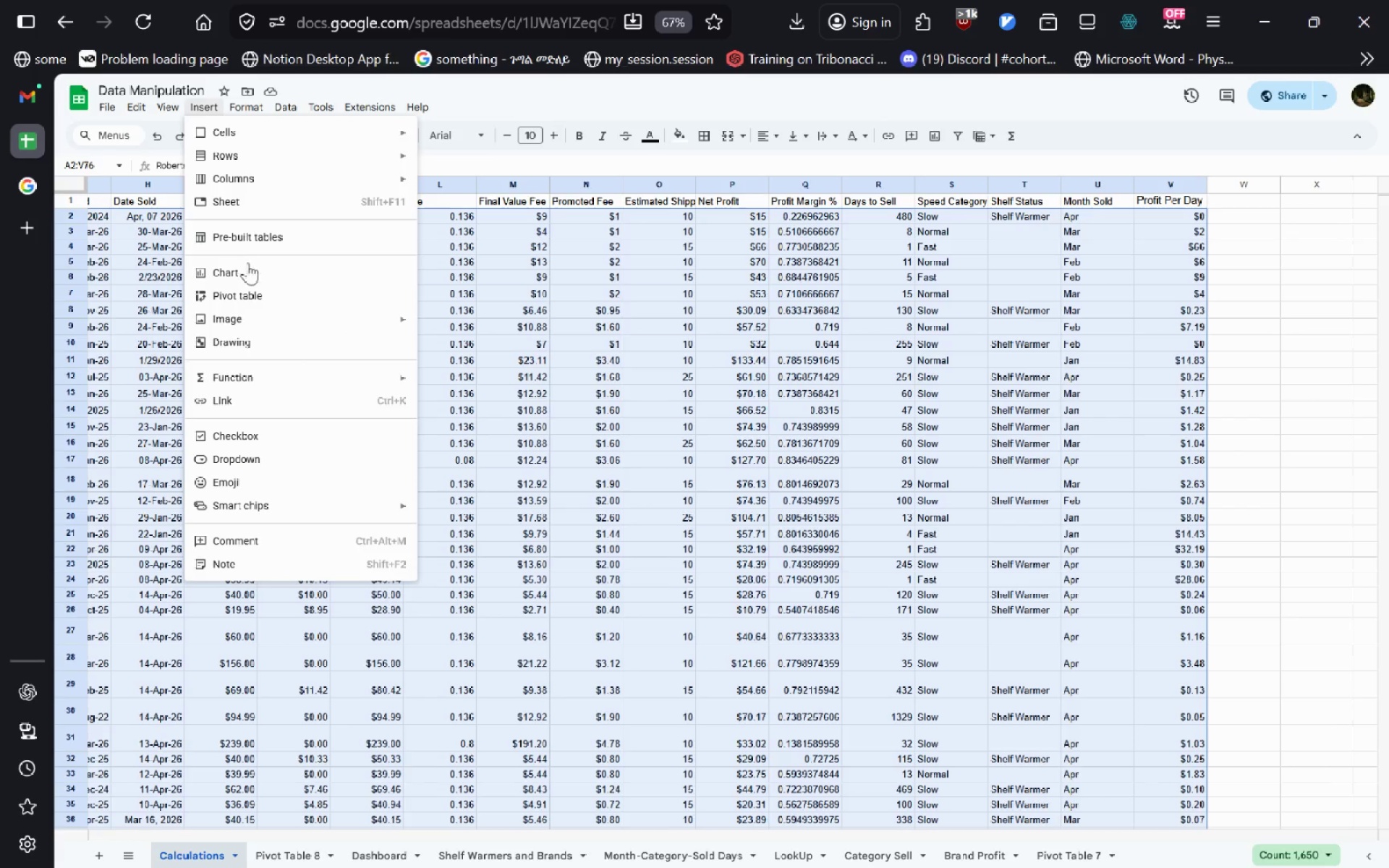 
wait(5.03)
 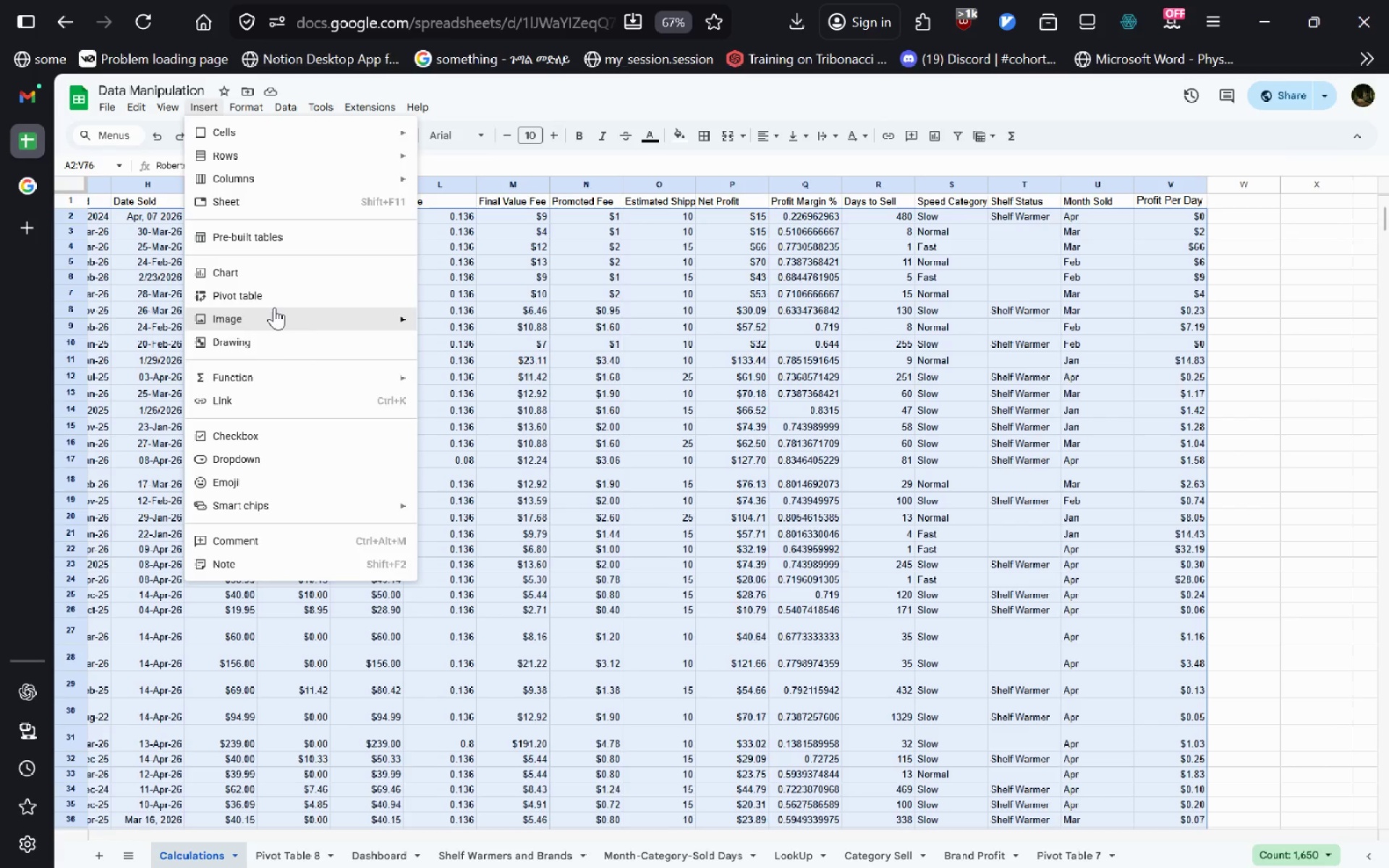 
left_click([249, 271])
 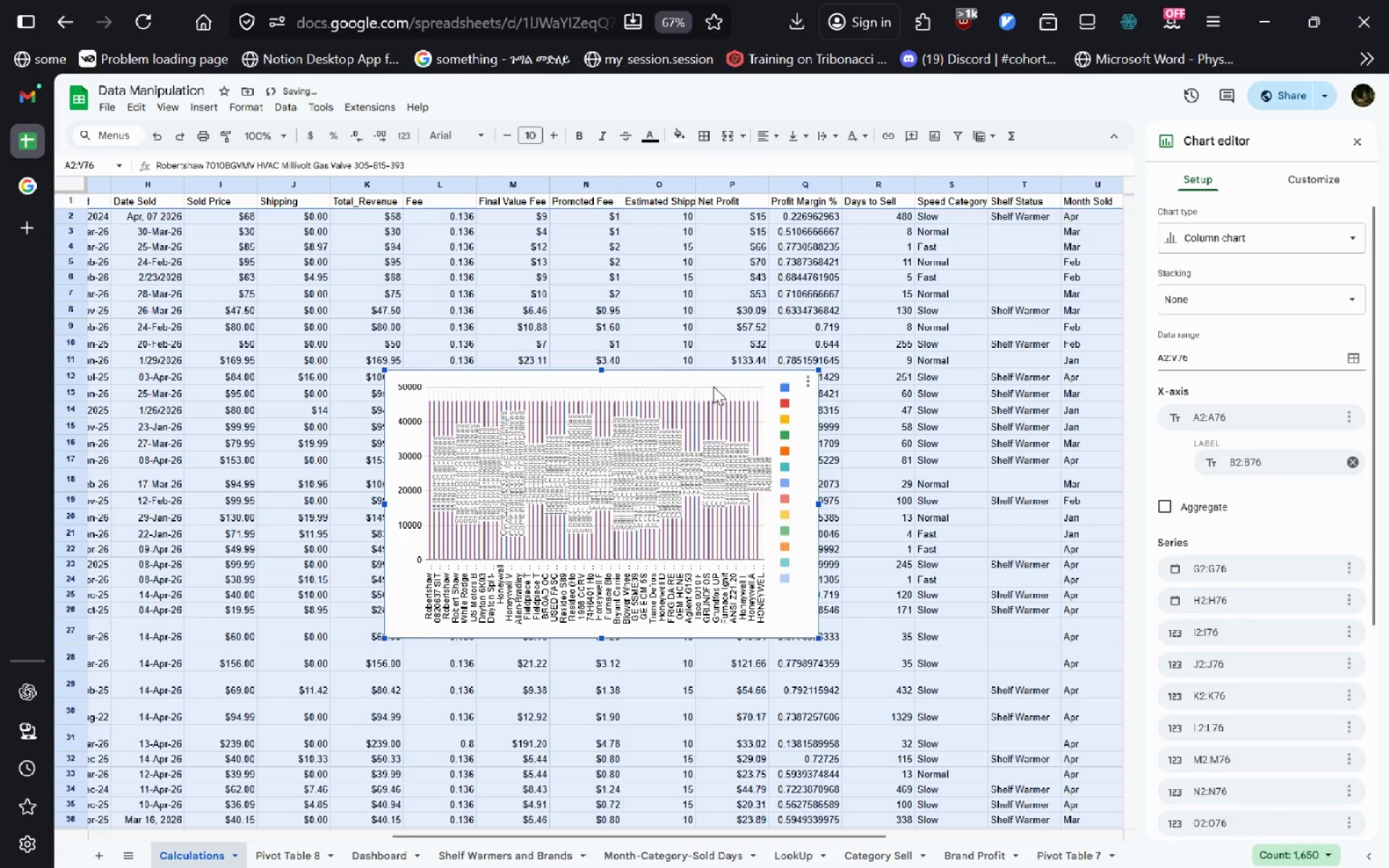 
key(Delete)
 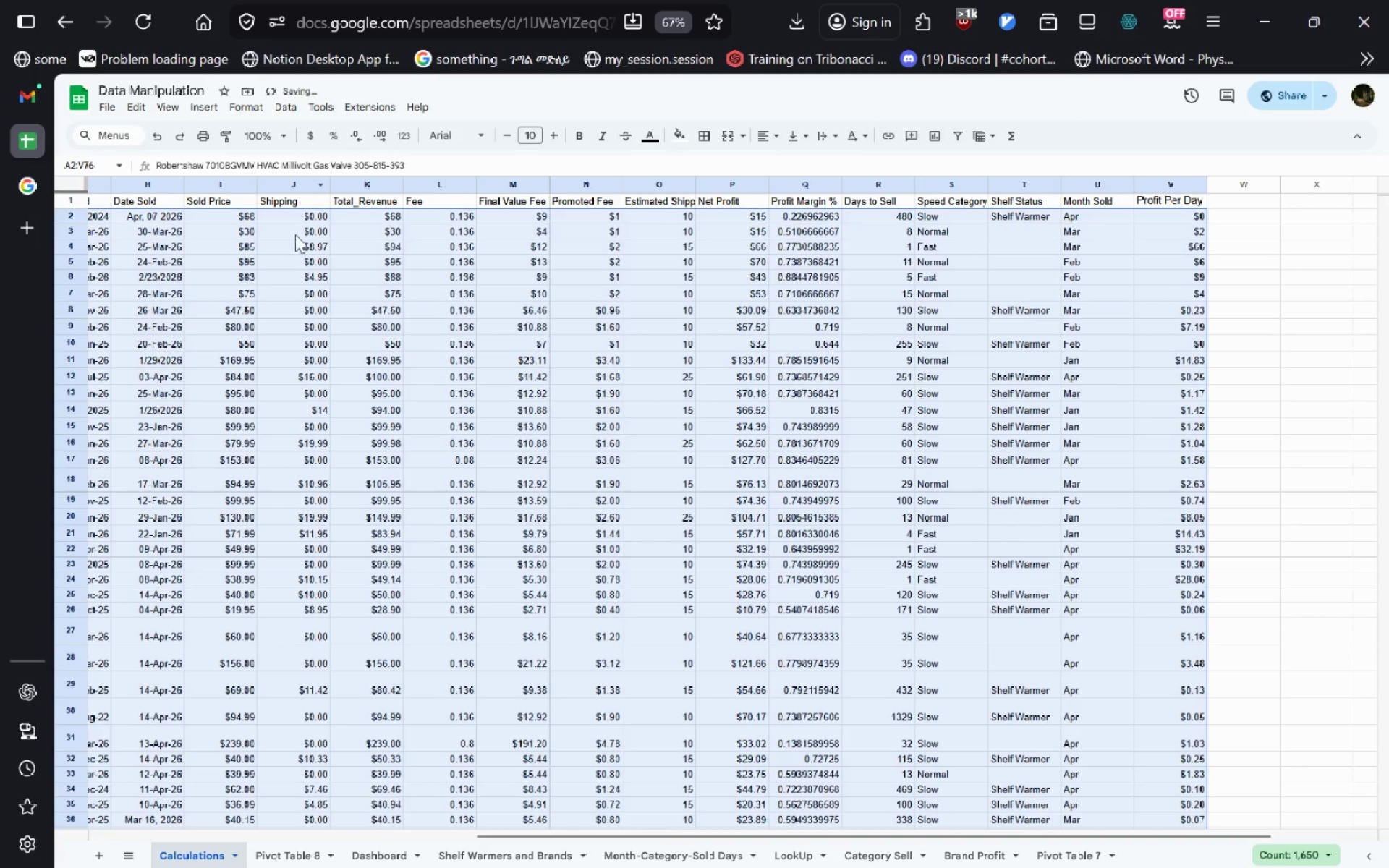 
left_click([294, 284])
 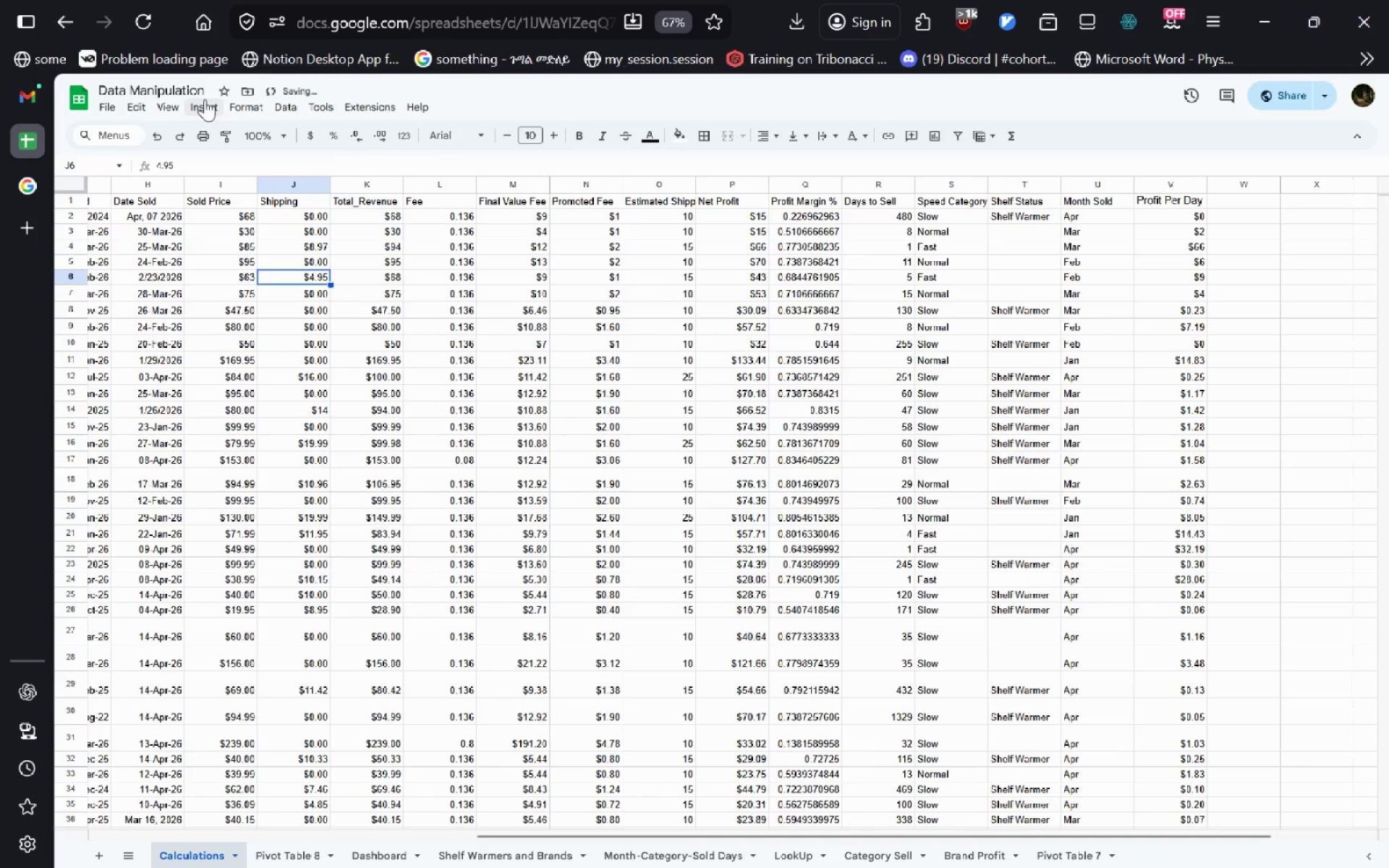 
left_click([202, 98])
 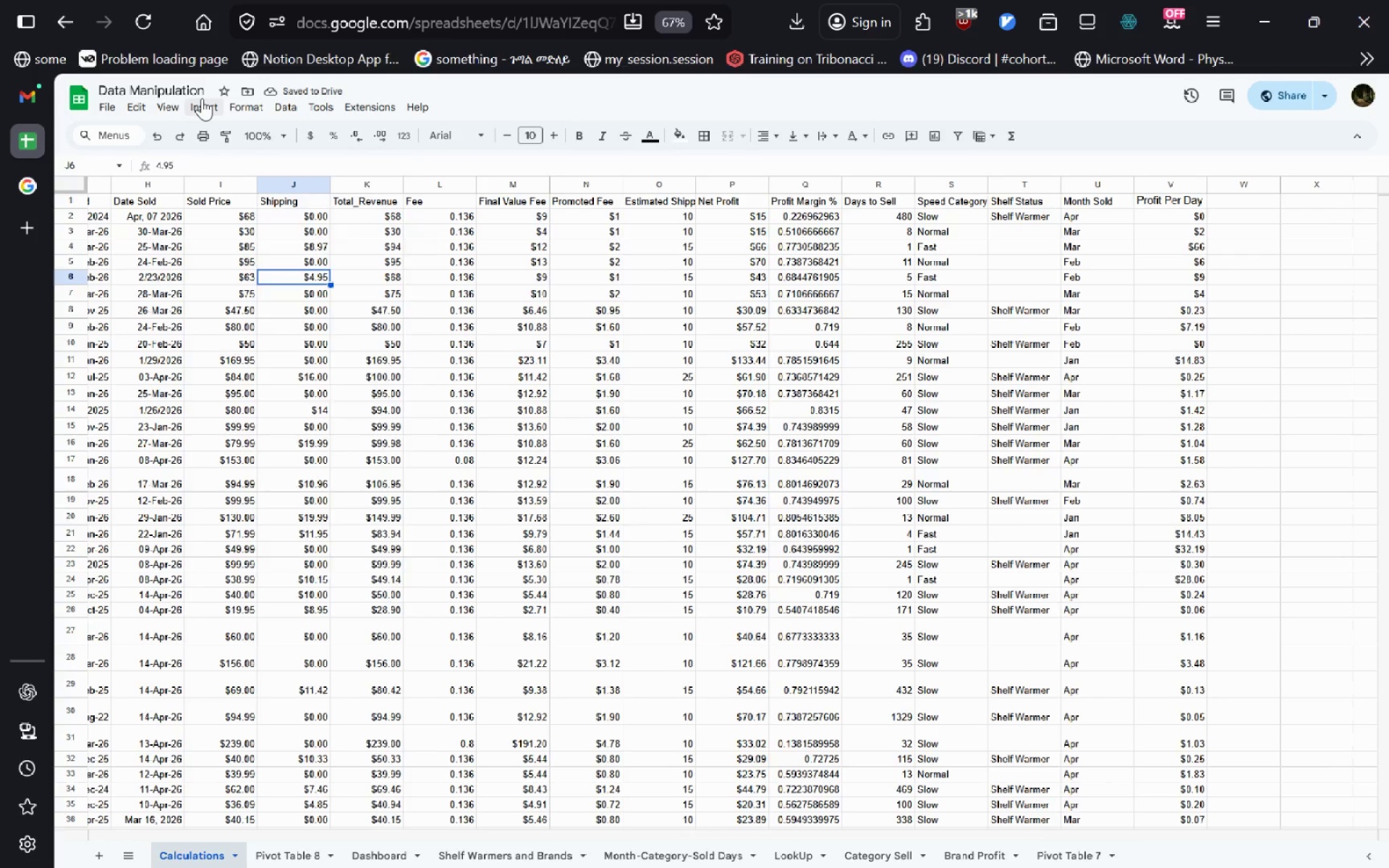 
left_click([202, 98])
 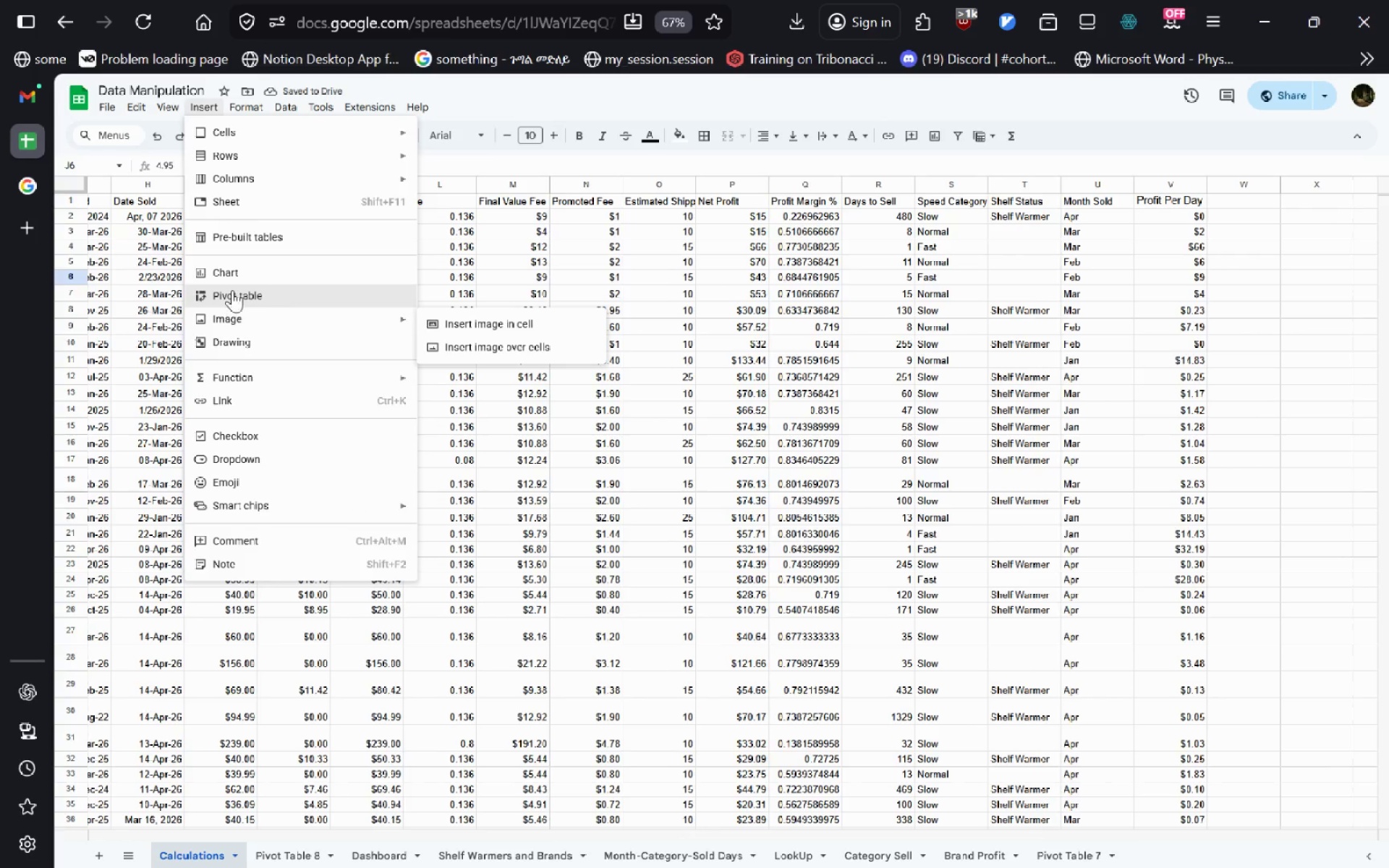 
left_click([242, 262])
 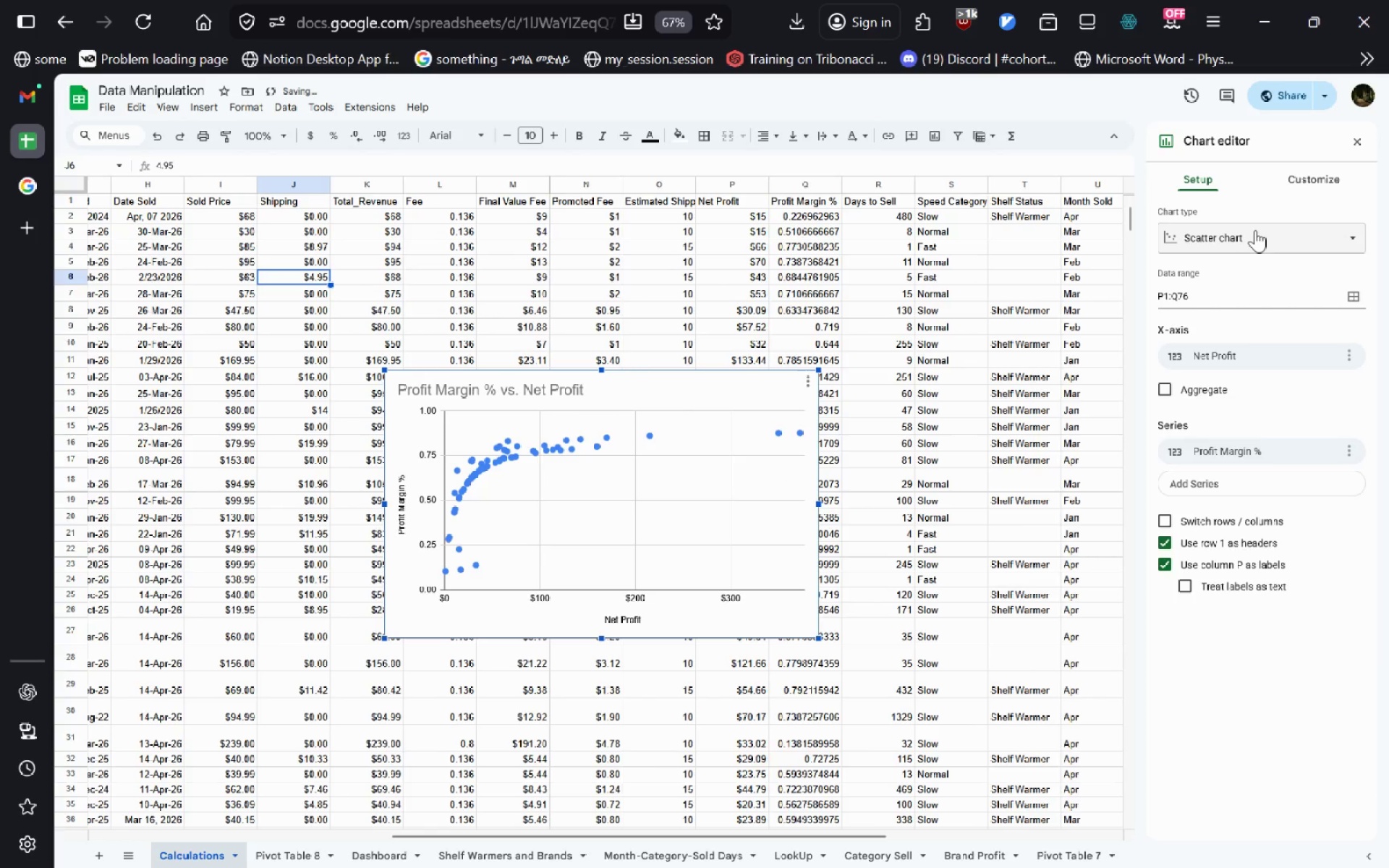 
left_click([1253, 234])
 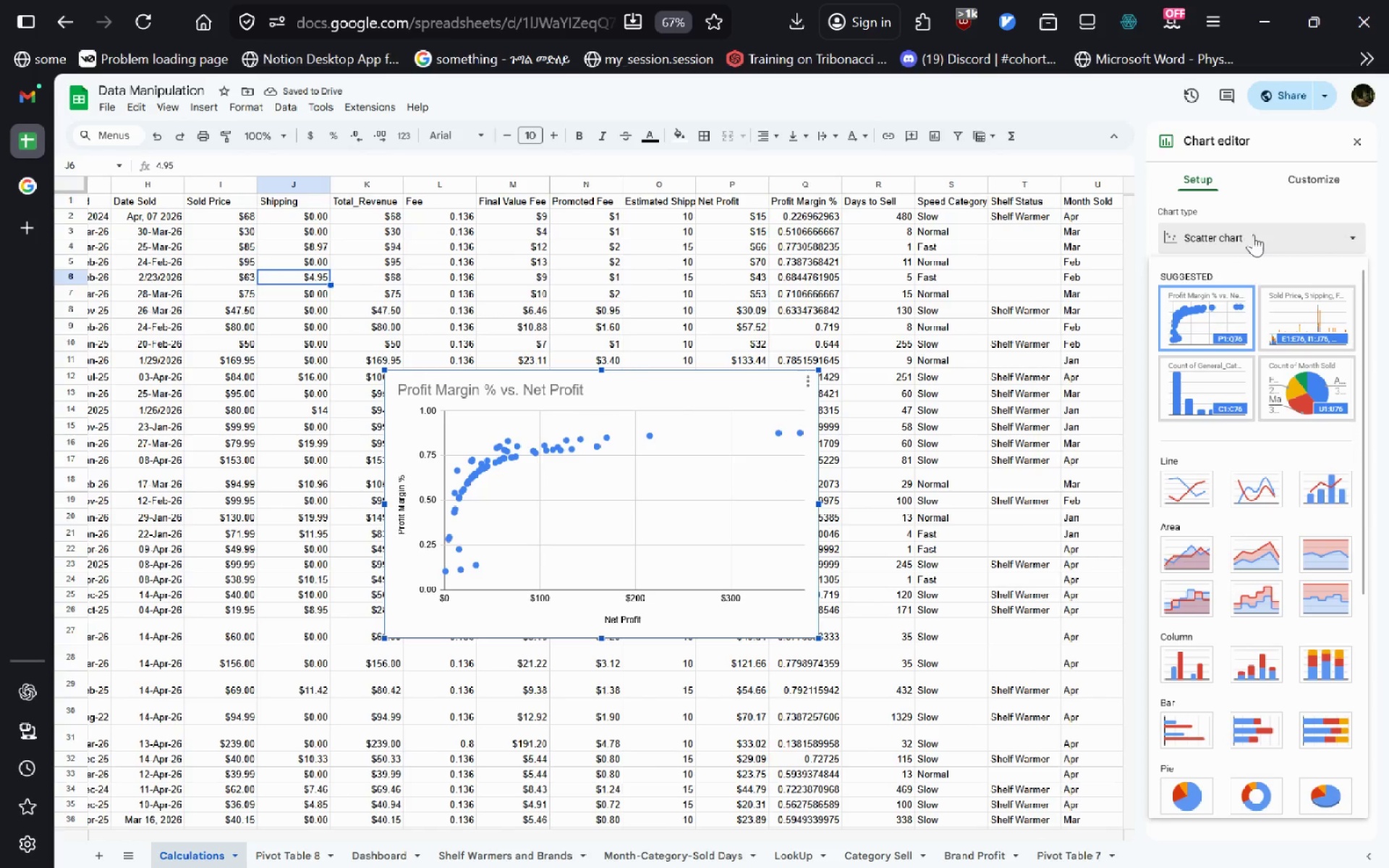 
key(Alt+AltLeft)
 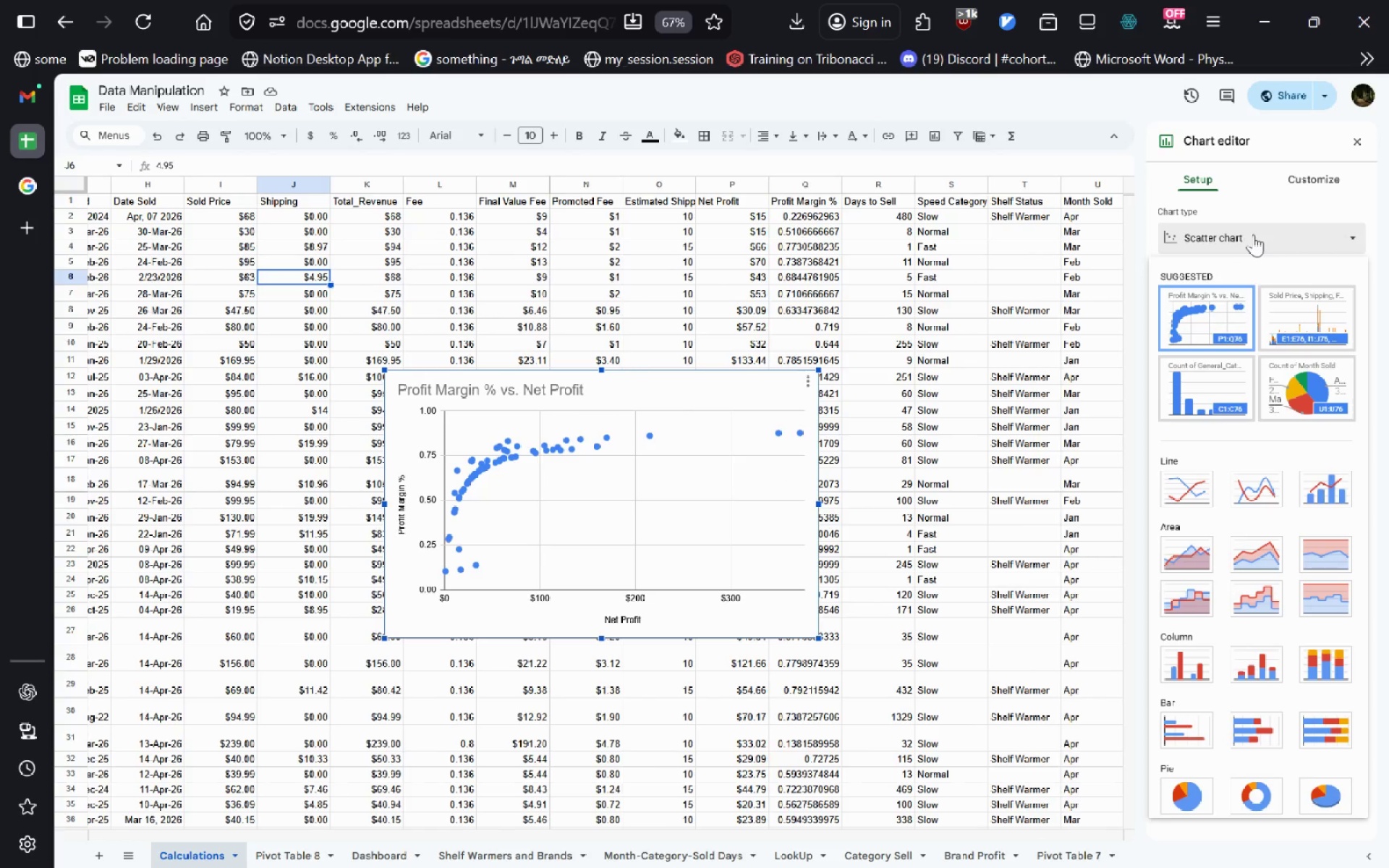 
key(Alt+Tab)
 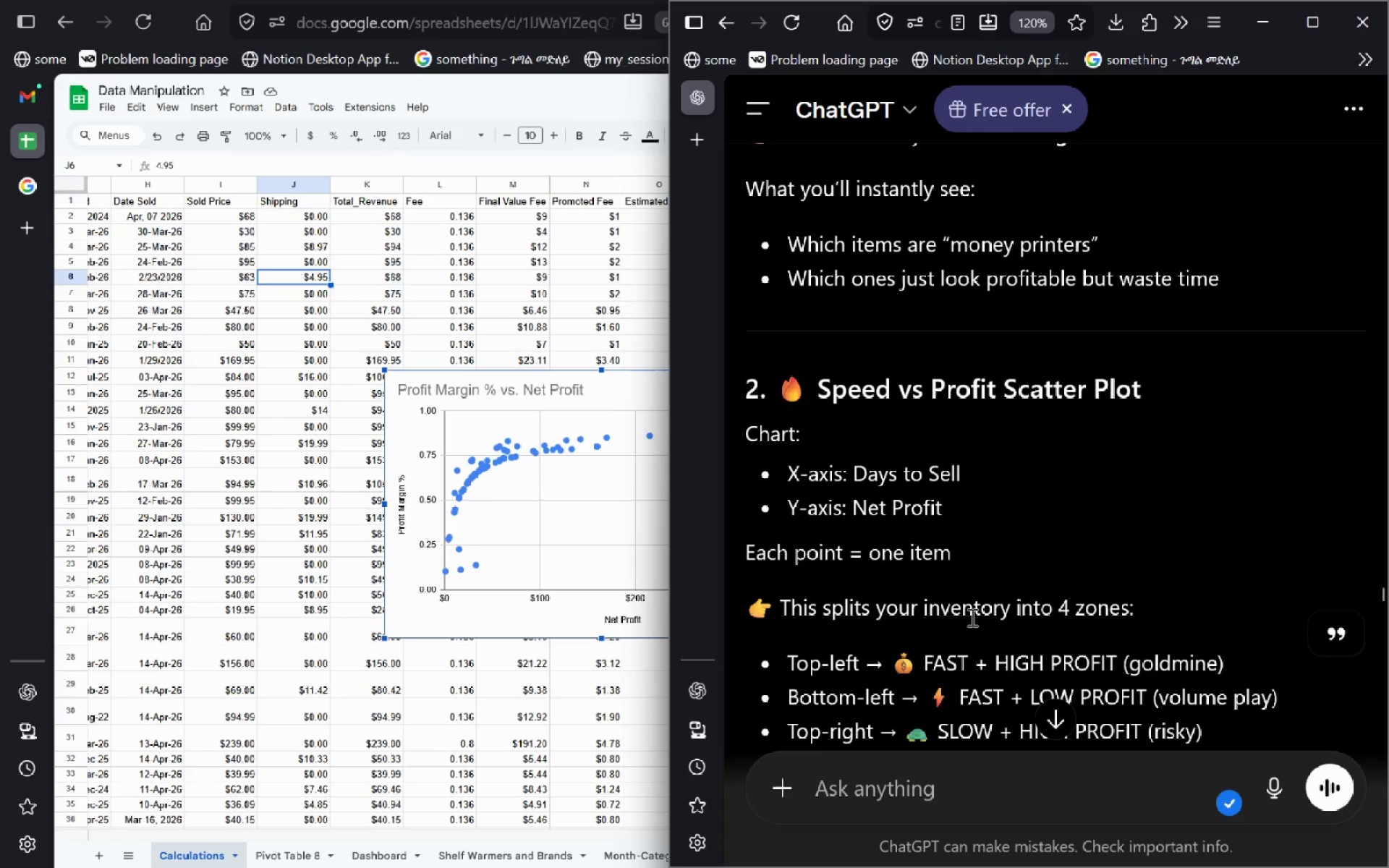 
key(Alt+AltLeft)
 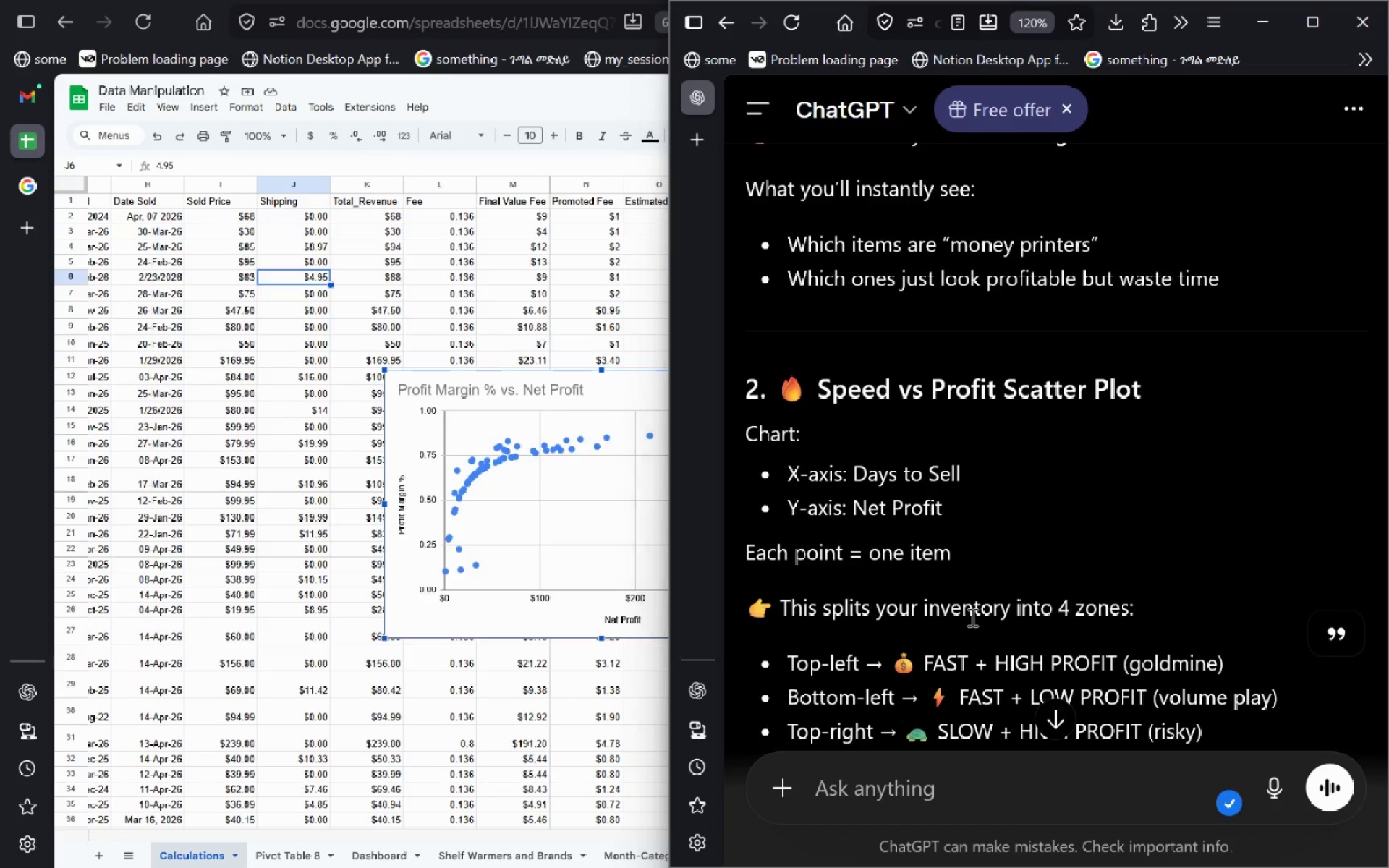 
key(Alt+Tab)
 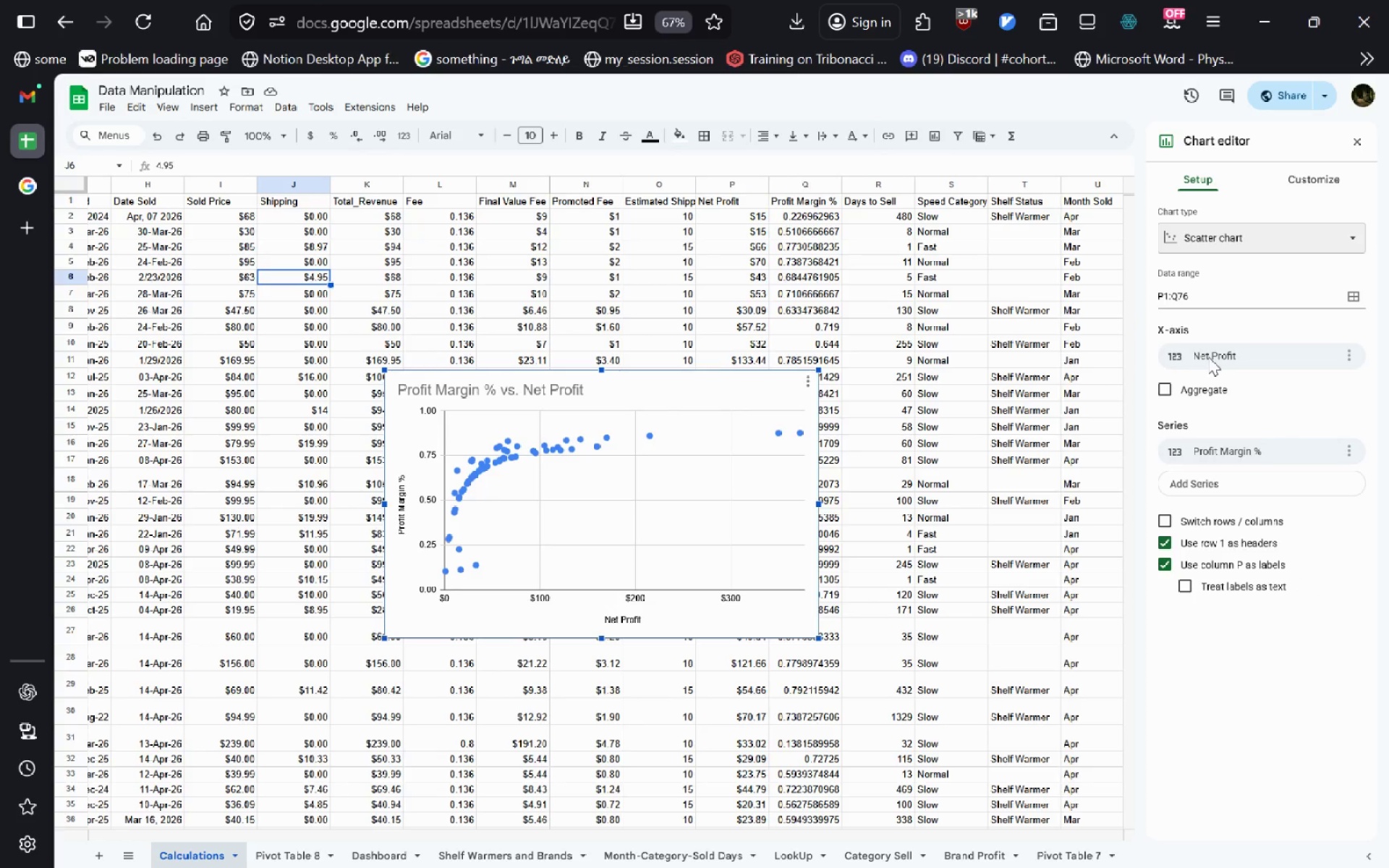 
left_click([1208, 357])
 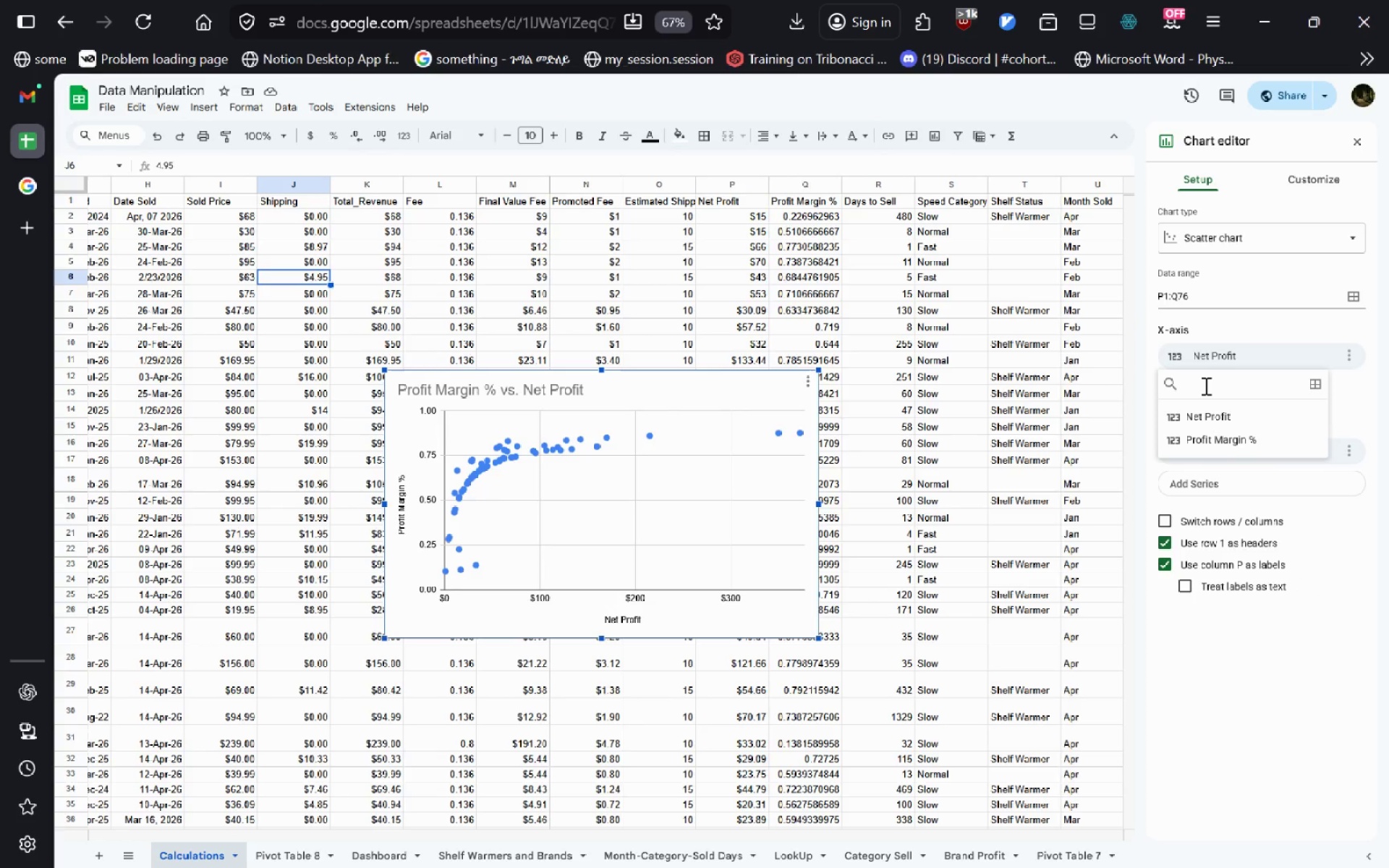 
left_click([1205, 386])
 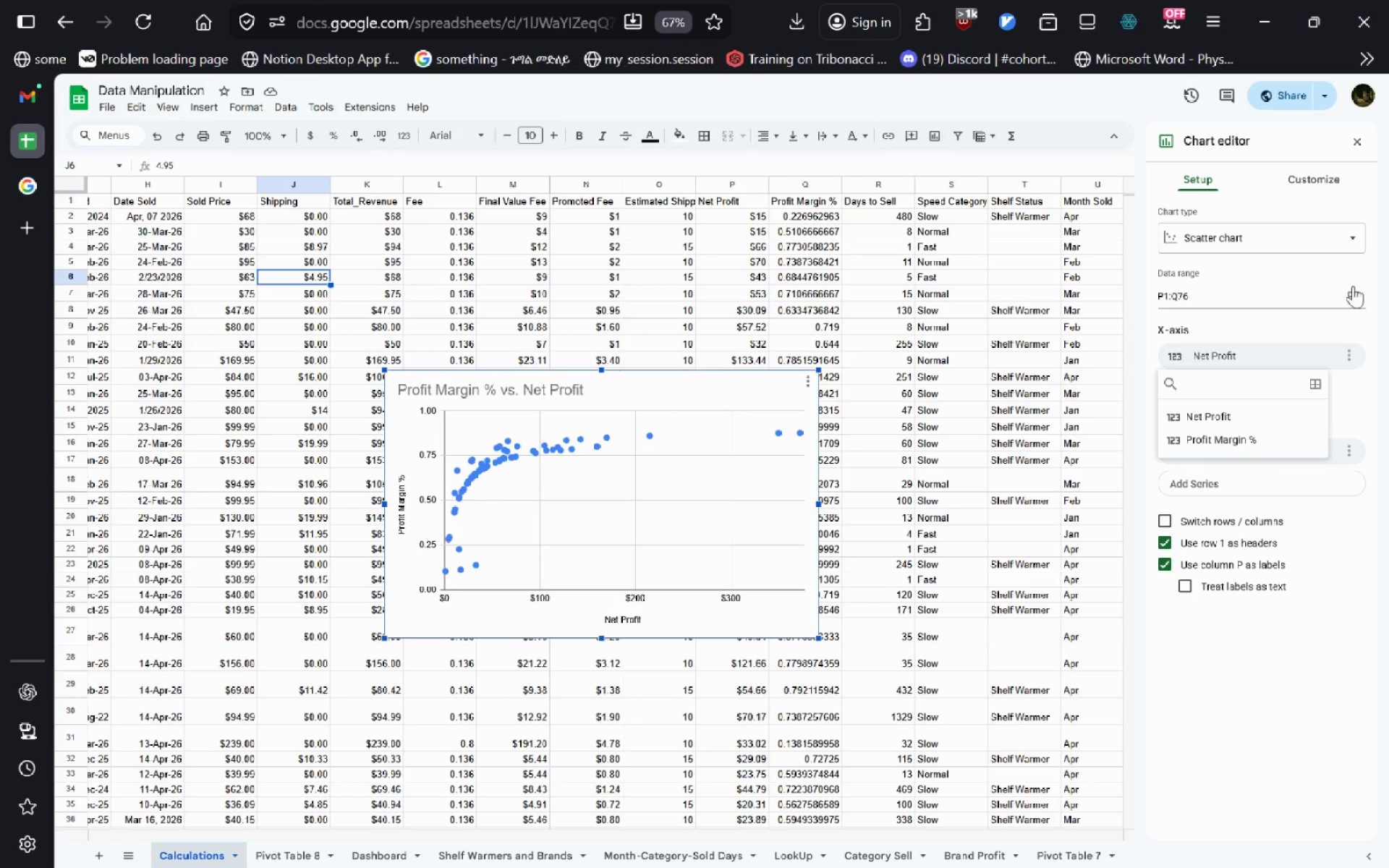 
left_click([1349, 290])
 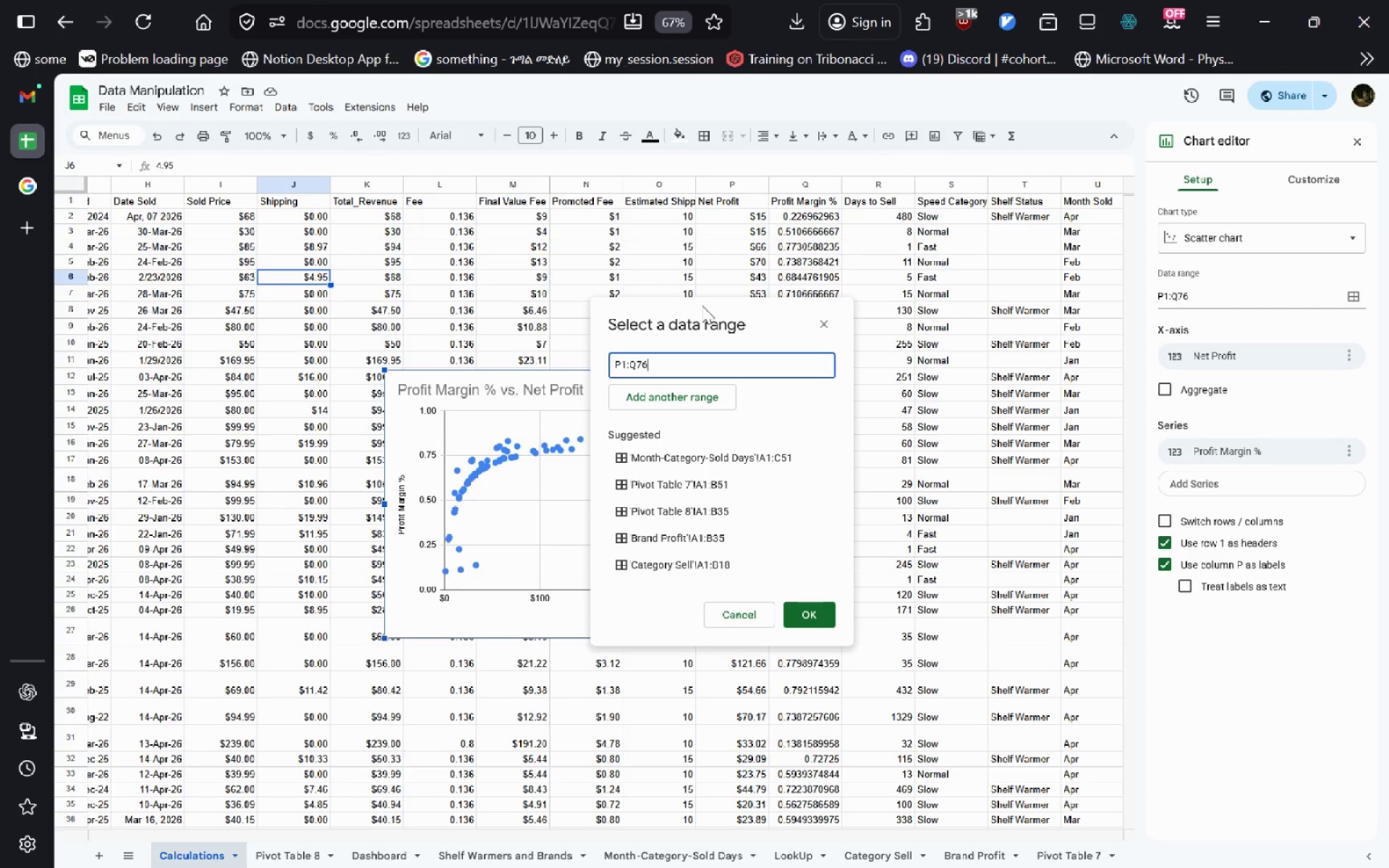 
hold_key(key=ControlLeft, duration=0.33)
 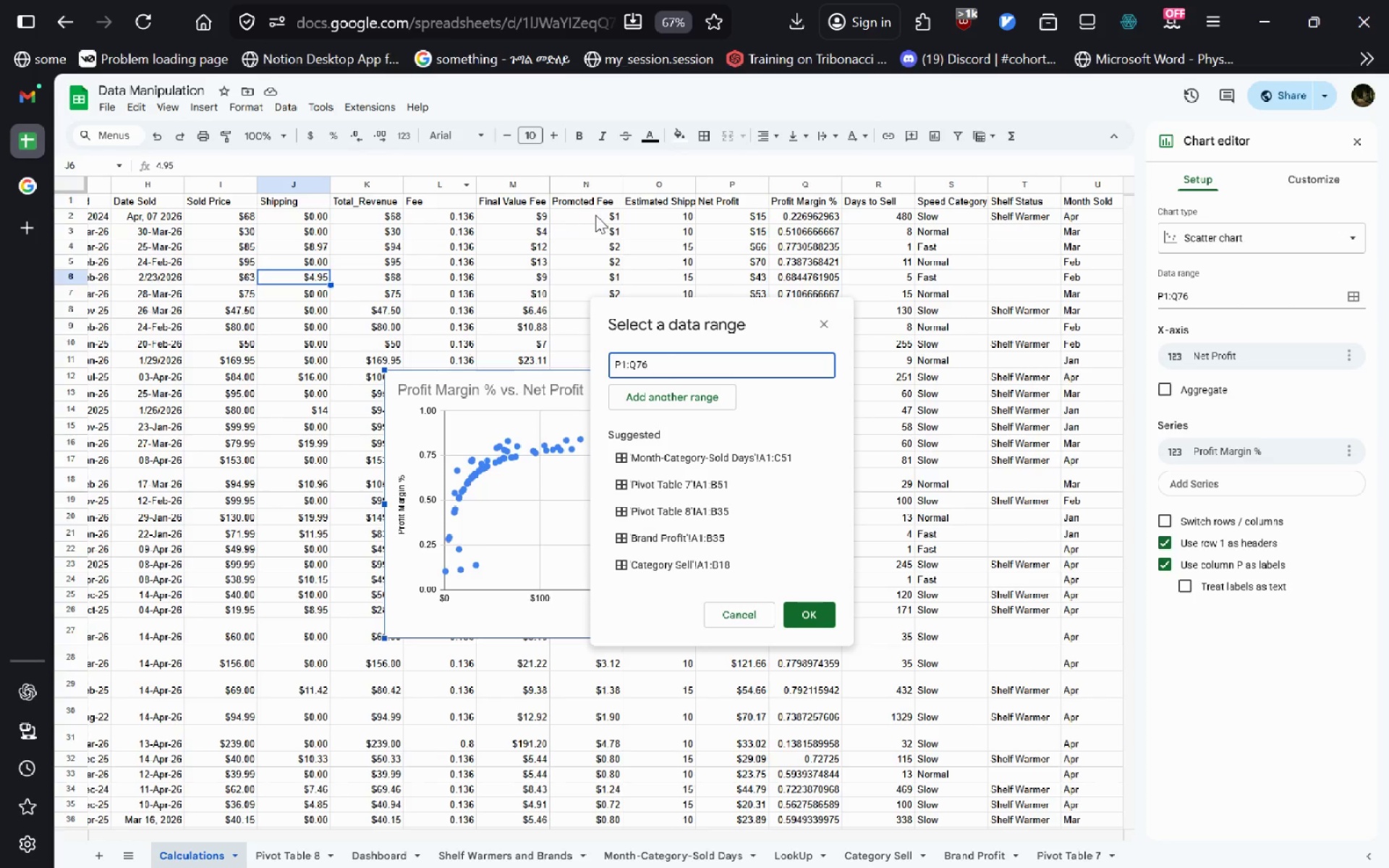 
left_click([872, 202])
 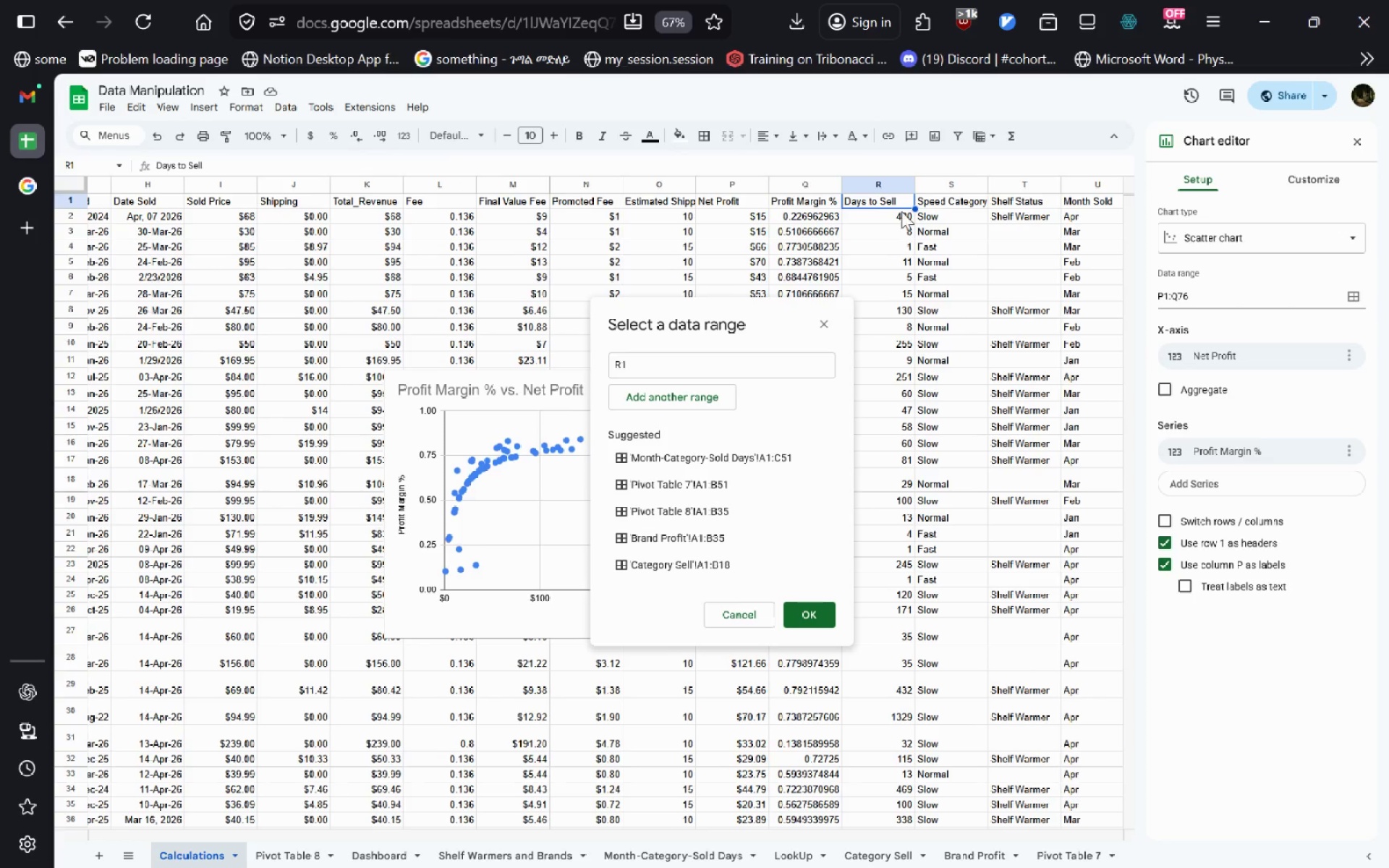 
left_click([888, 186])
 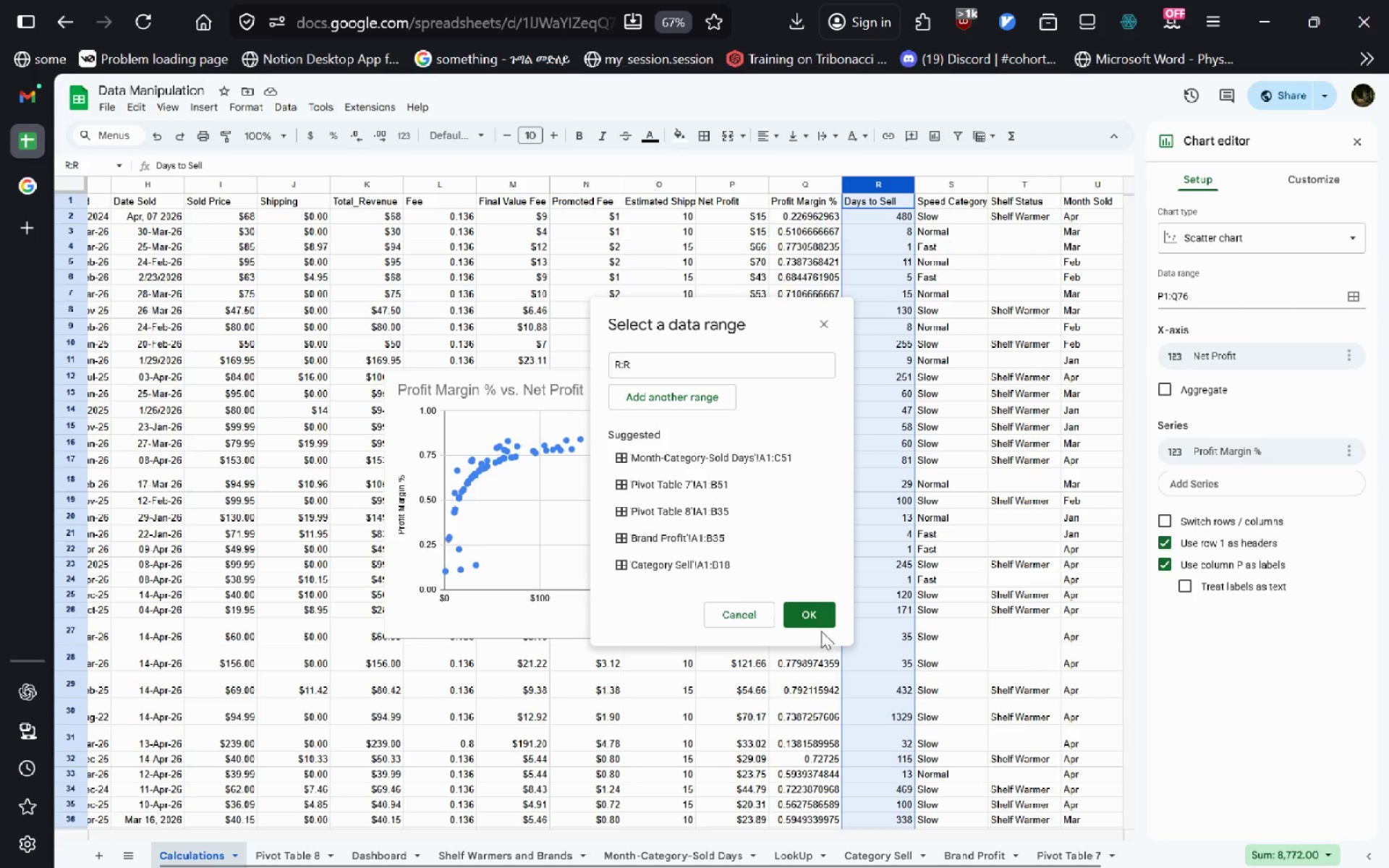 
left_click([817, 620])
 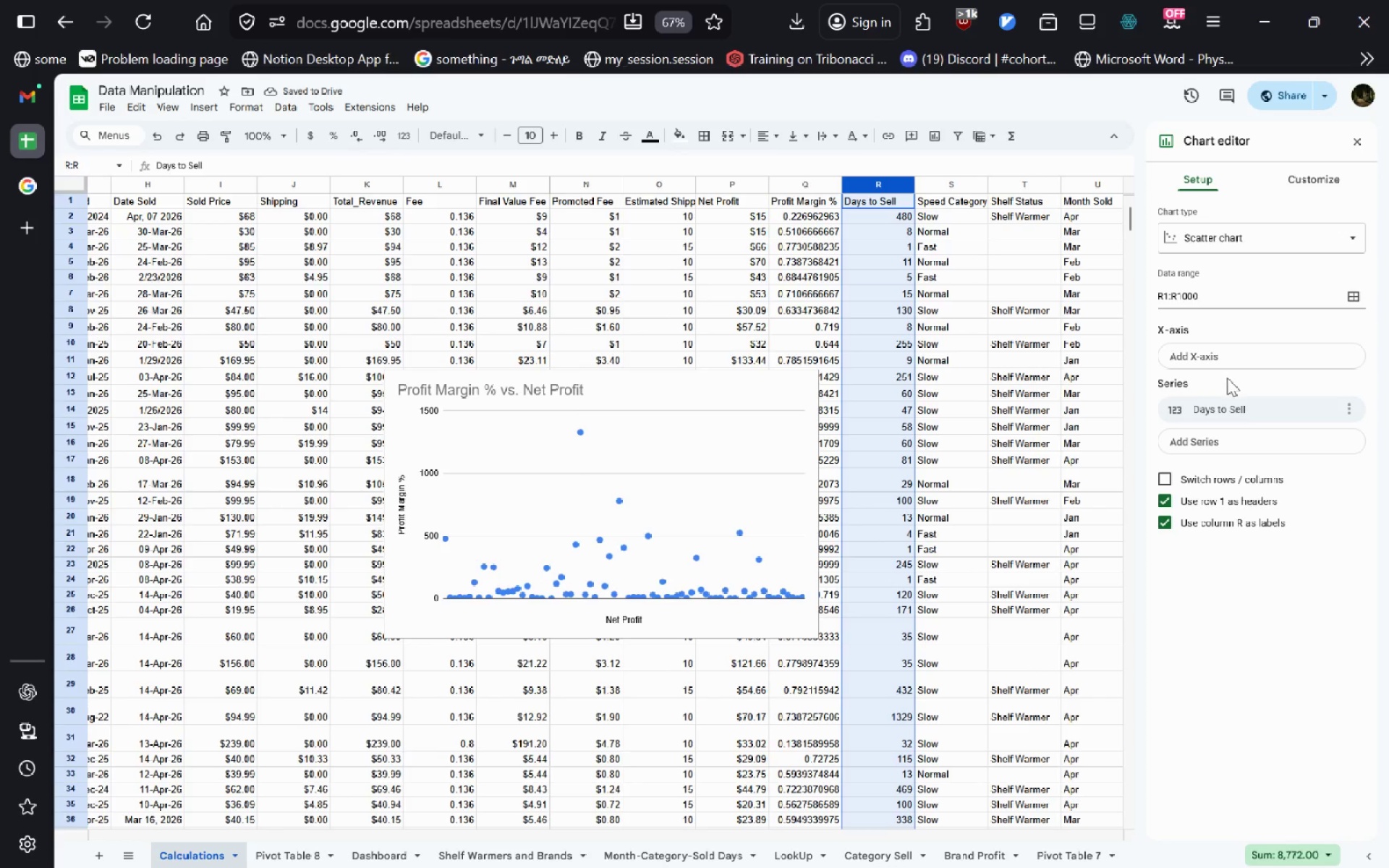 
key(Alt+AltLeft)
 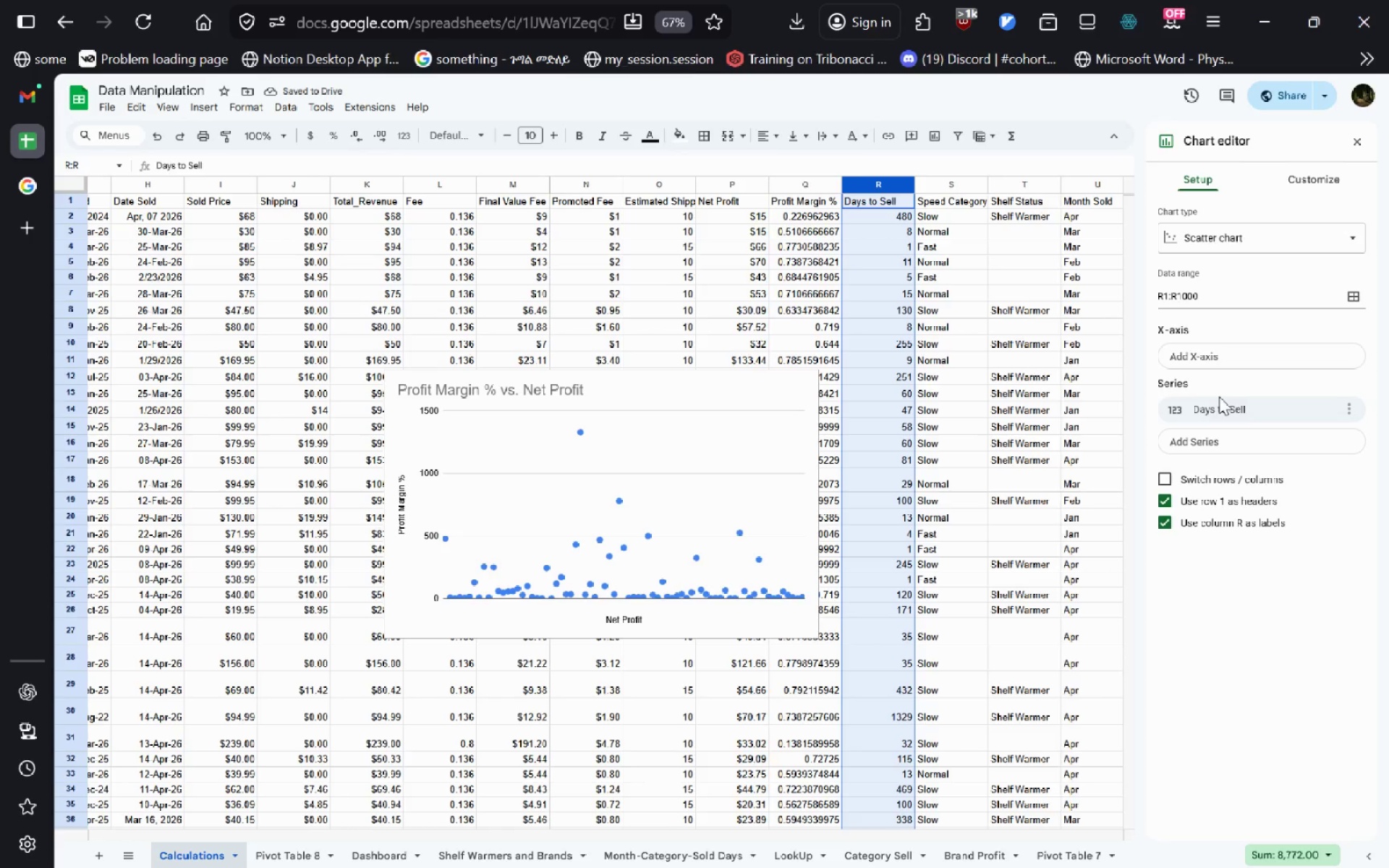 
key(Alt+Tab)
 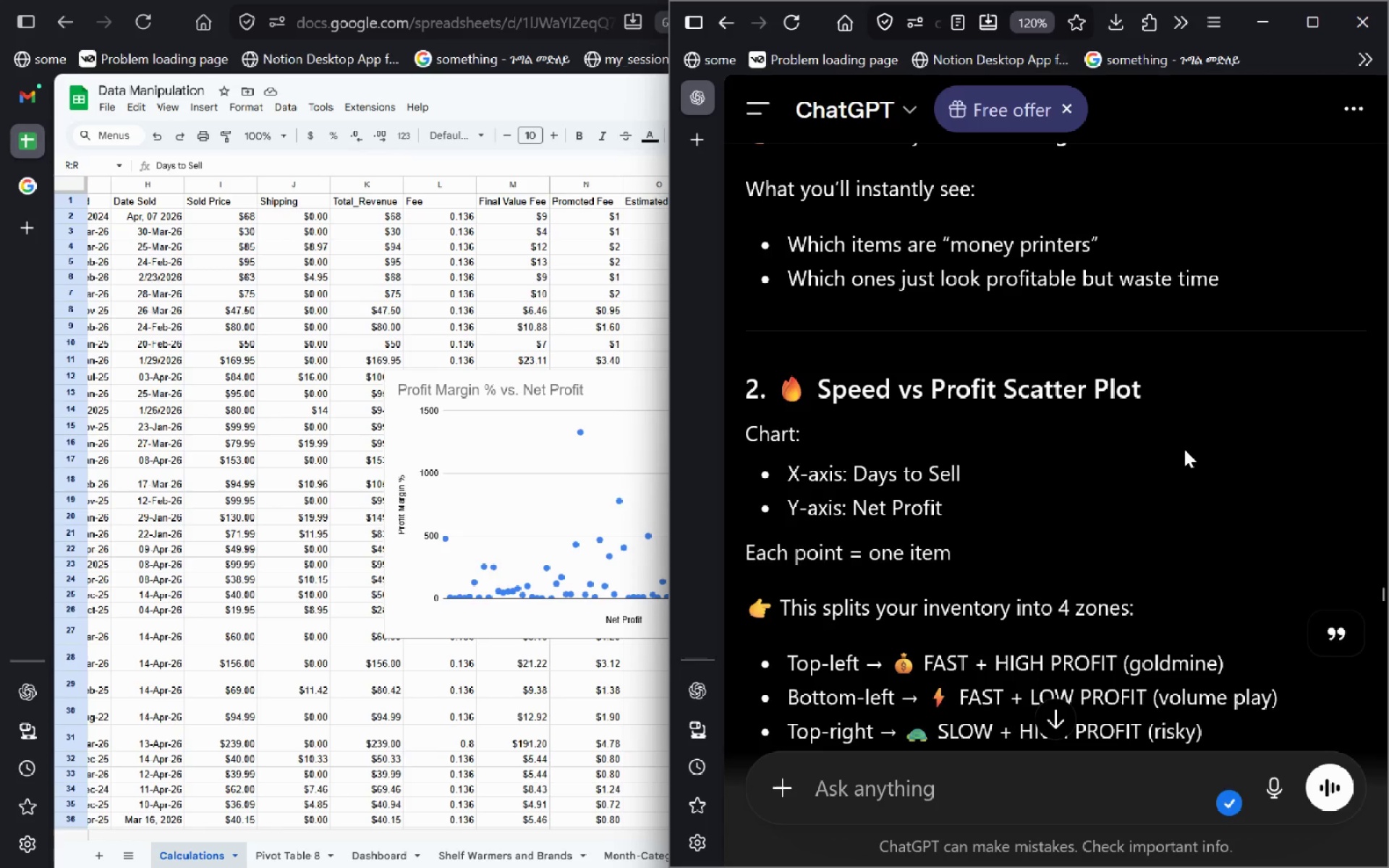 
key(Alt+AltLeft)
 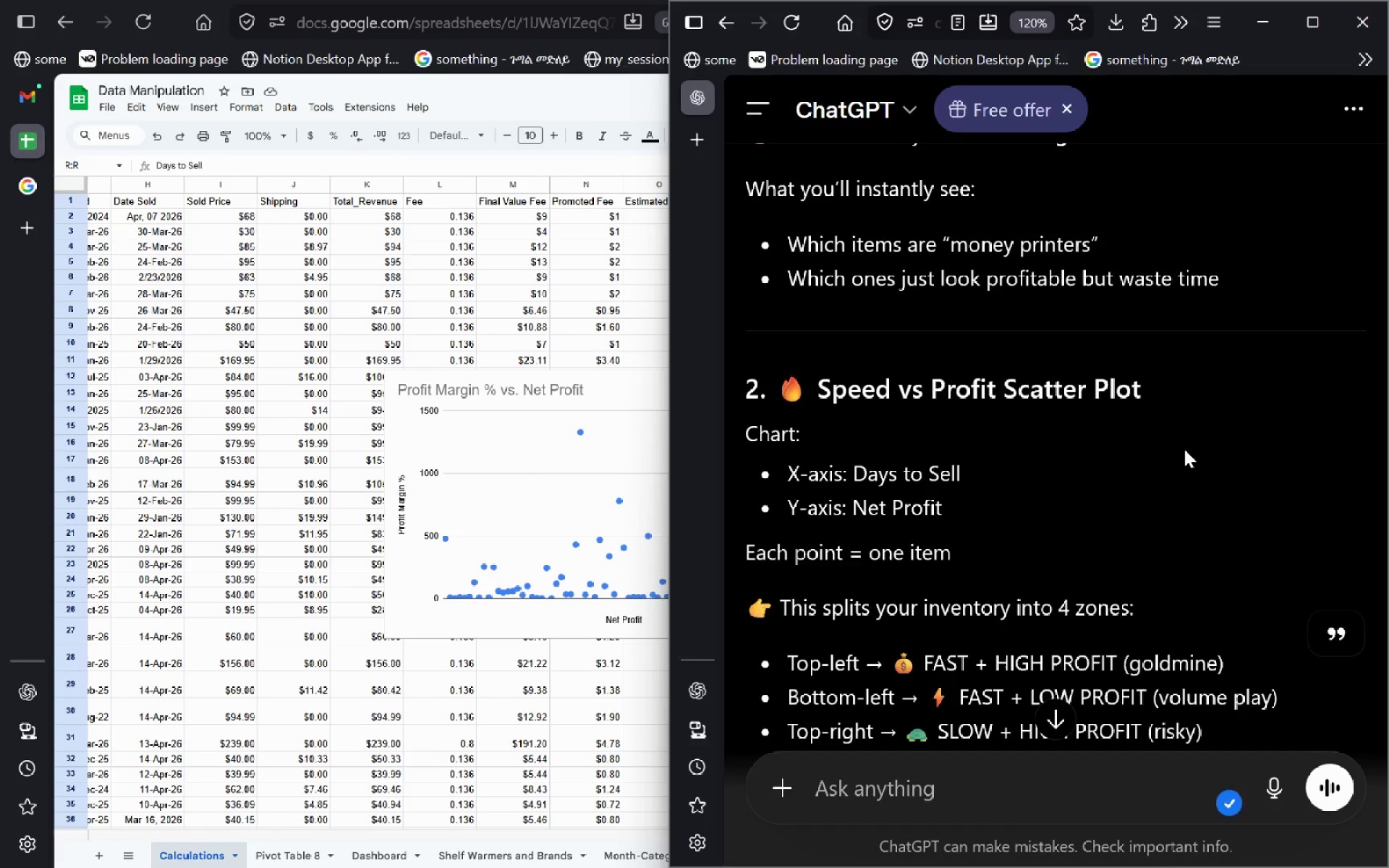 
key(Alt+Tab)
 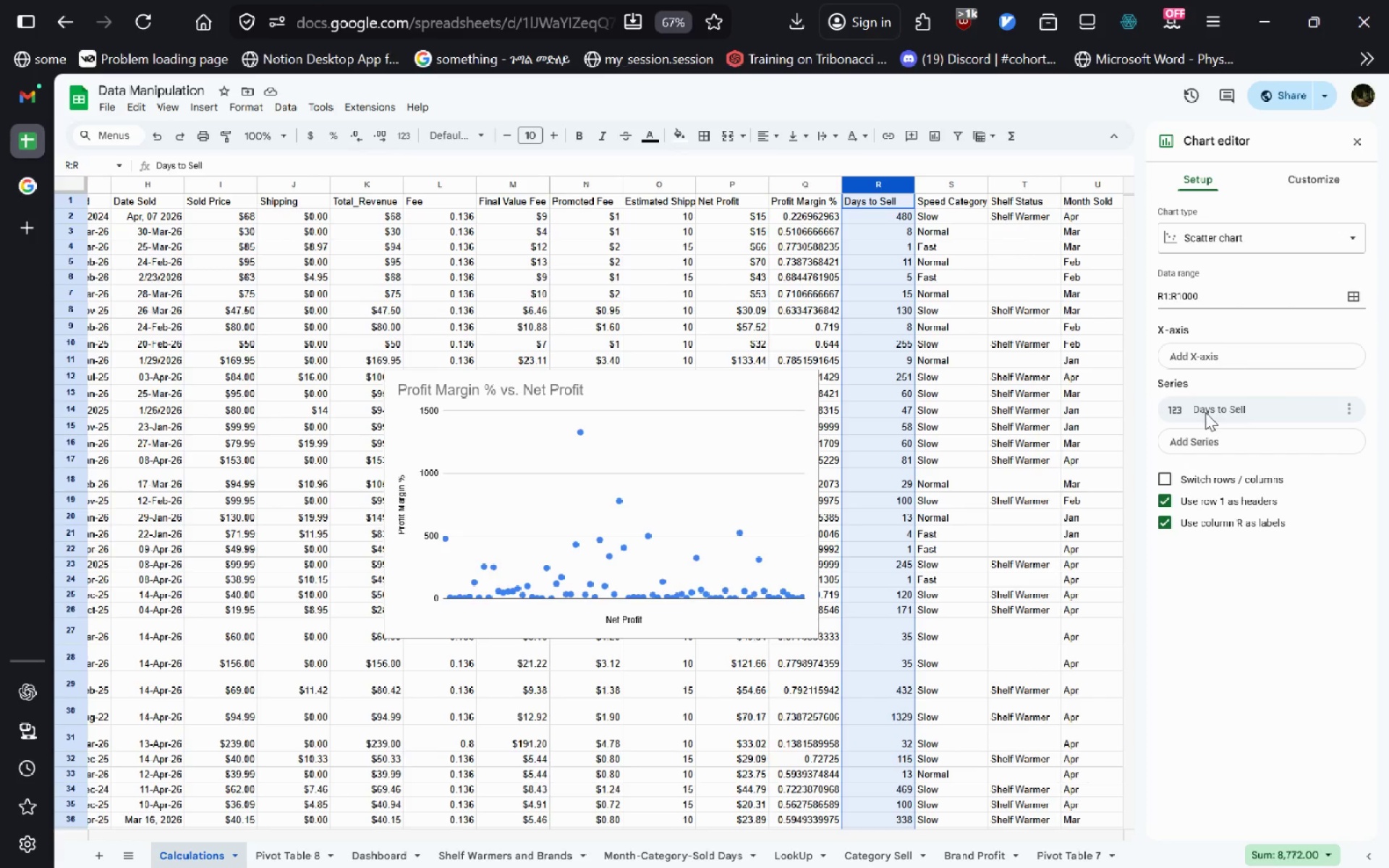 
left_click_drag(start_coordinate=[1210, 409], to_coordinate=[1210, 339])
 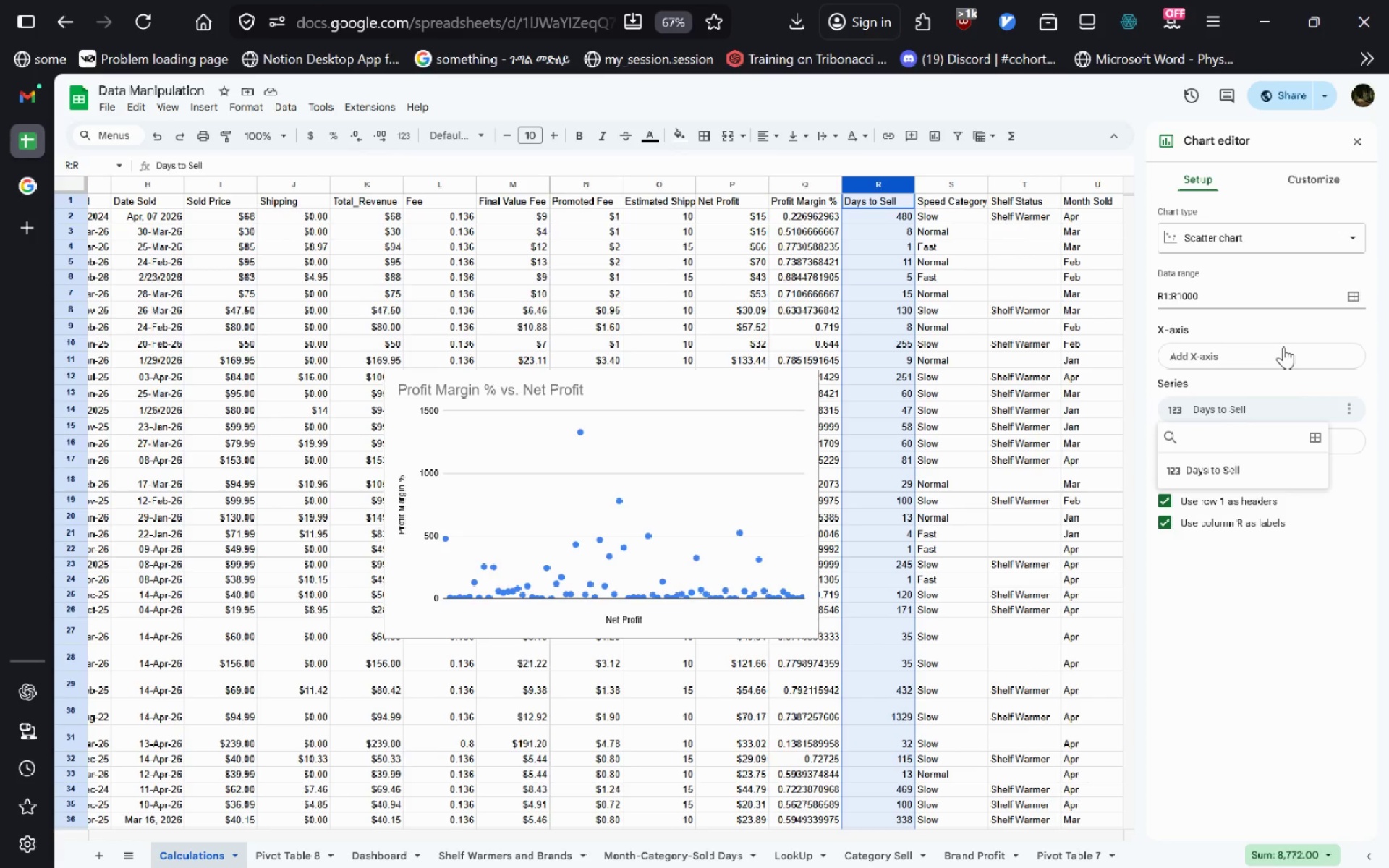 
key(Control+Z)
 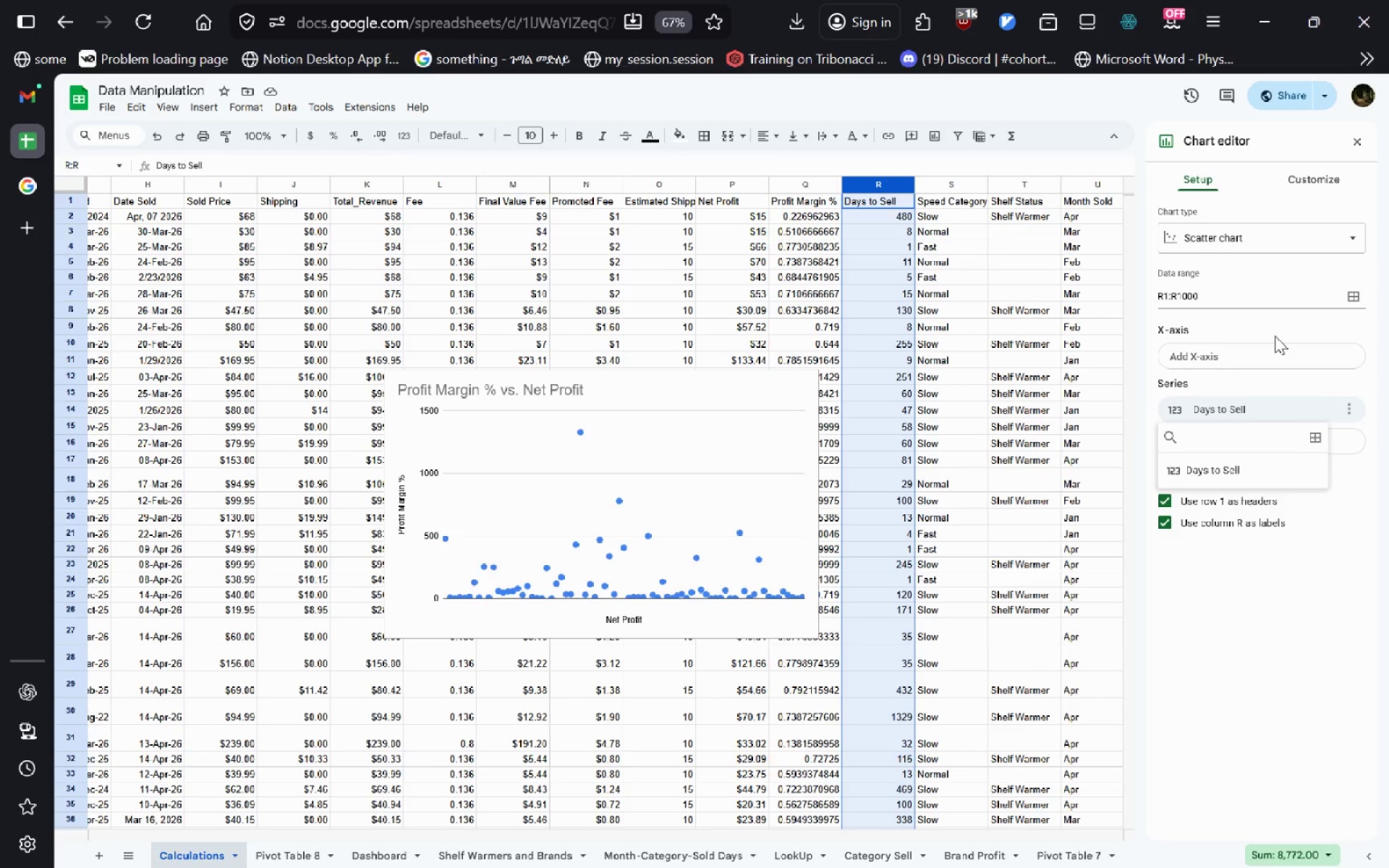 
left_click([1275, 336])
 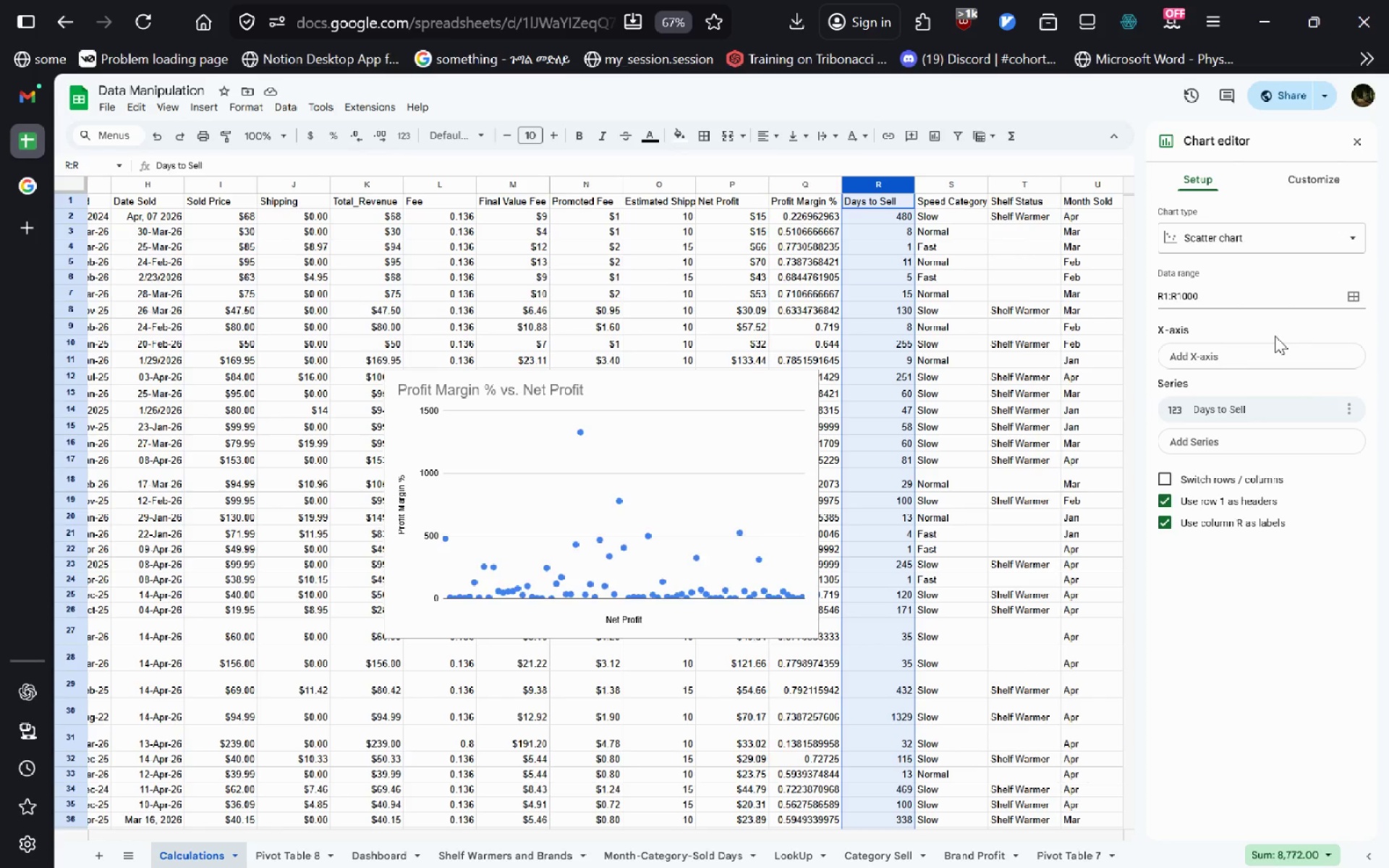 
key(Control+Z)
 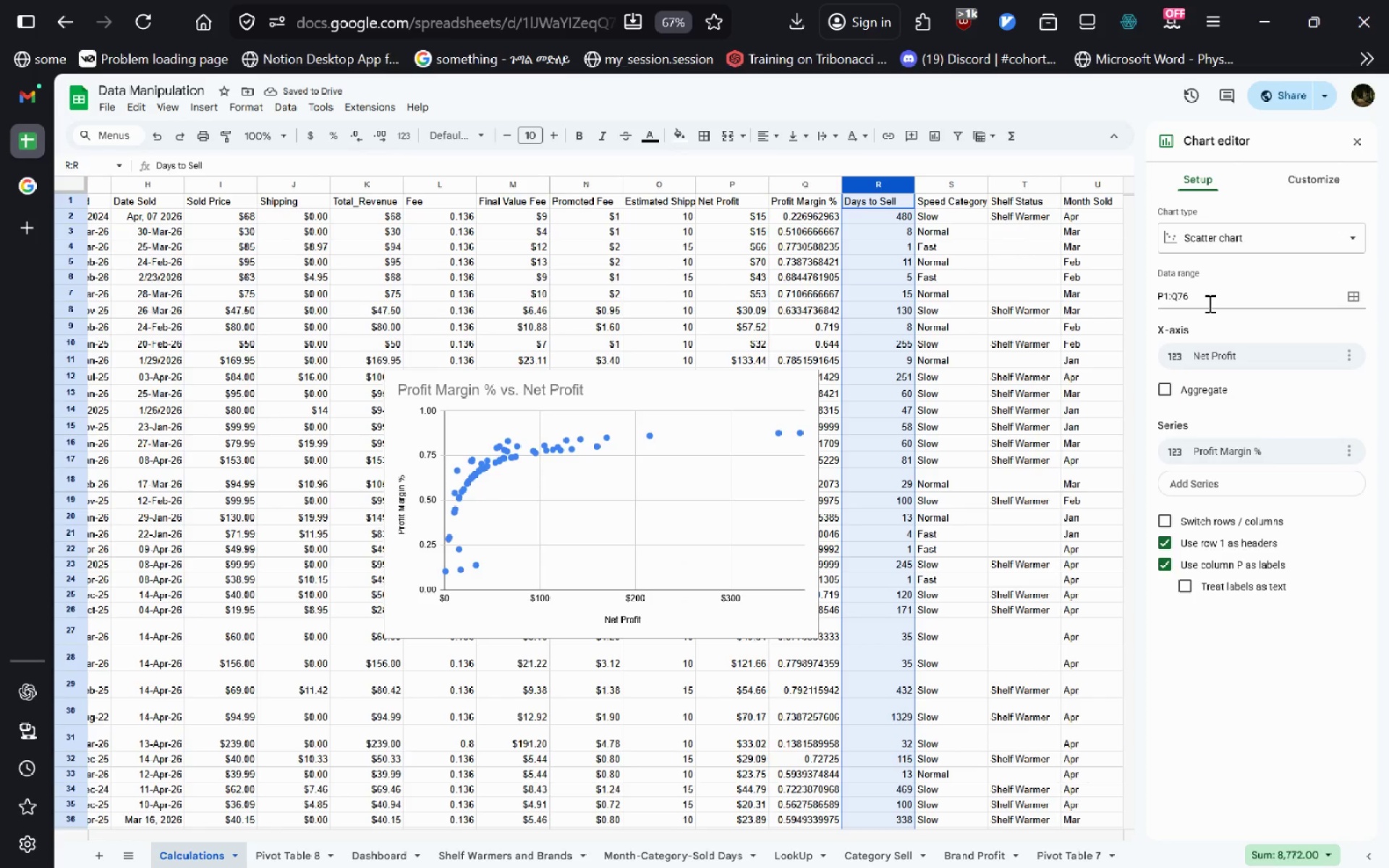 
mouse_move([905, 213])
 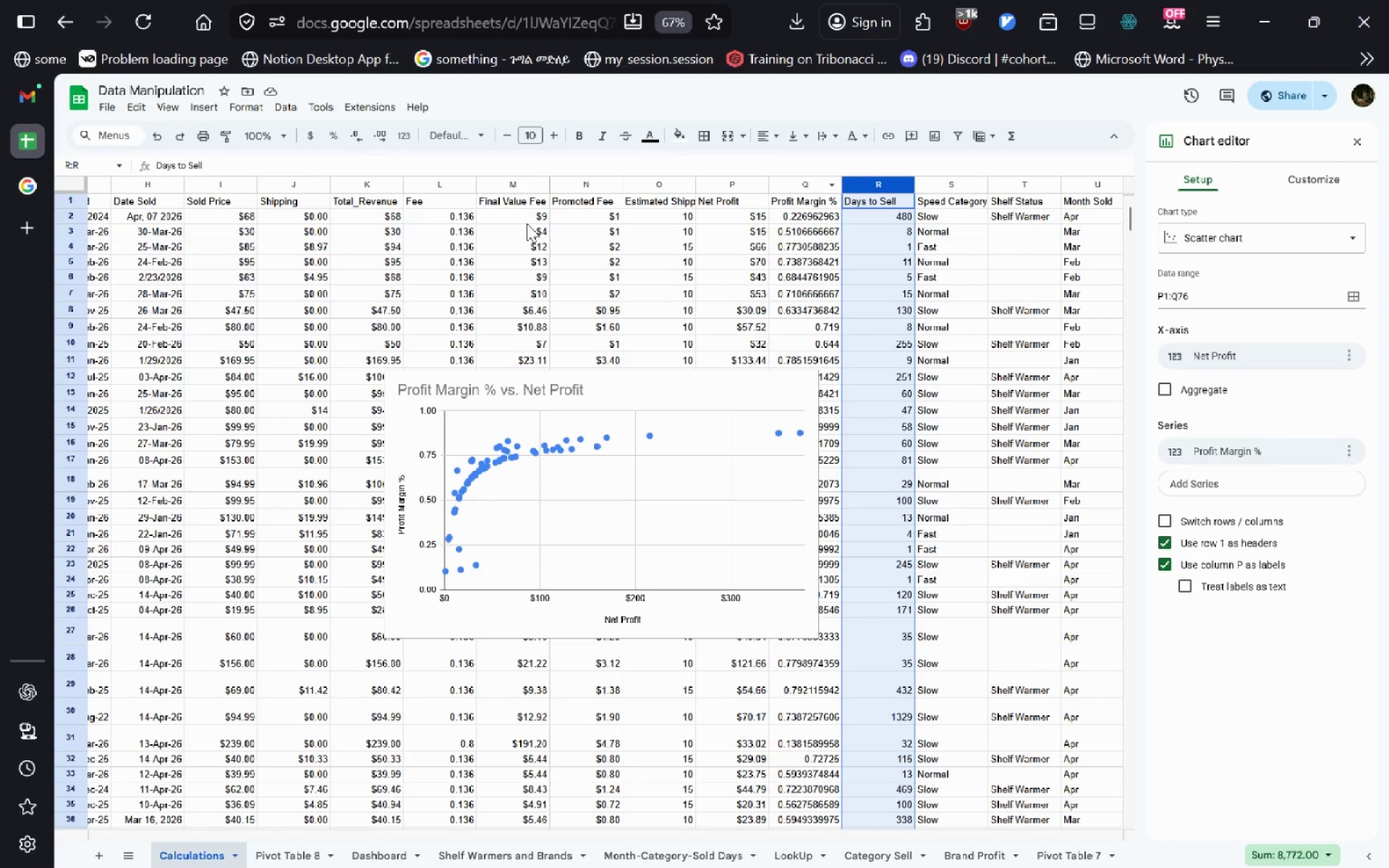 
key(Alt+AltLeft)
 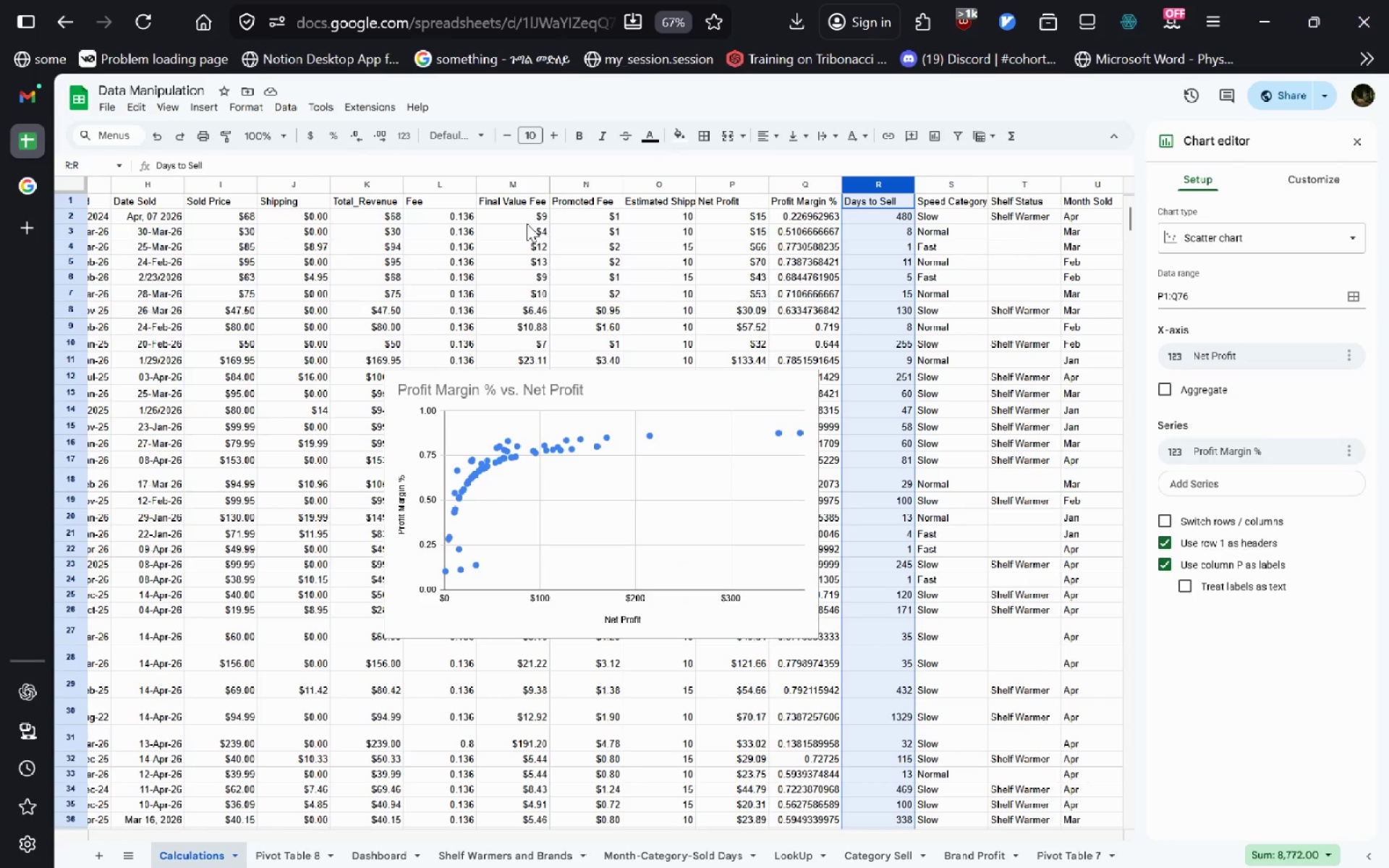 
key(Alt+Tab)
 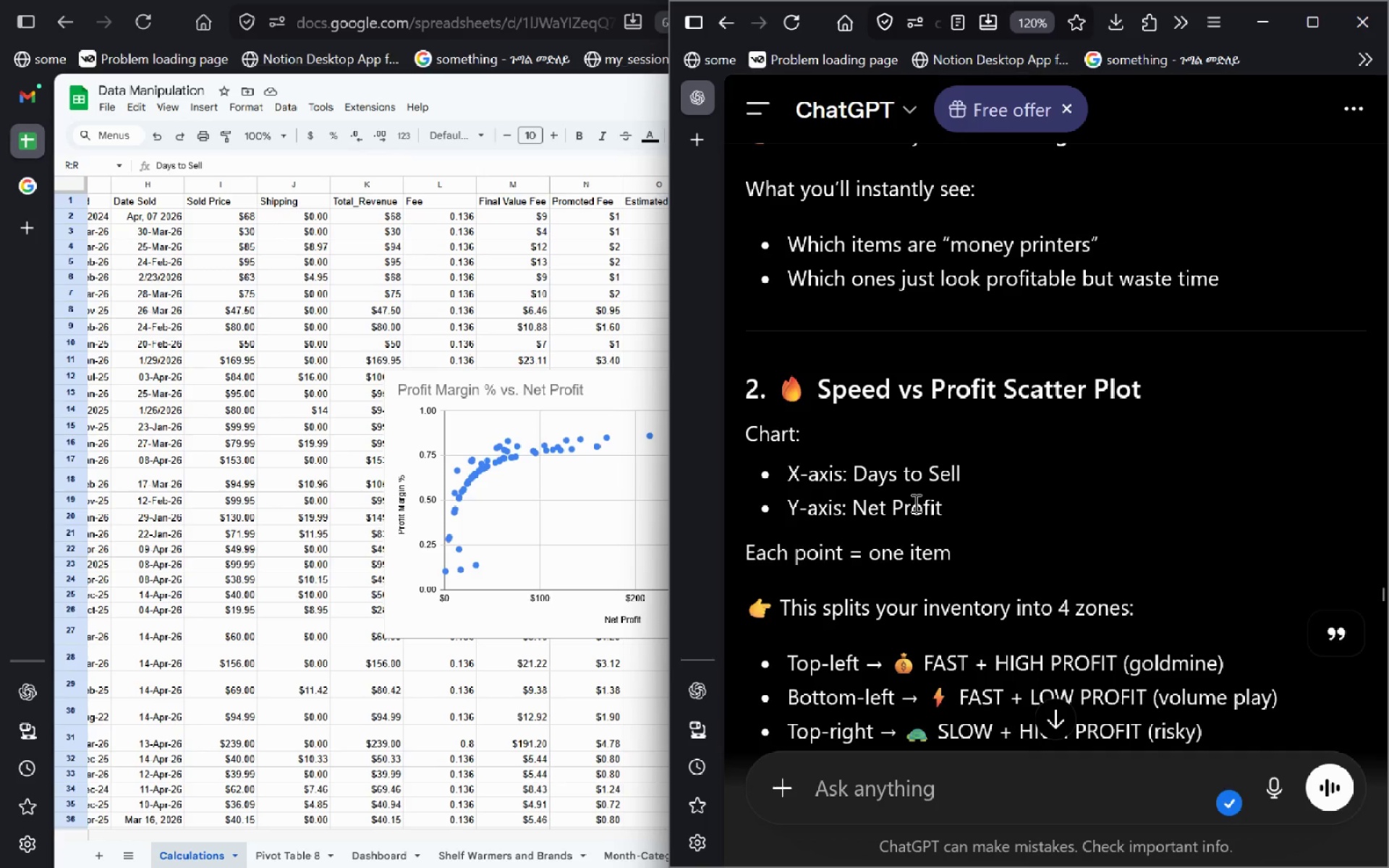 
key(Alt+AltLeft)
 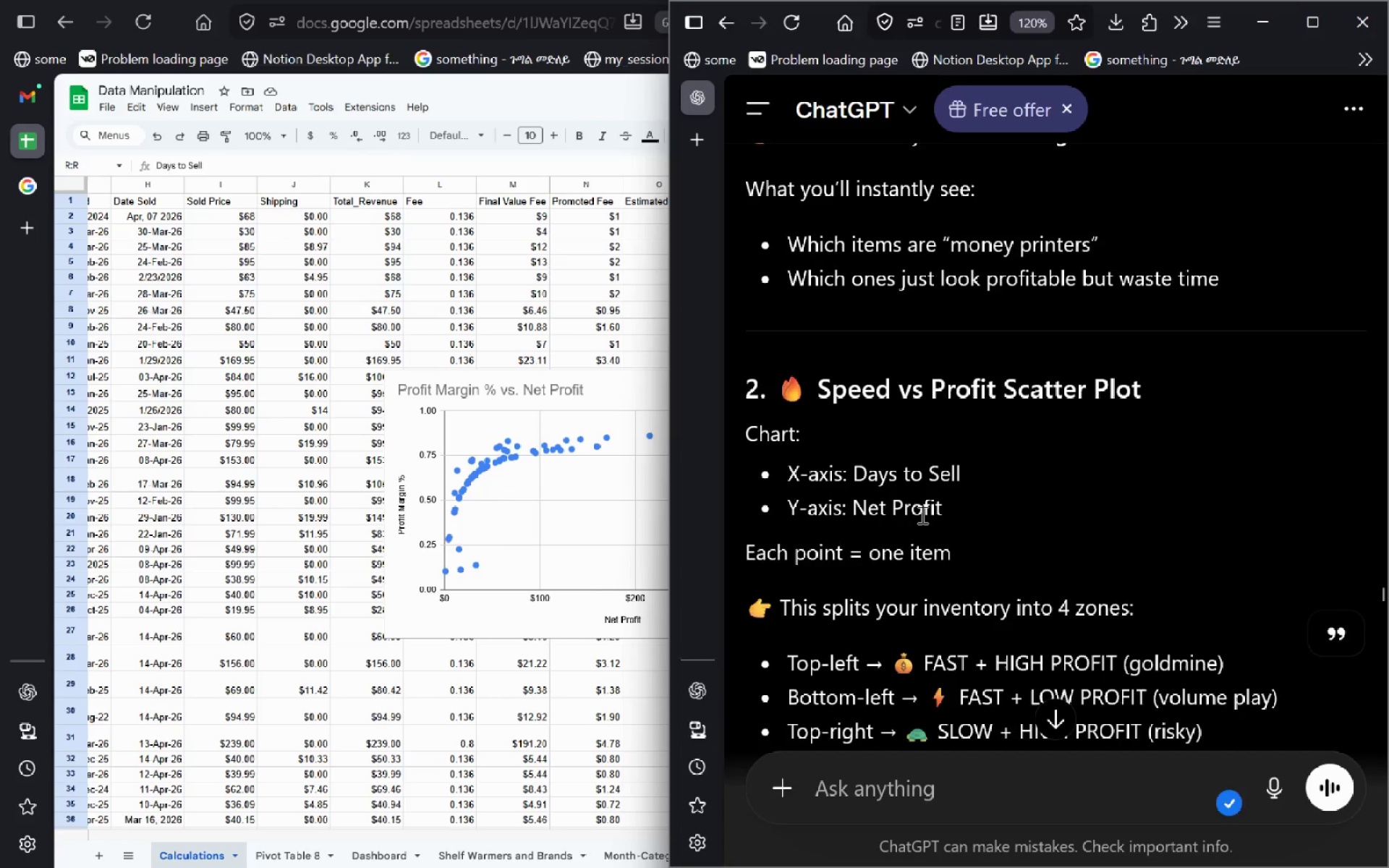 
key(Alt+Tab)
 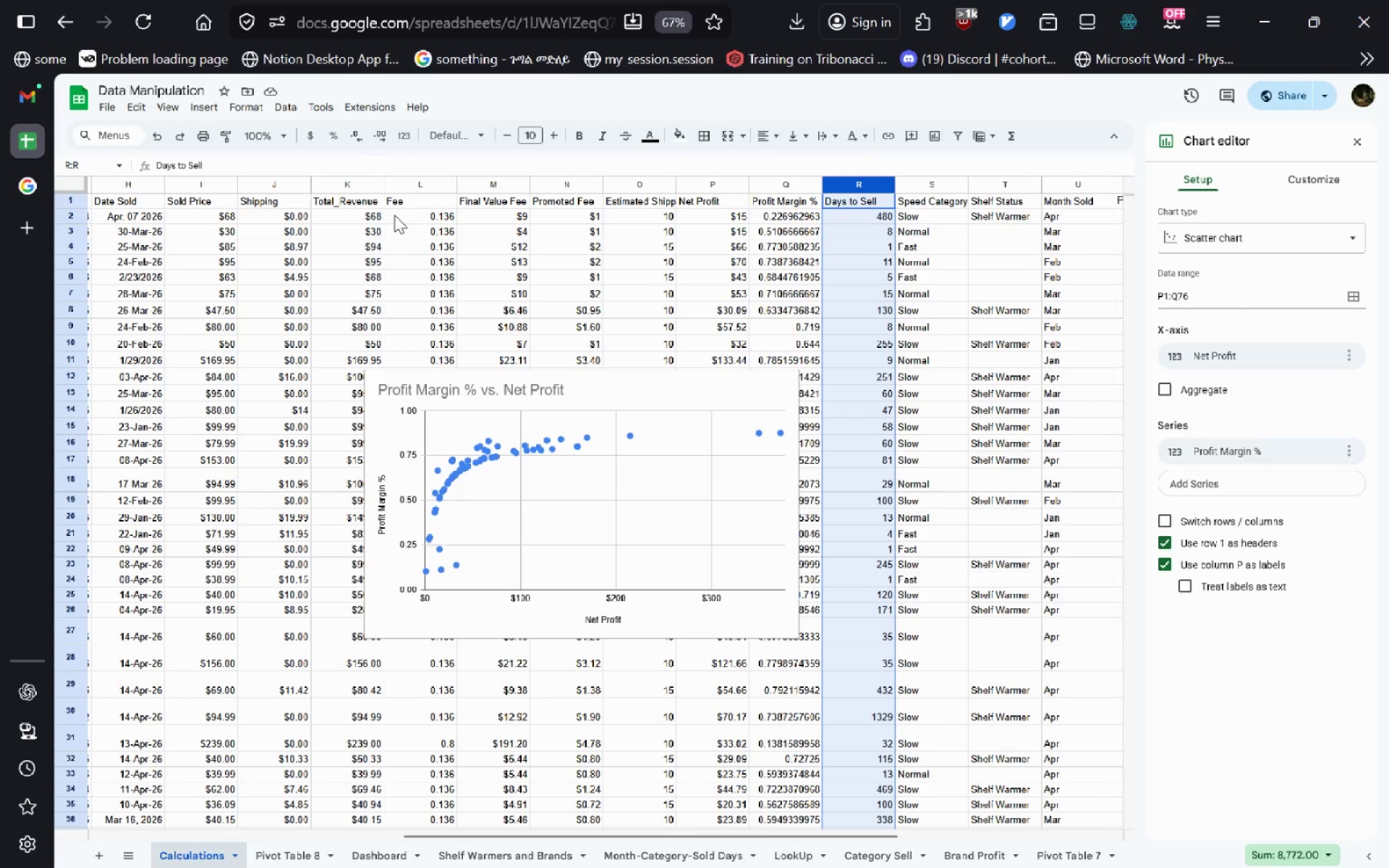 
wait(9.14)
 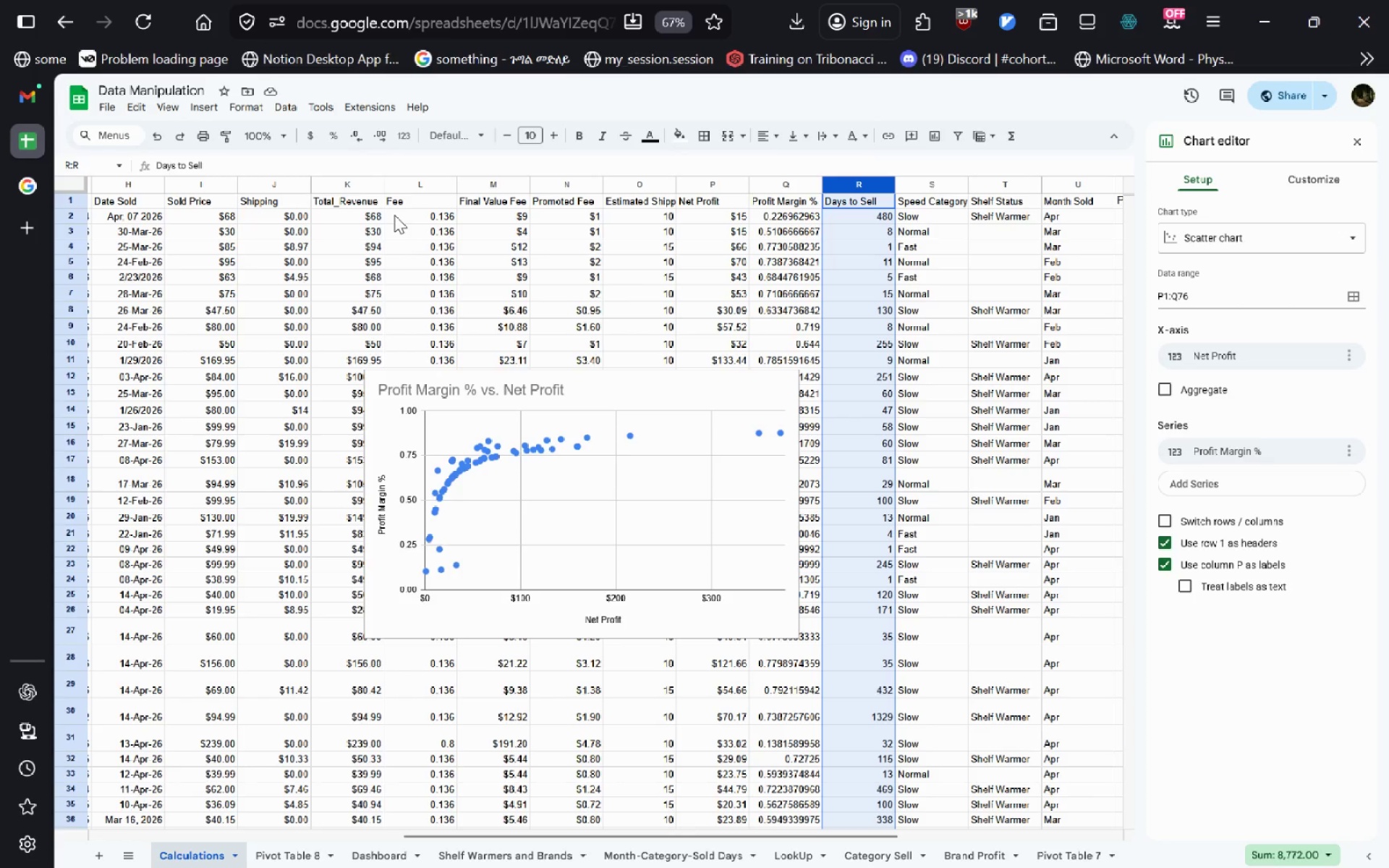 
hold_key(key=ShiftLeft, duration=1.55)
left_click([558, 184])
 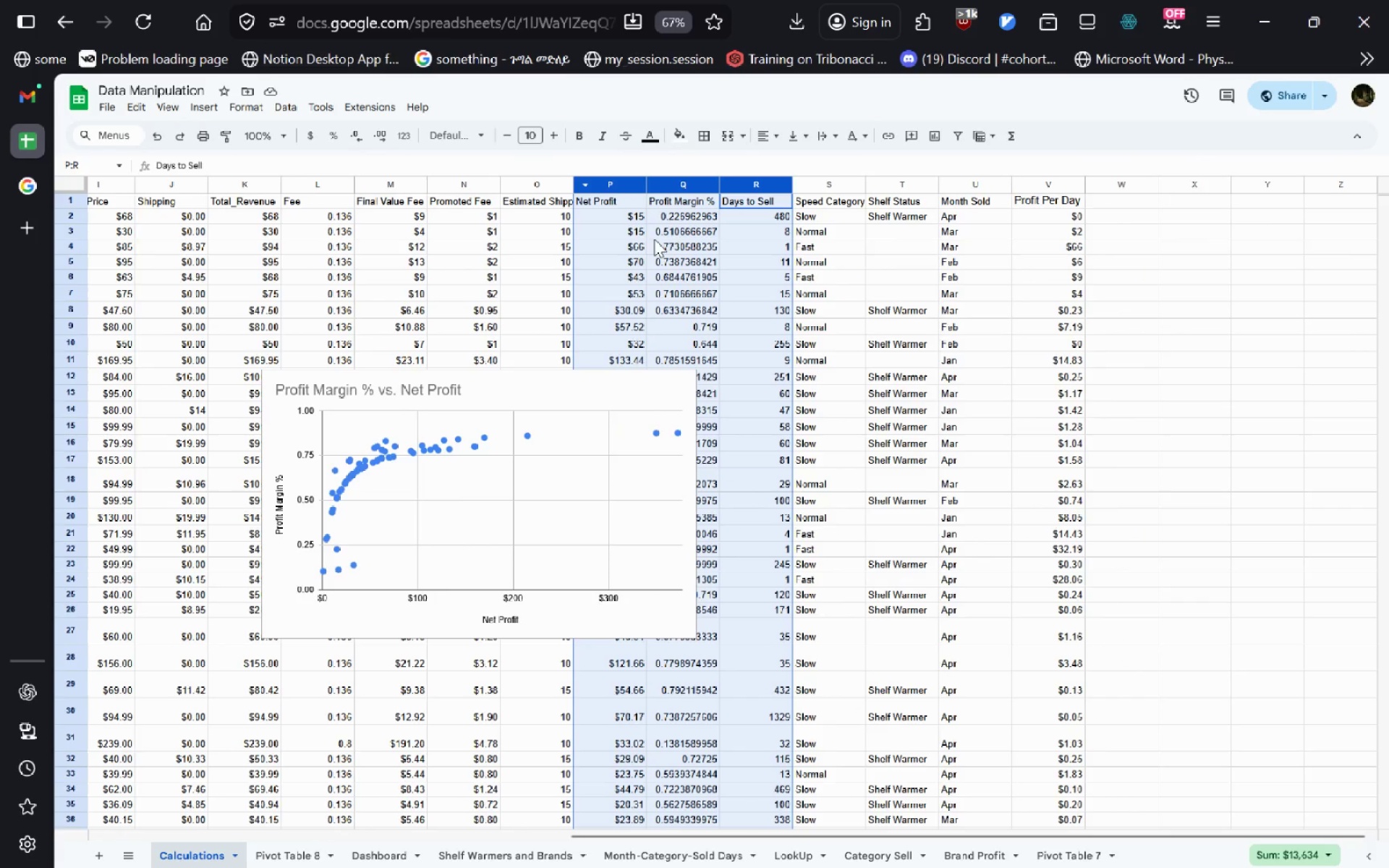 
hold_key(key=ControlLeft, duration=0.97)
left_click([687, 188])
 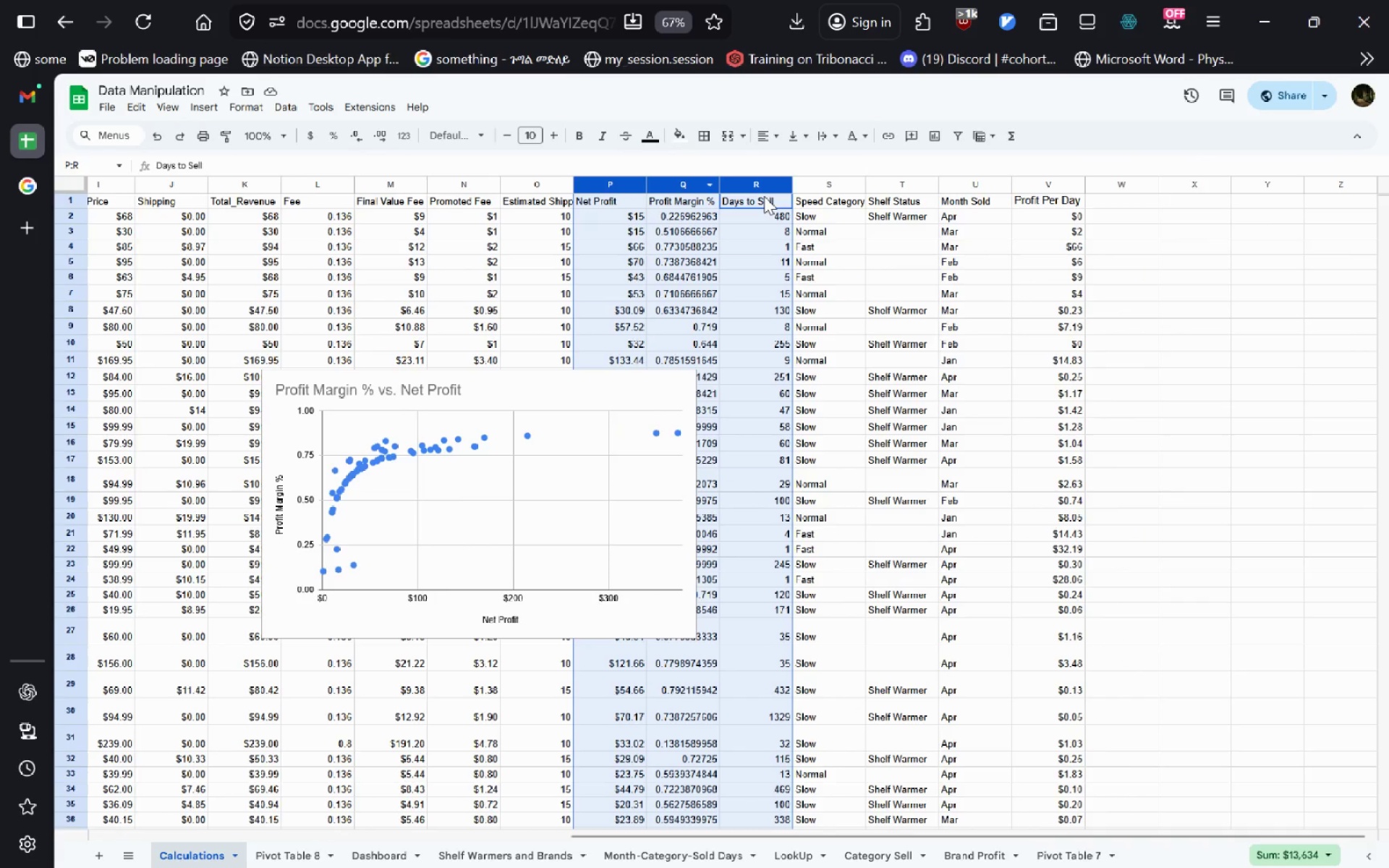 
left_click([764, 196])
 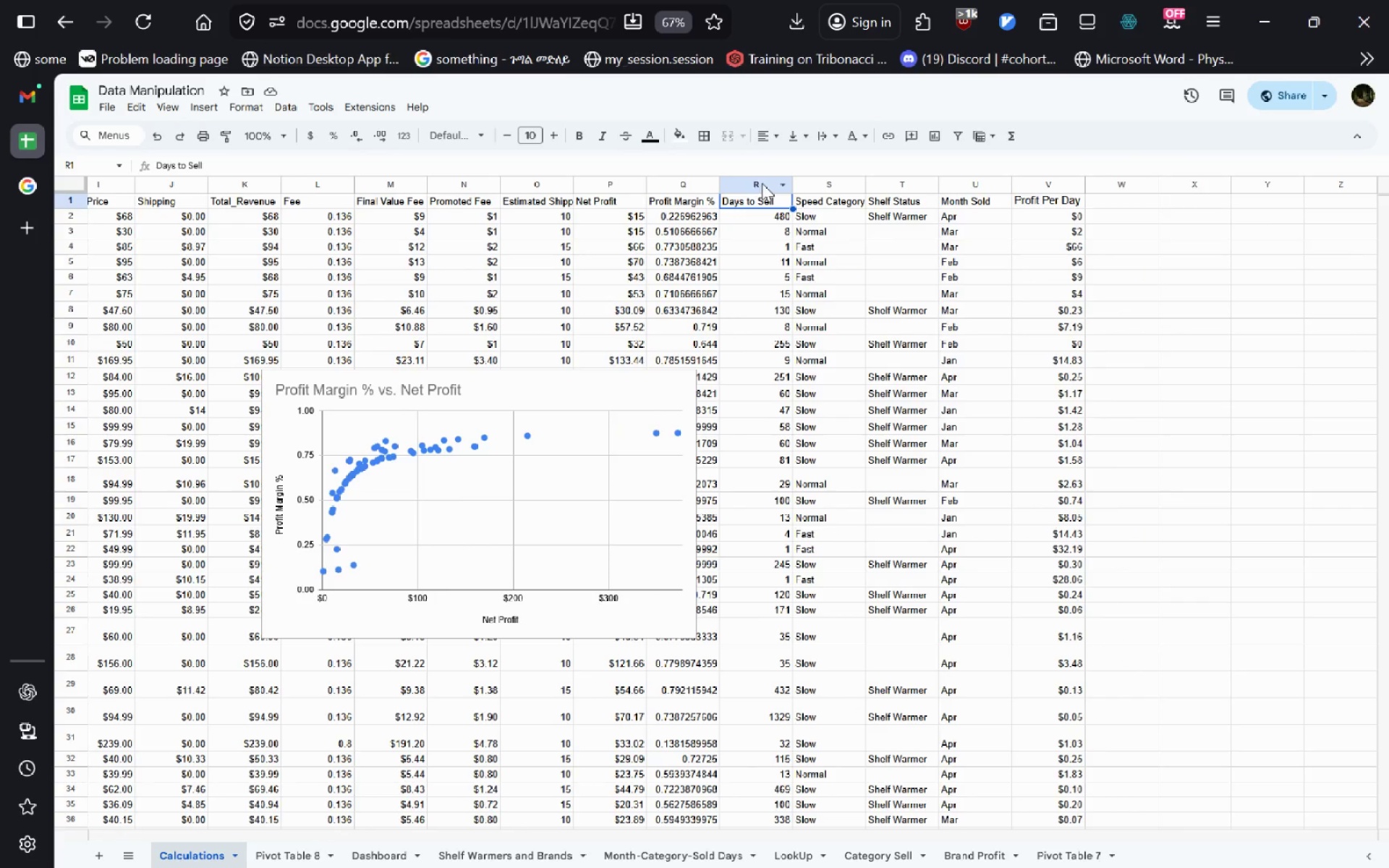 
hold_key(key=ShiftLeft, duration=0.58)
left_click([762, 182])
 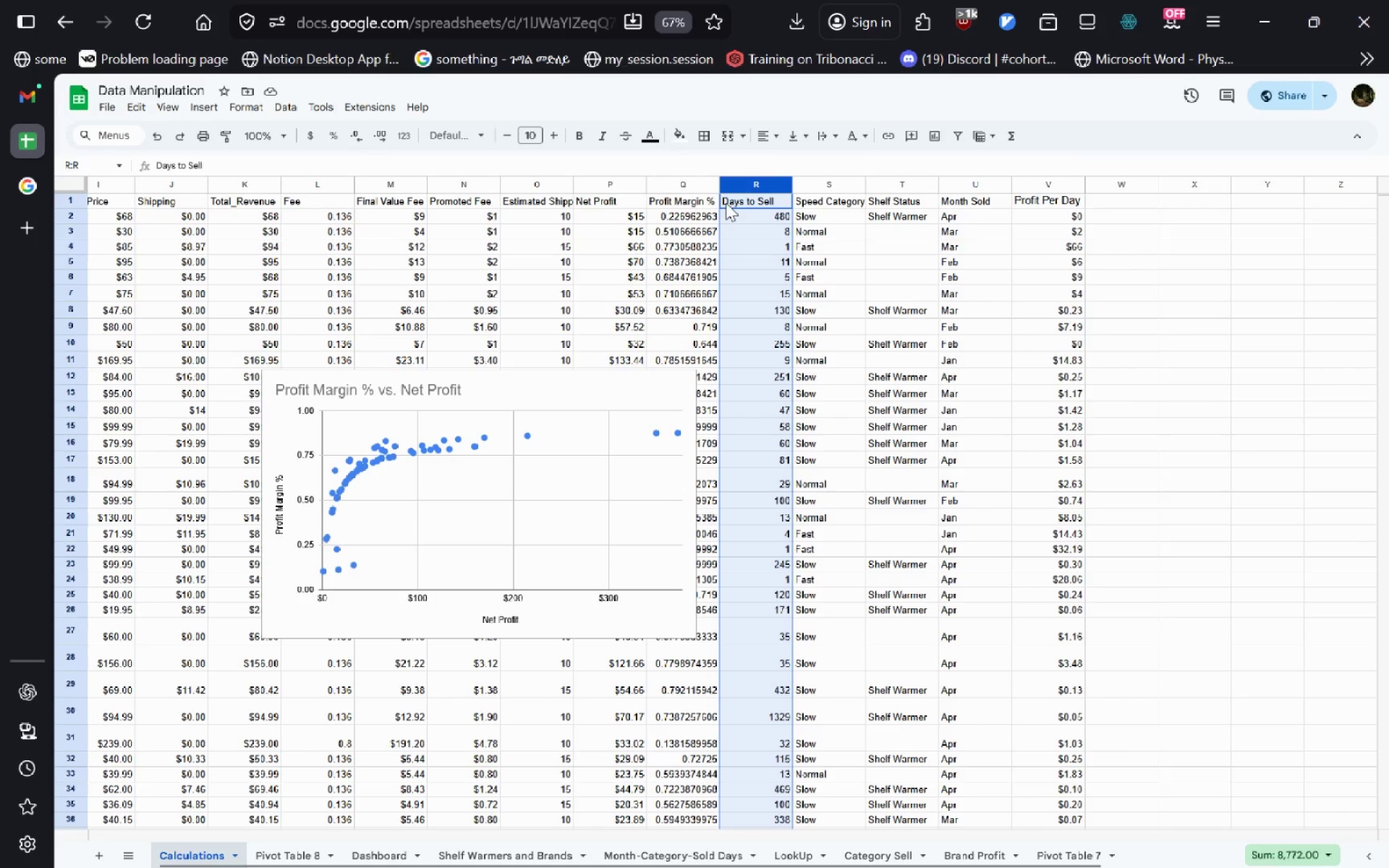 
hold_key(key=ShiftLeft, duration=0.47)
 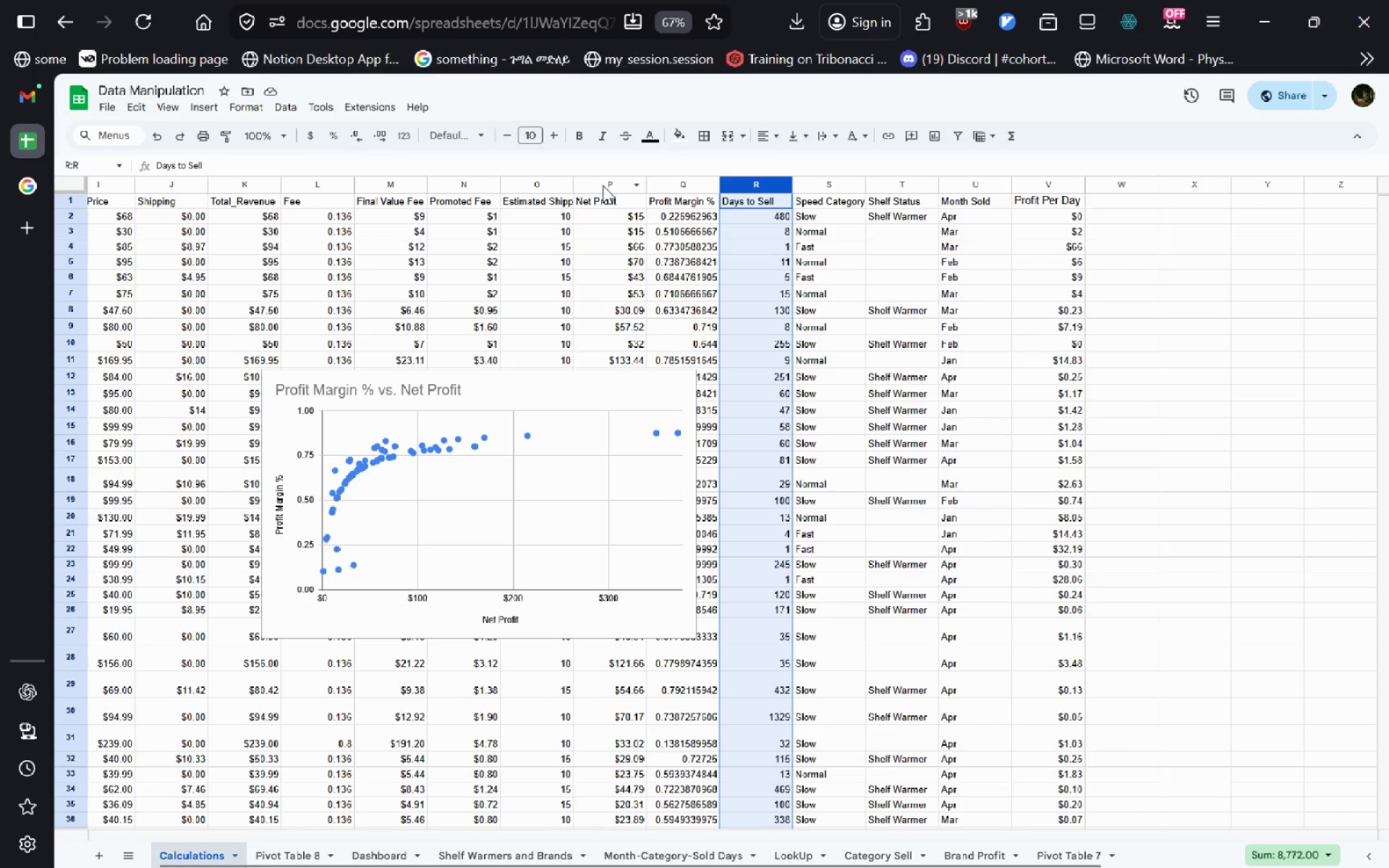 
hold_key(key=ControlLeft, duration=1.69)
left_click([604, 185])
 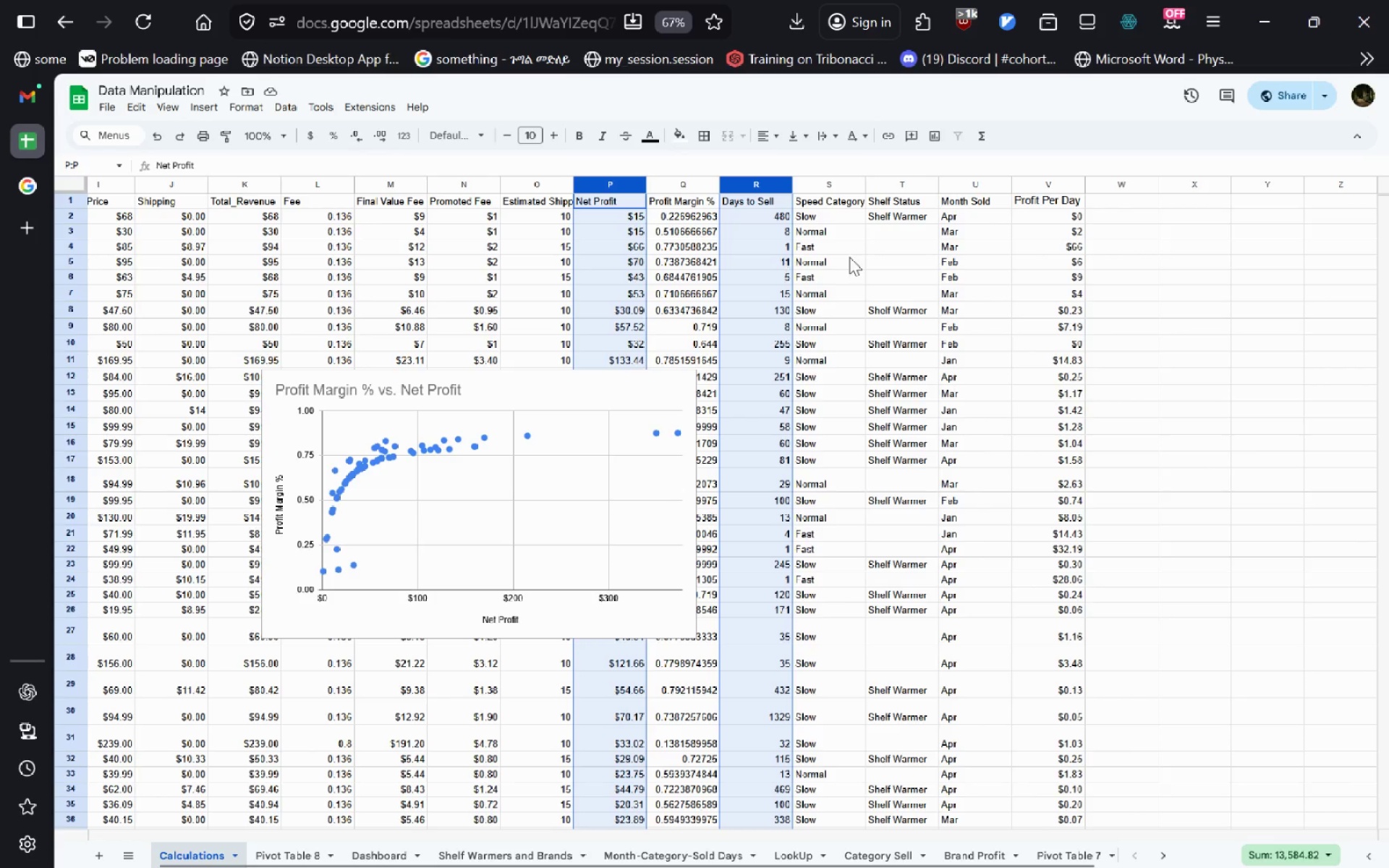 
left_click([759, 300])
 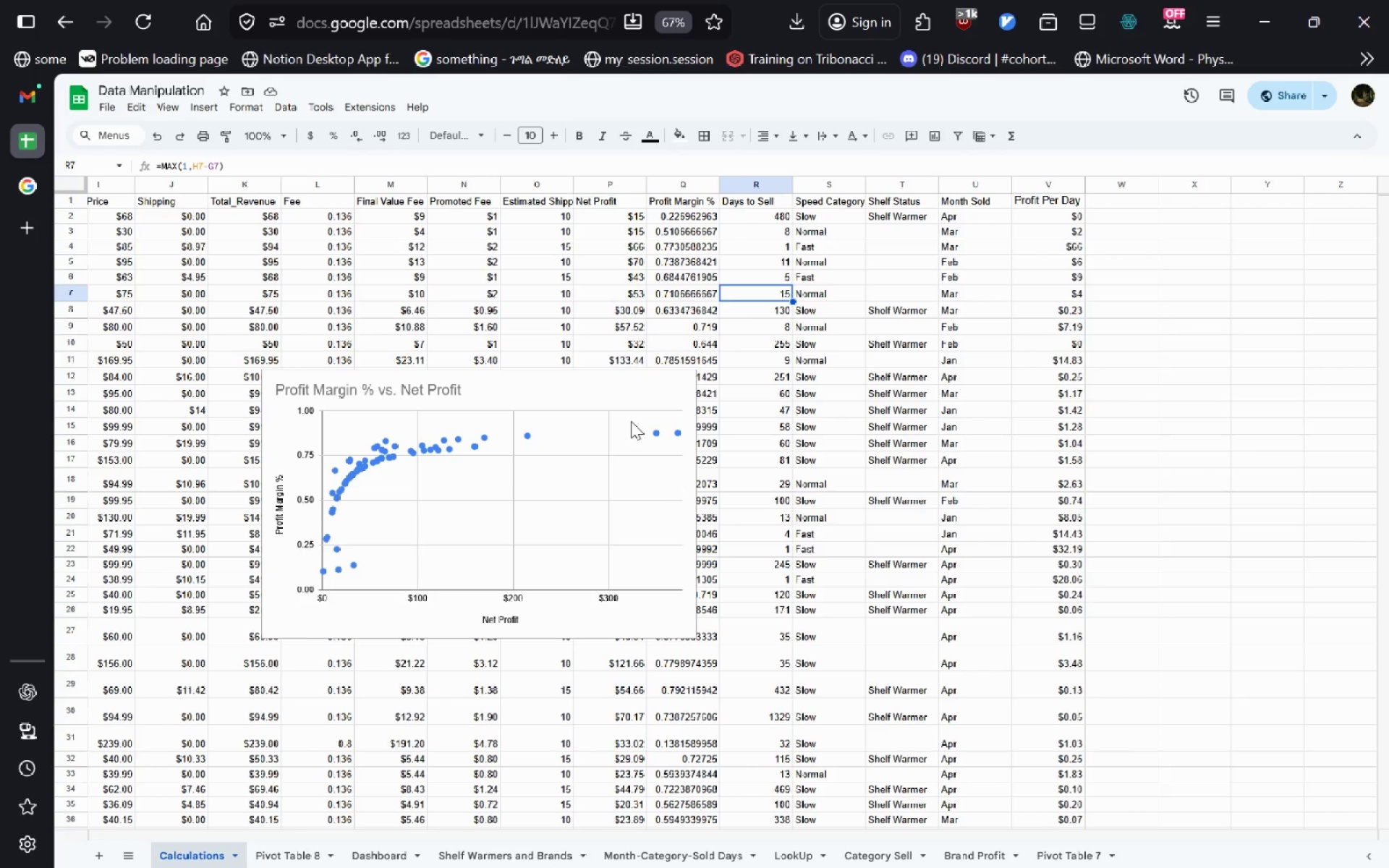 
double_click([631, 421])
 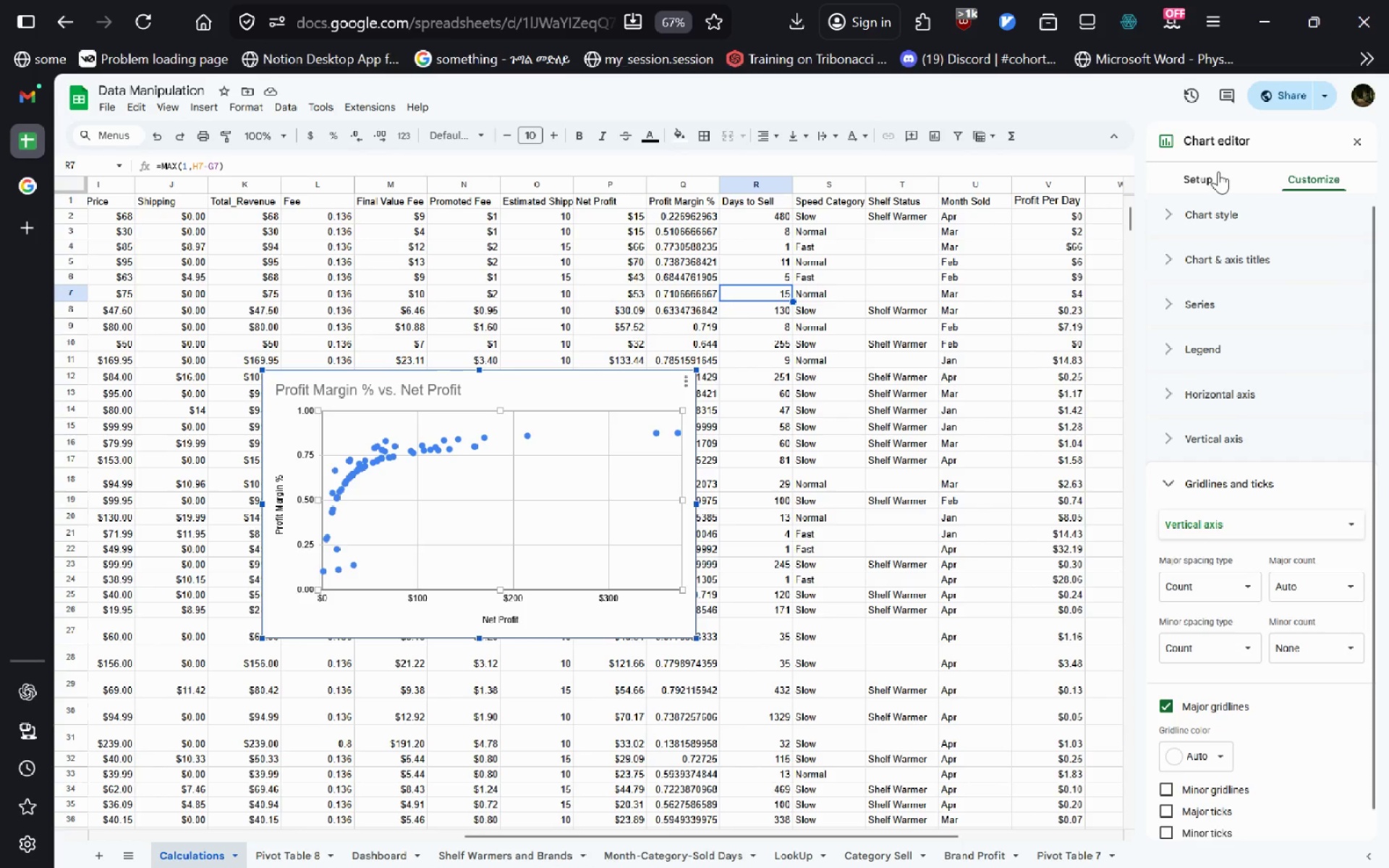 
left_click([1217, 176])
 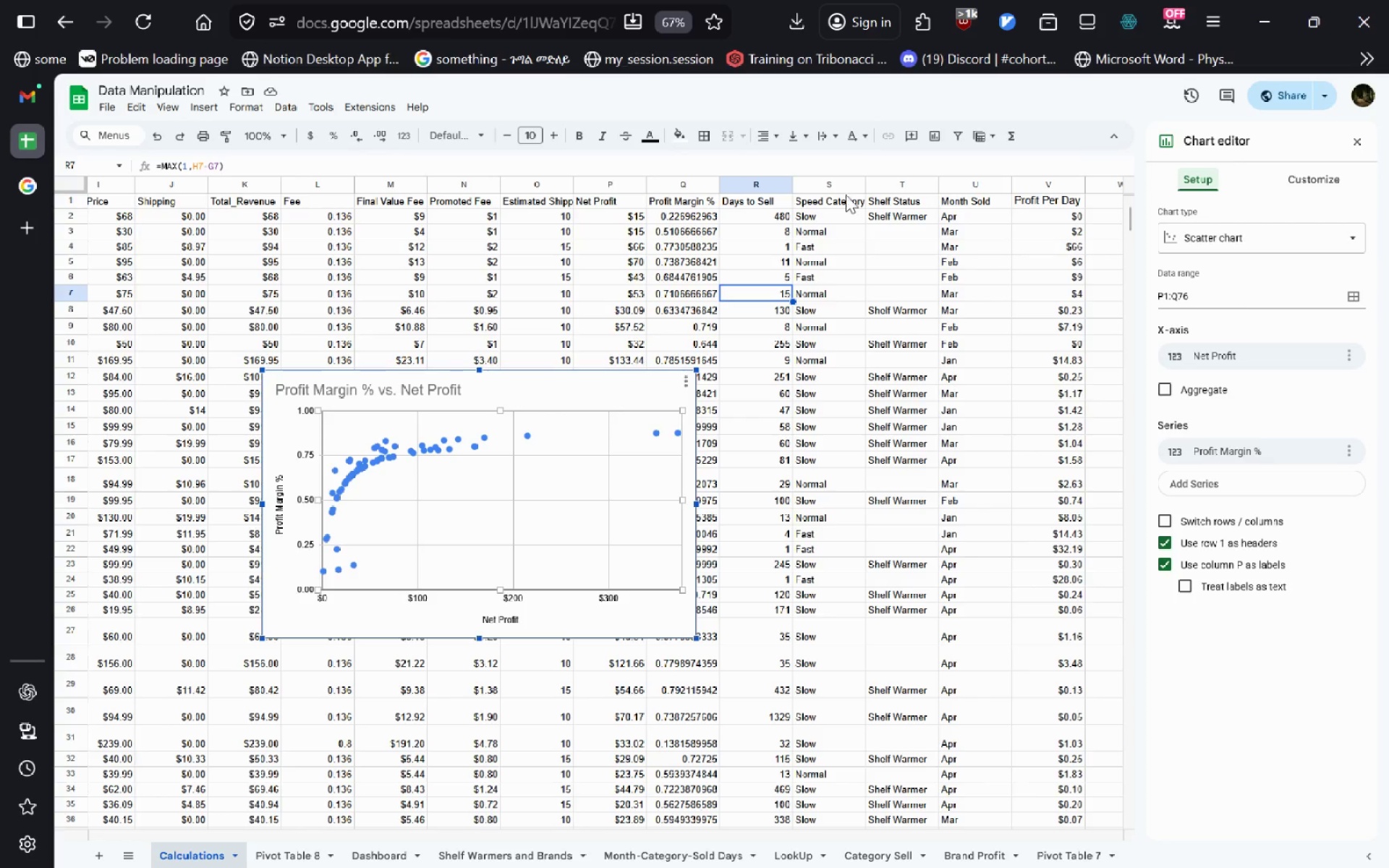 
hold_key(key=ShiftLeft, duration=1.56)
left_click([744, 187])
 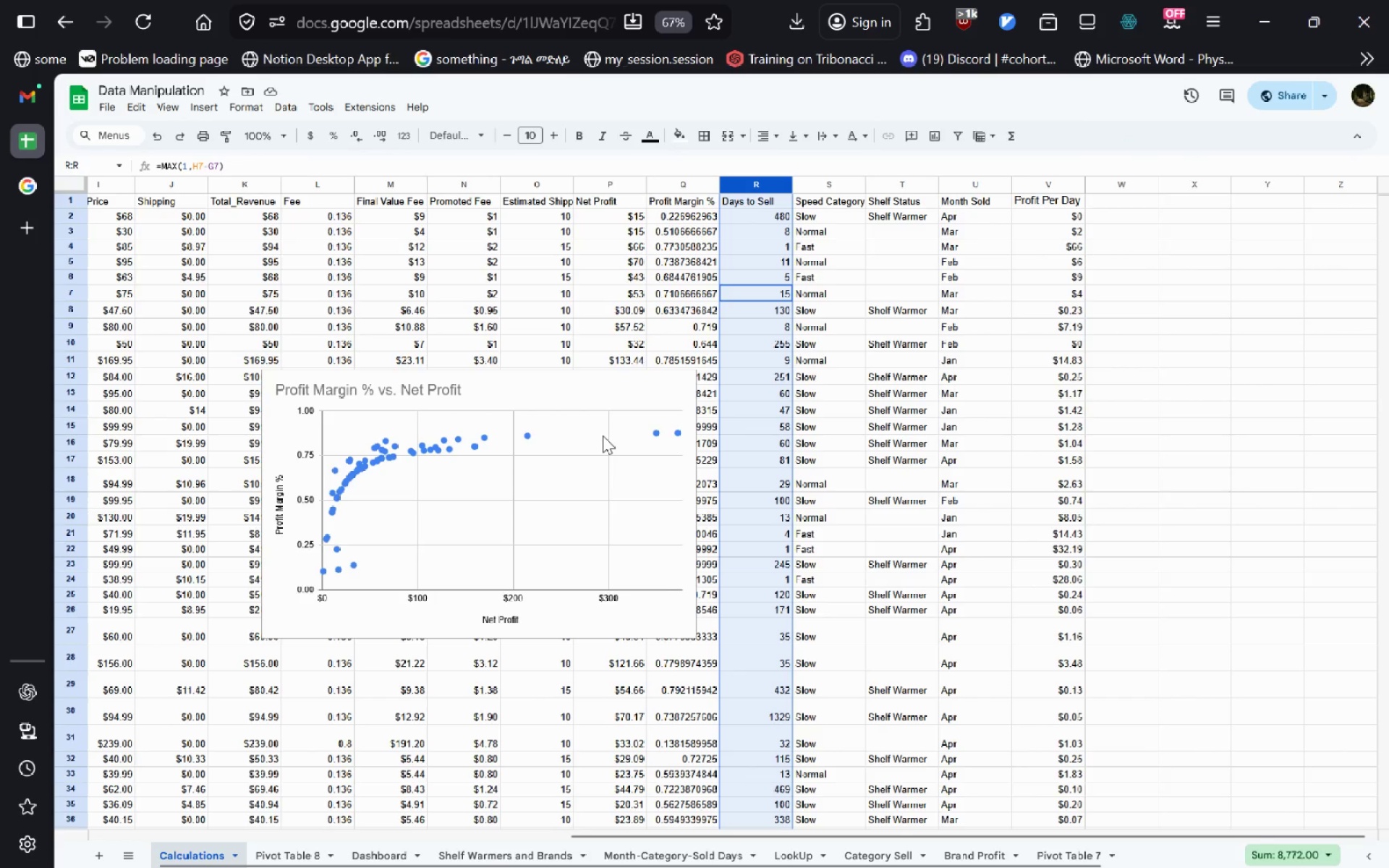 
double_click([603, 435])
 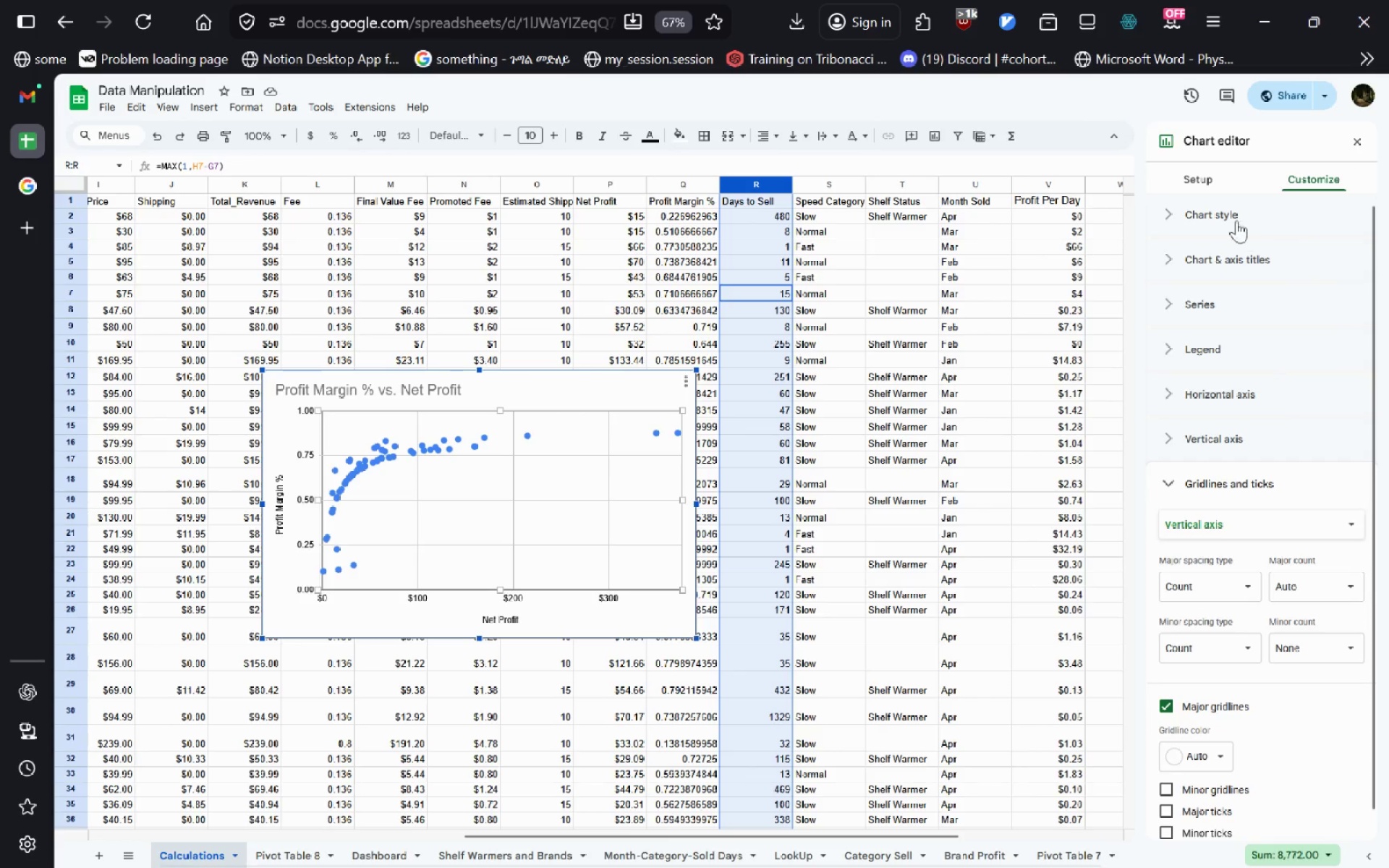 
left_click([1193, 174])
 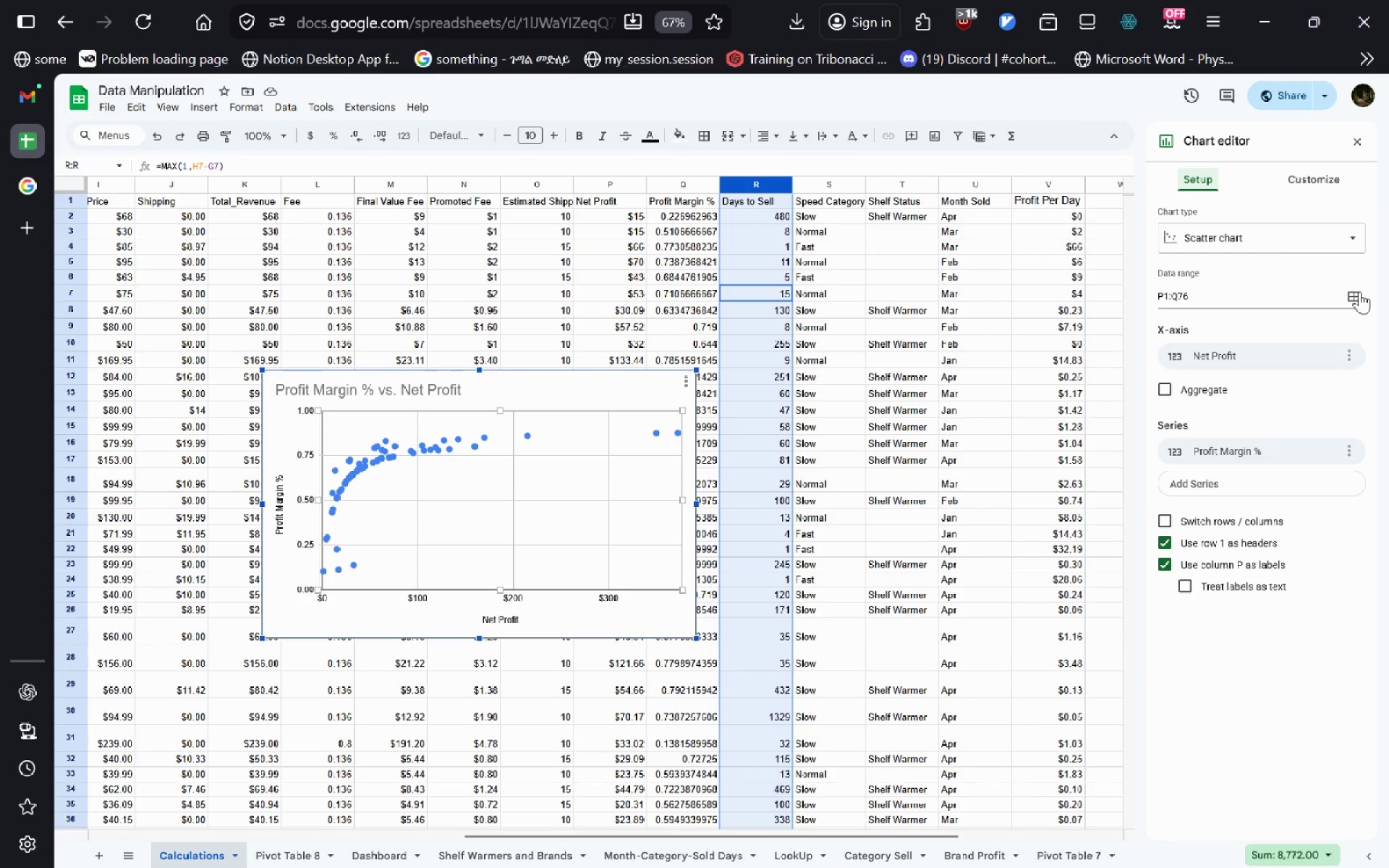 
left_click([1356, 296])
 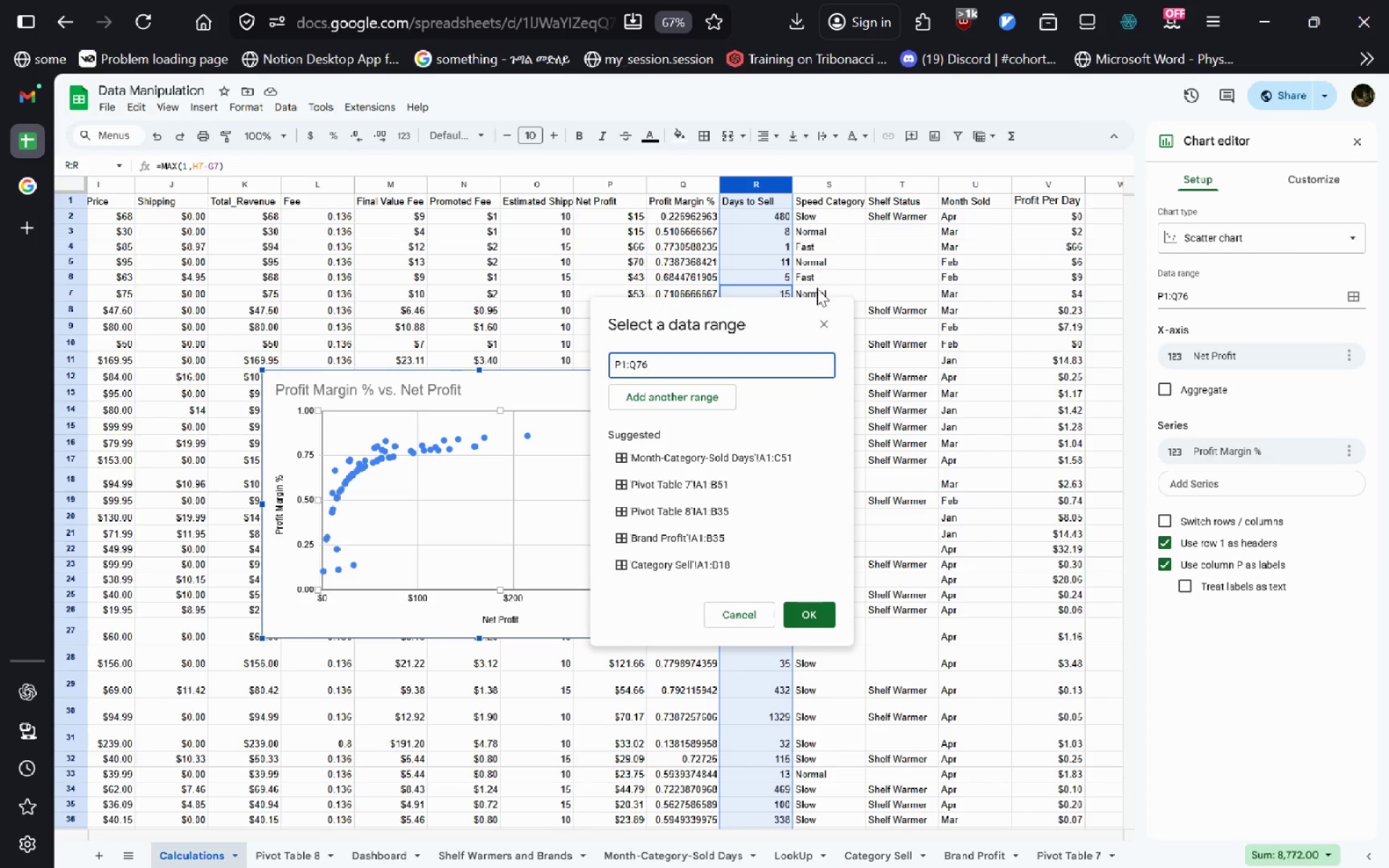 
hold_key(key=ShiftLeft, duration=1.8)
 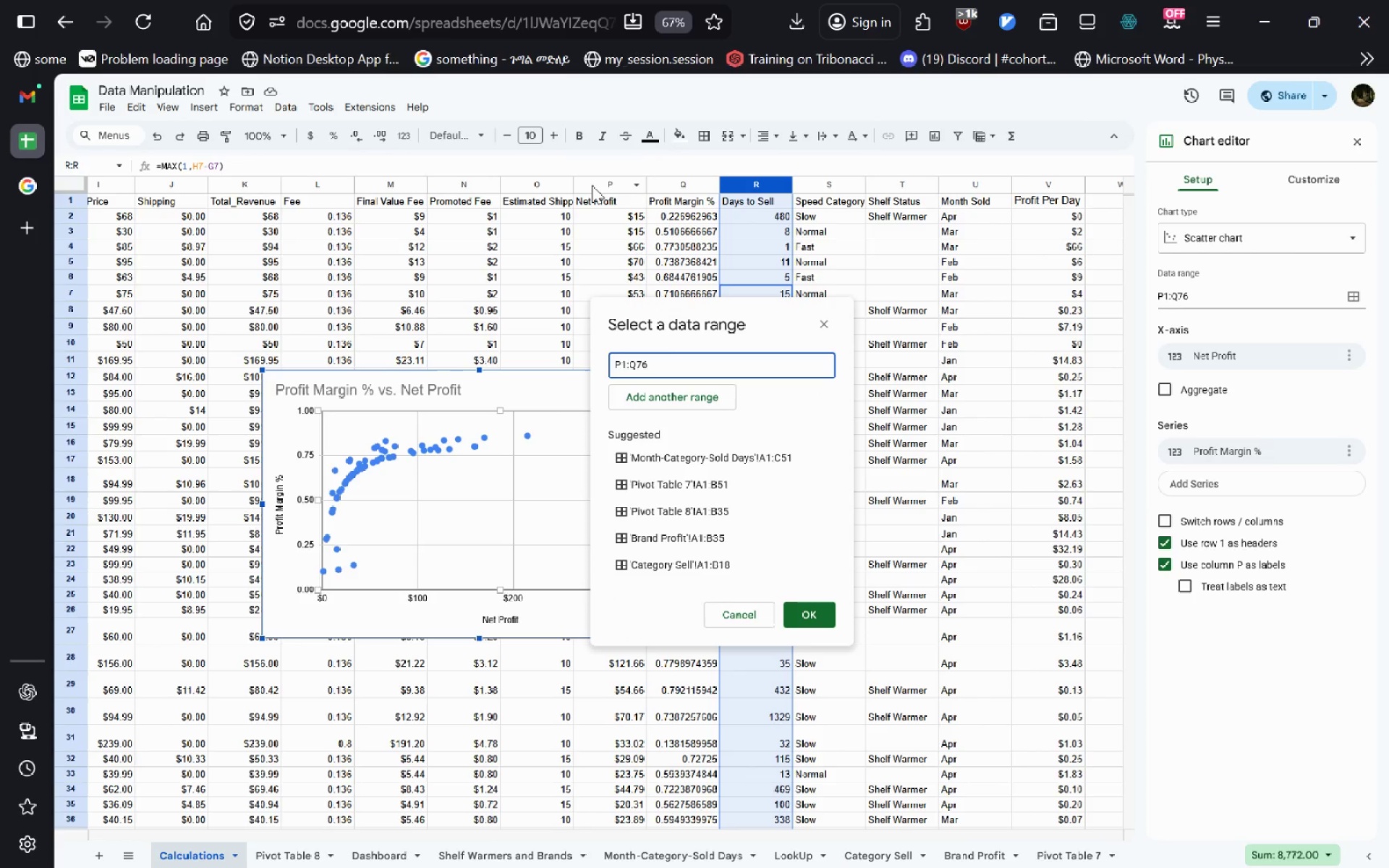 
key(Alt+Control+ControlLeft)
 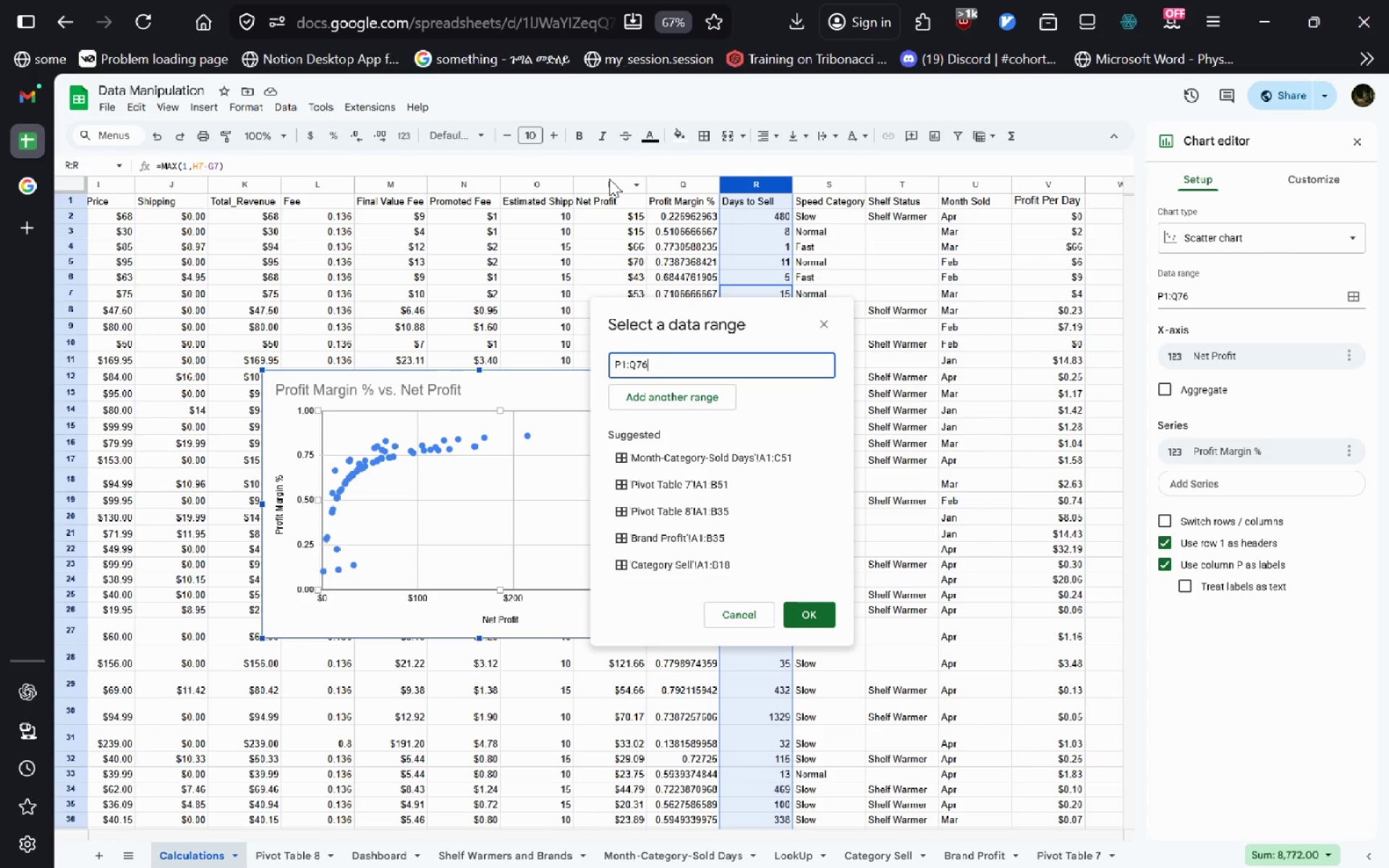 
hold_key(key=ShiftLeft, duration=0.36)
 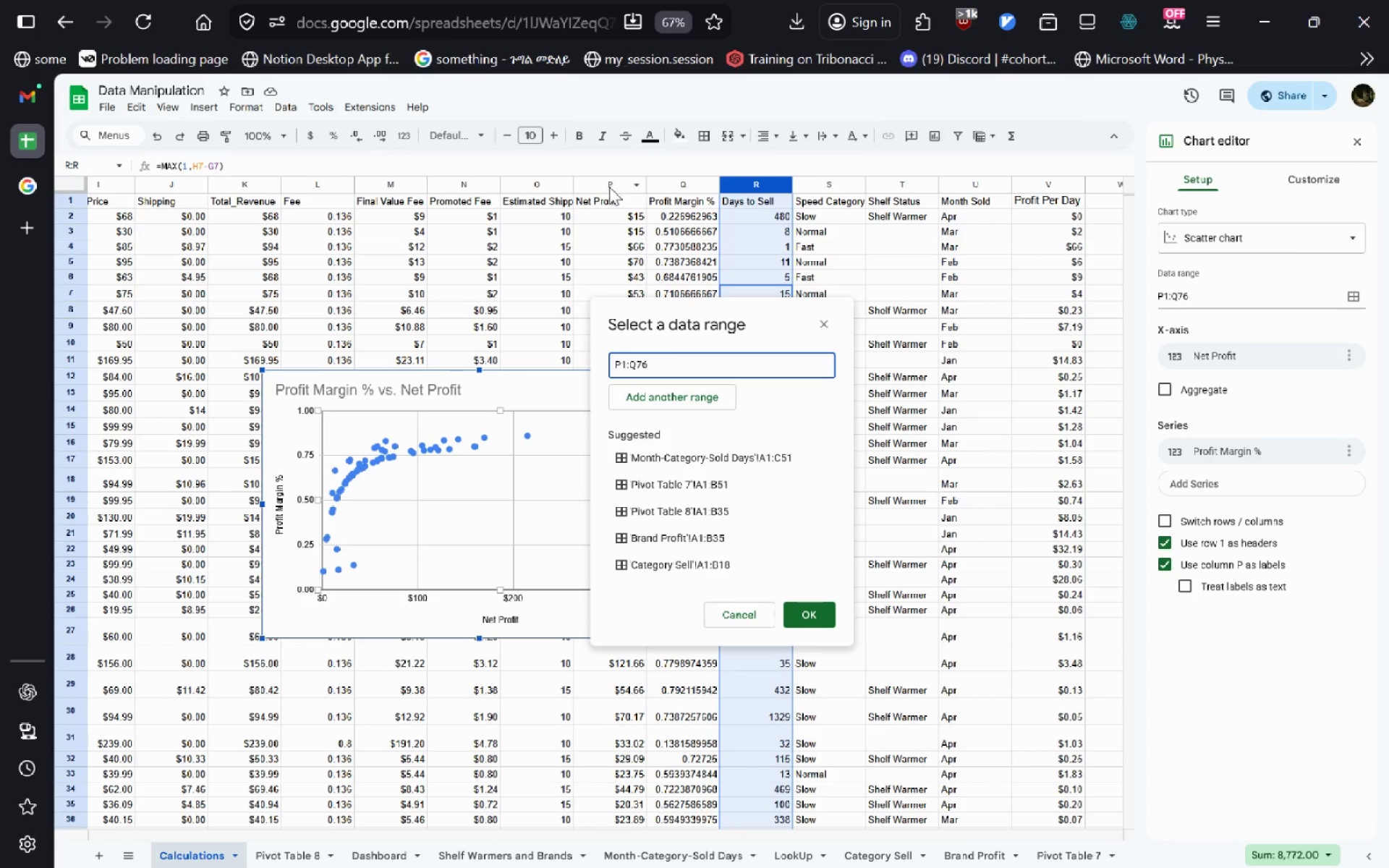 
hold_key(key=ControlLeft, duration=1.34)
left_click([609, 187])
 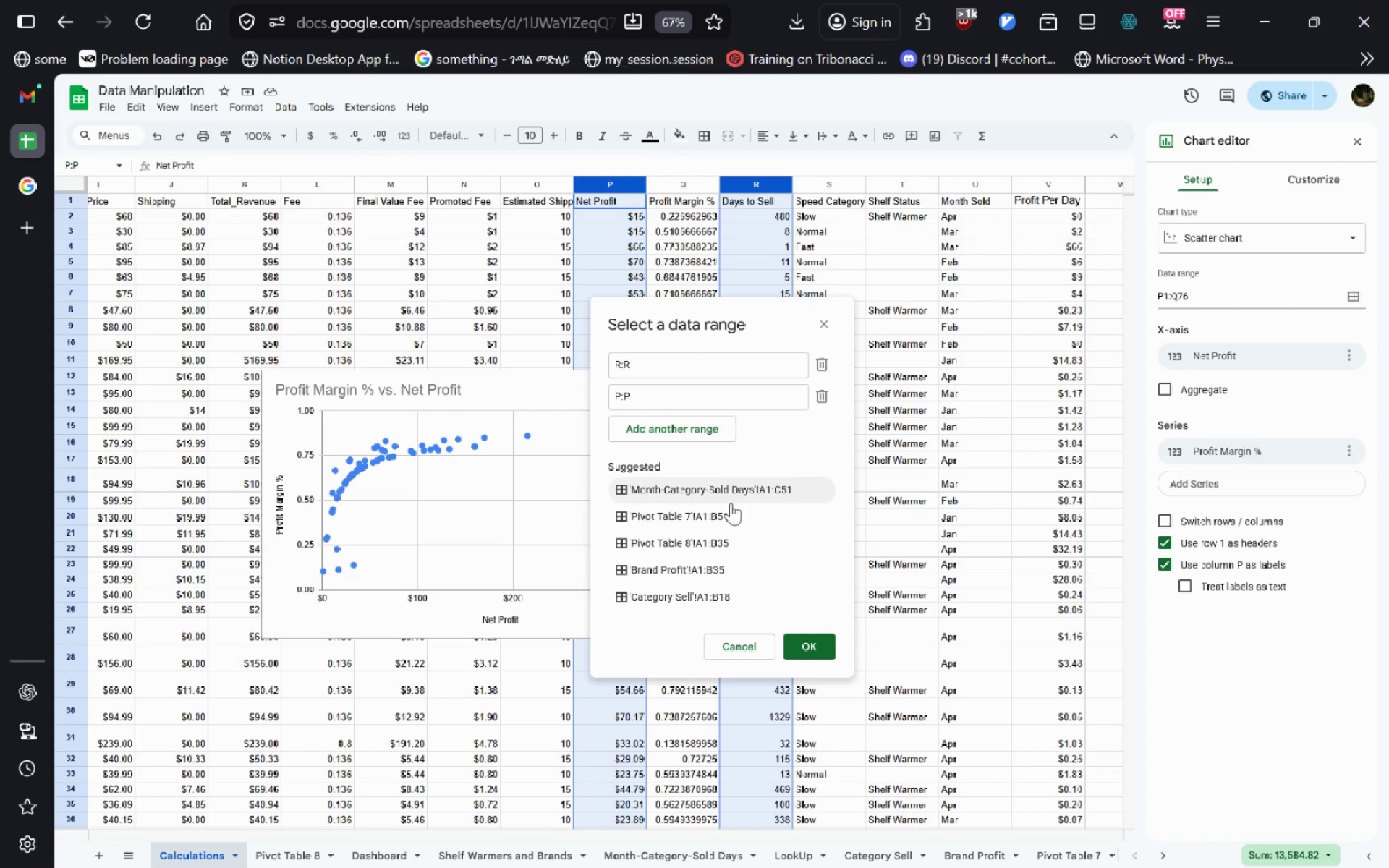 
left_click([815, 650])
 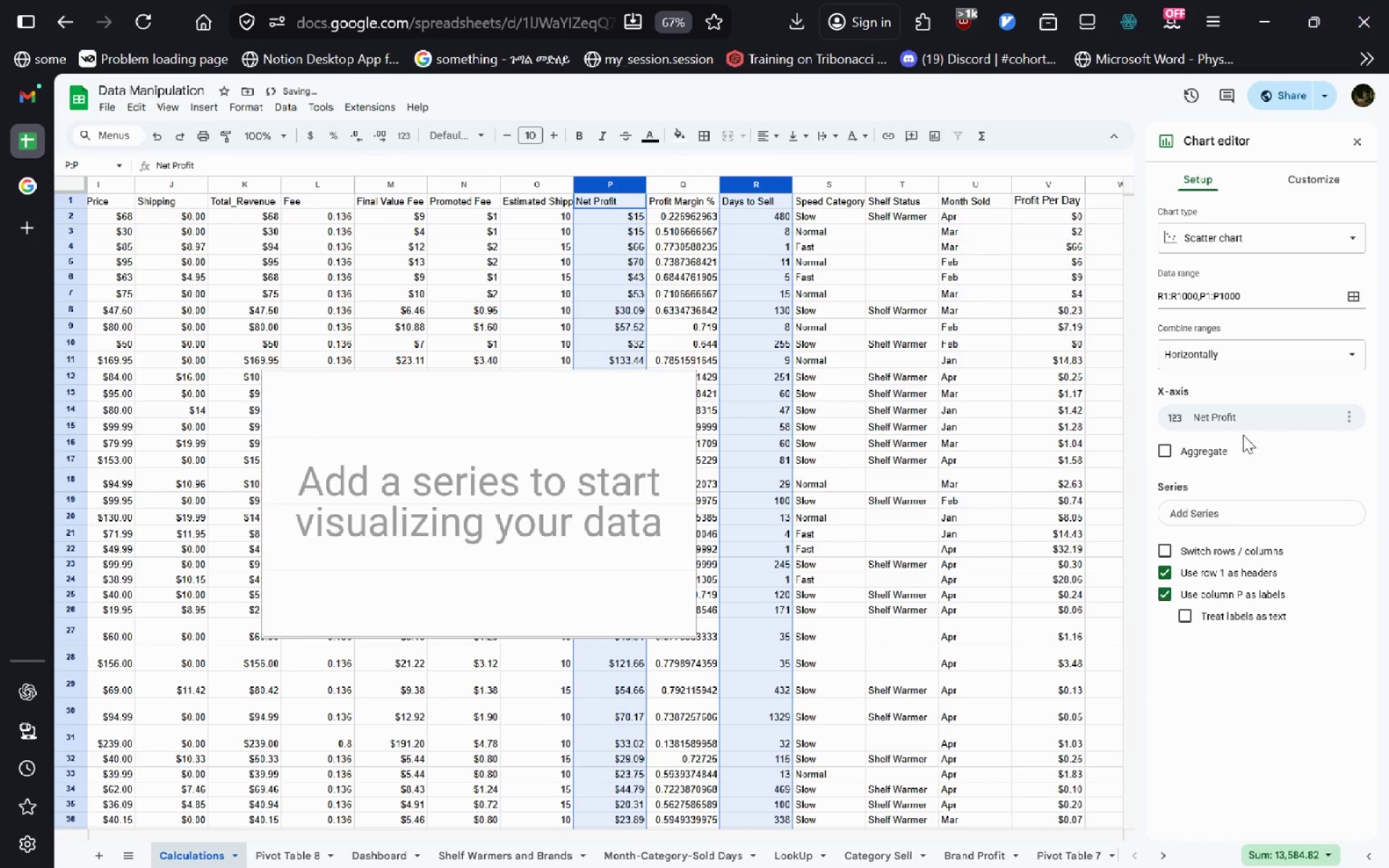 
left_click([1246, 412])
 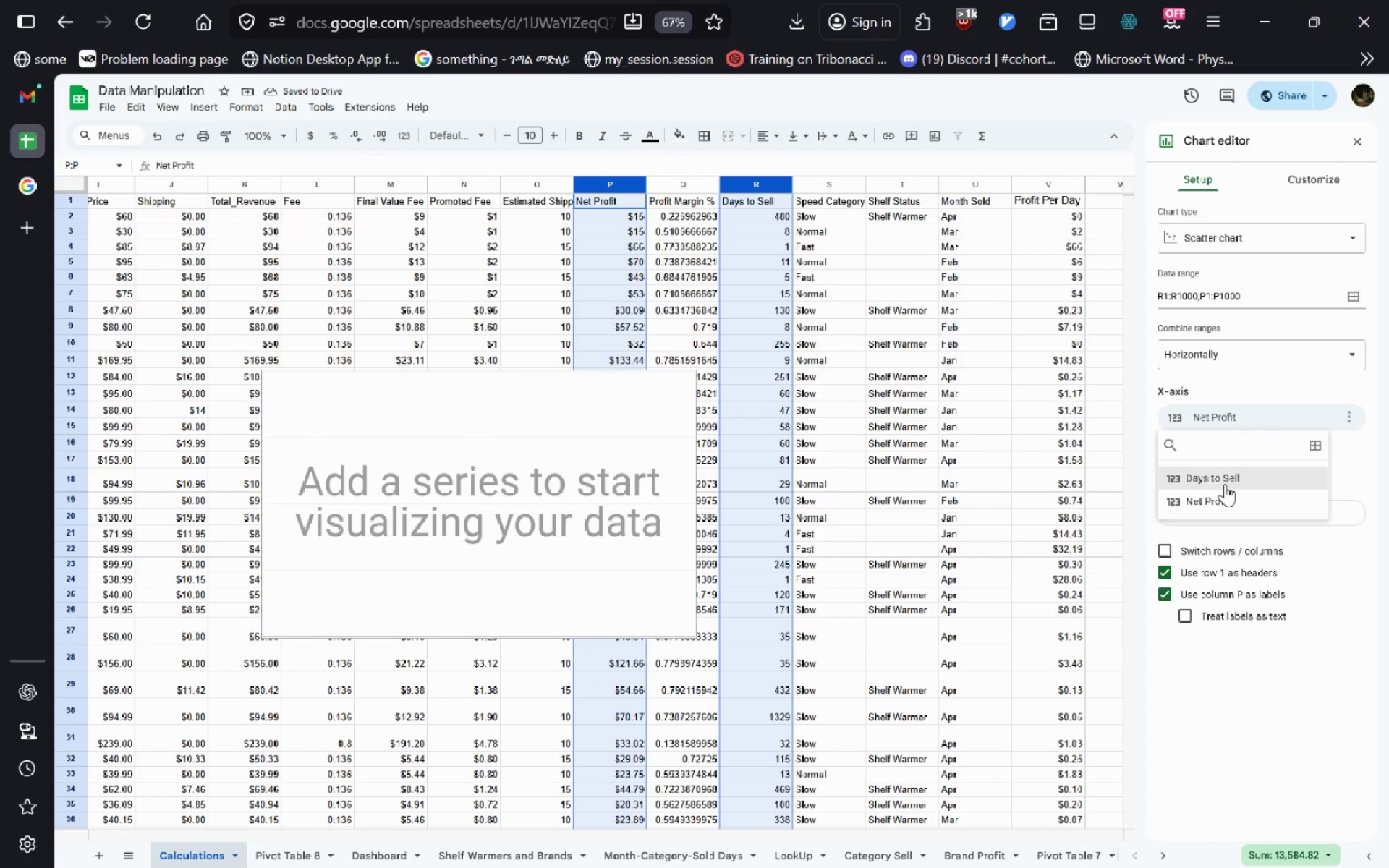 
left_click([1225, 484])
 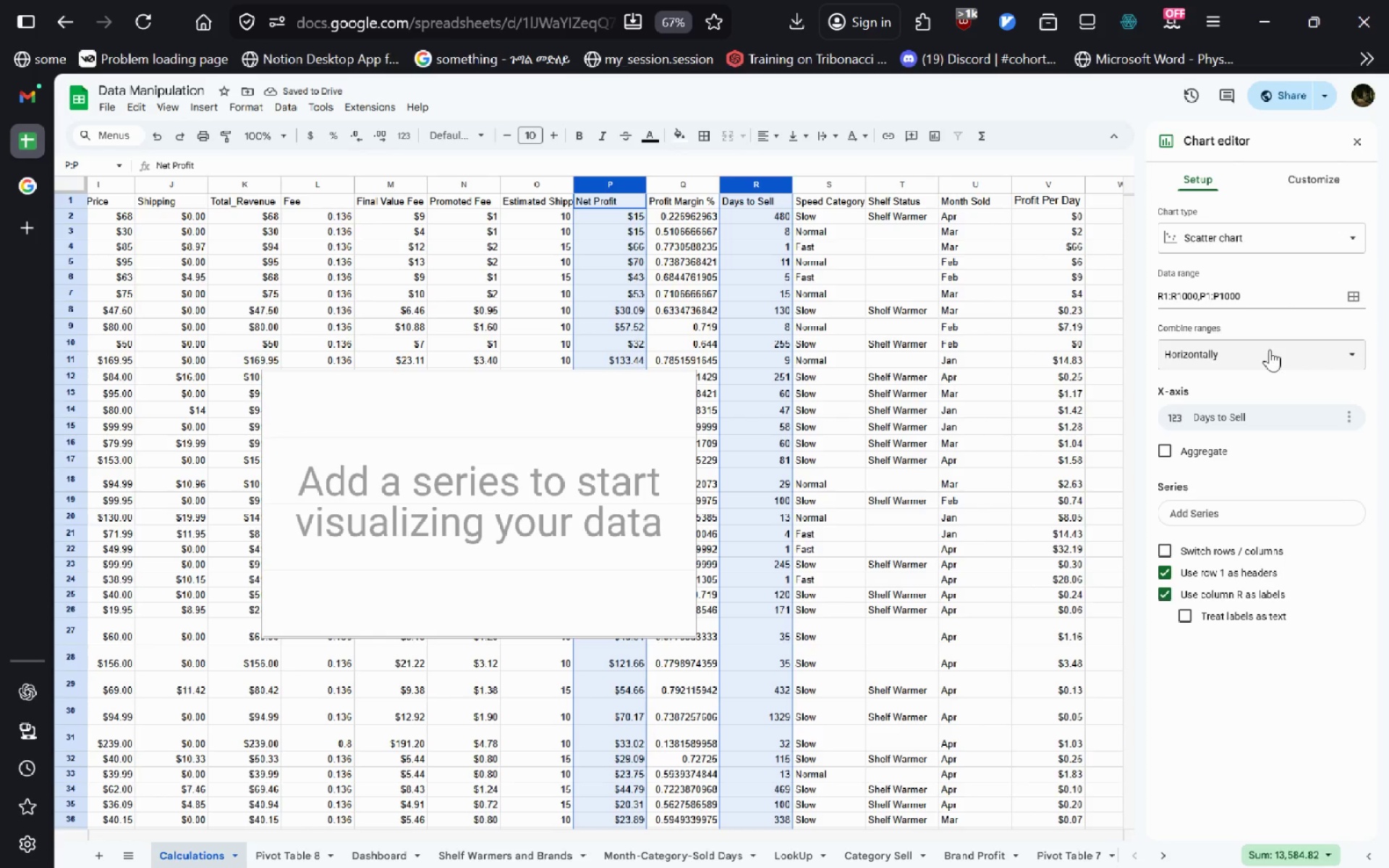 
left_click([1231, 509])
 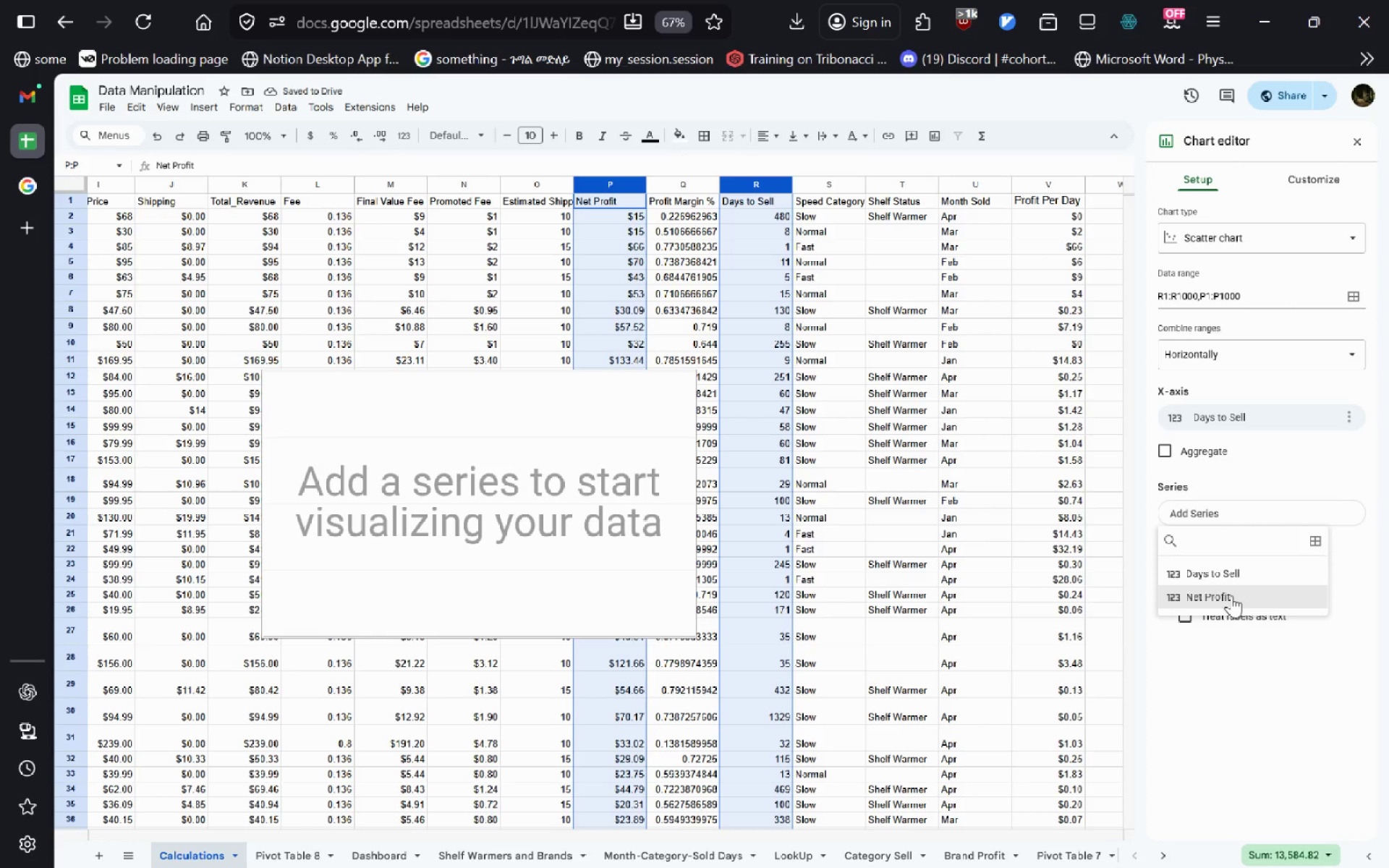 
left_click([1231, 595])
 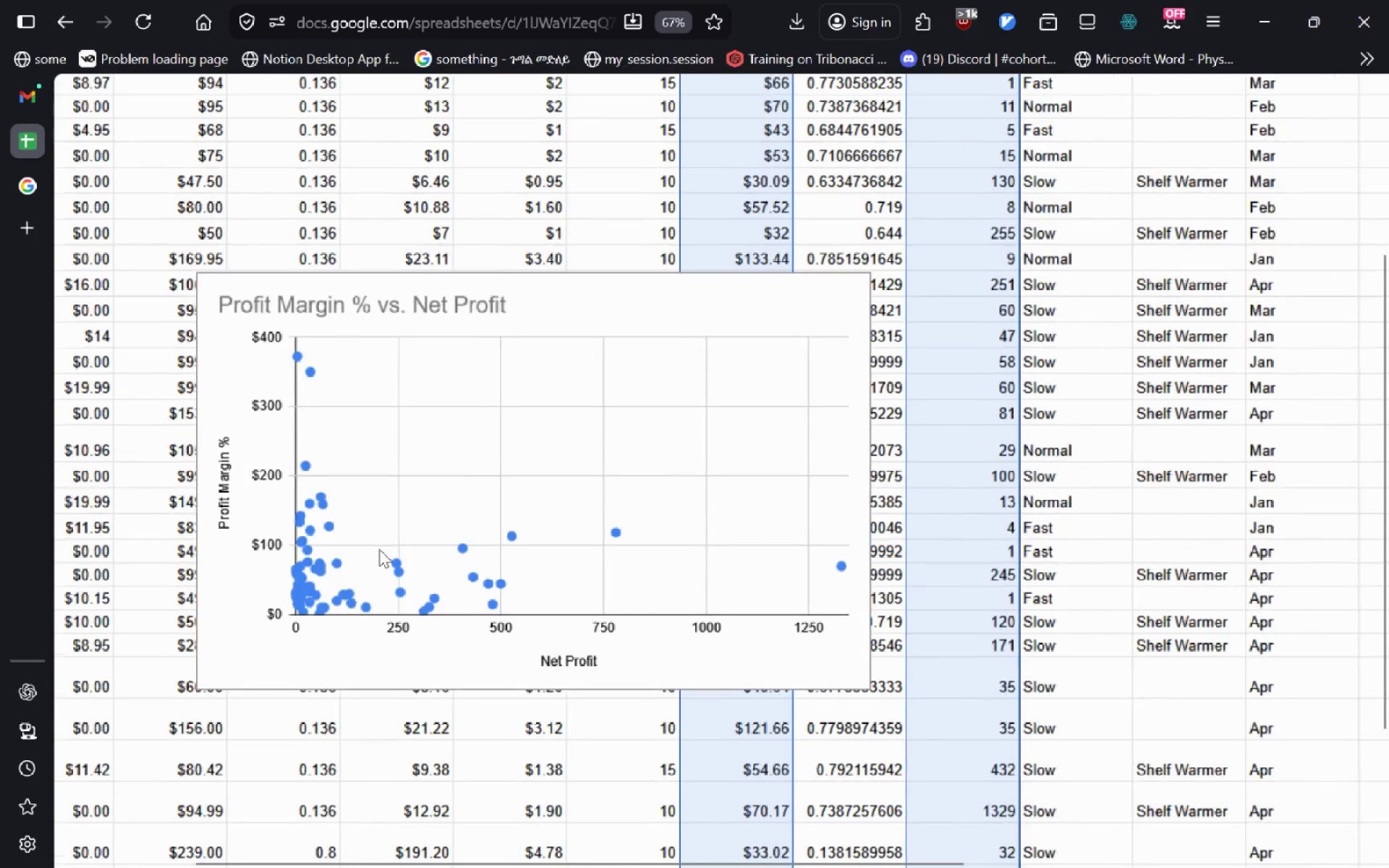 
wait(8.52)
 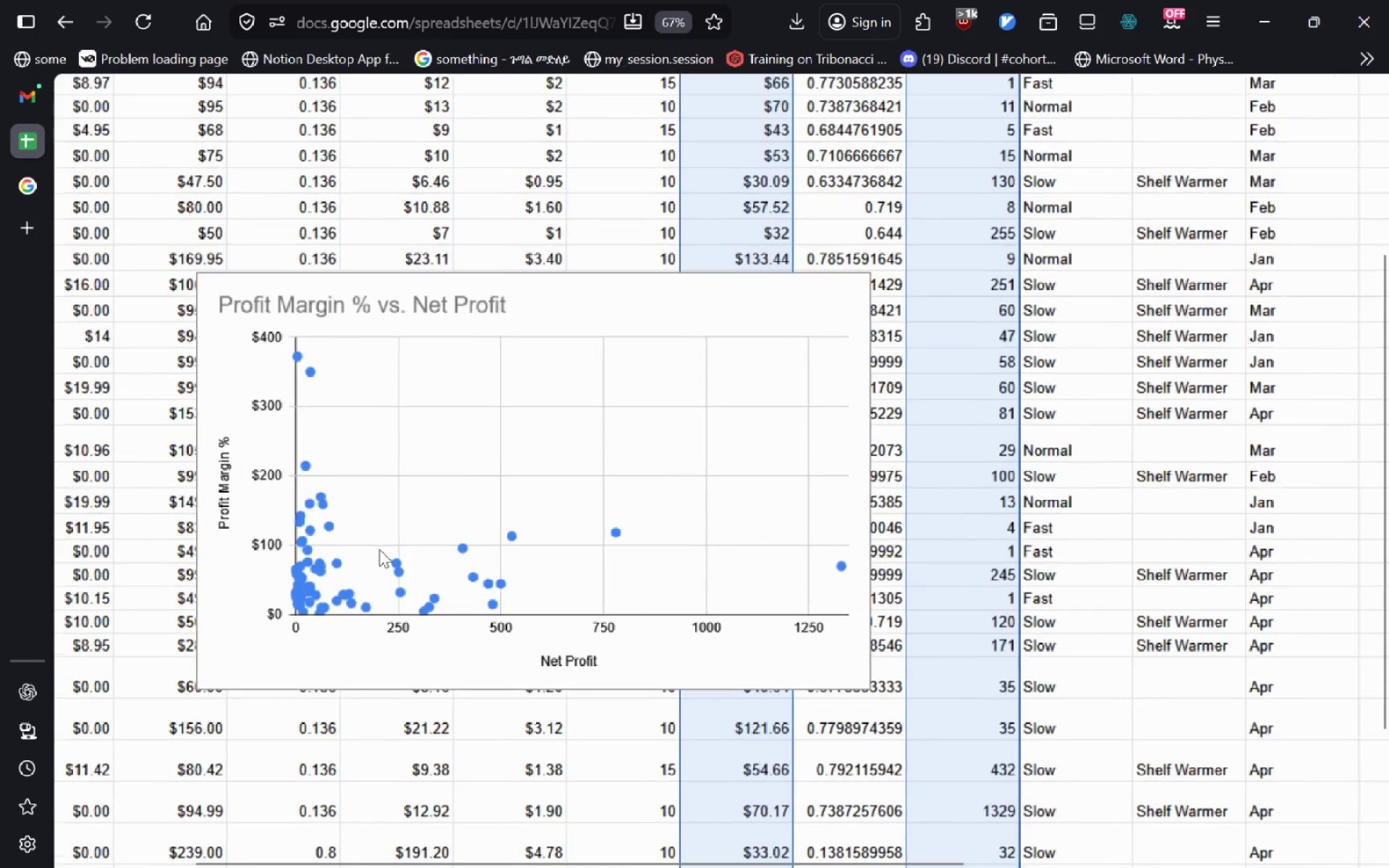 
left_click([1163, 450])
 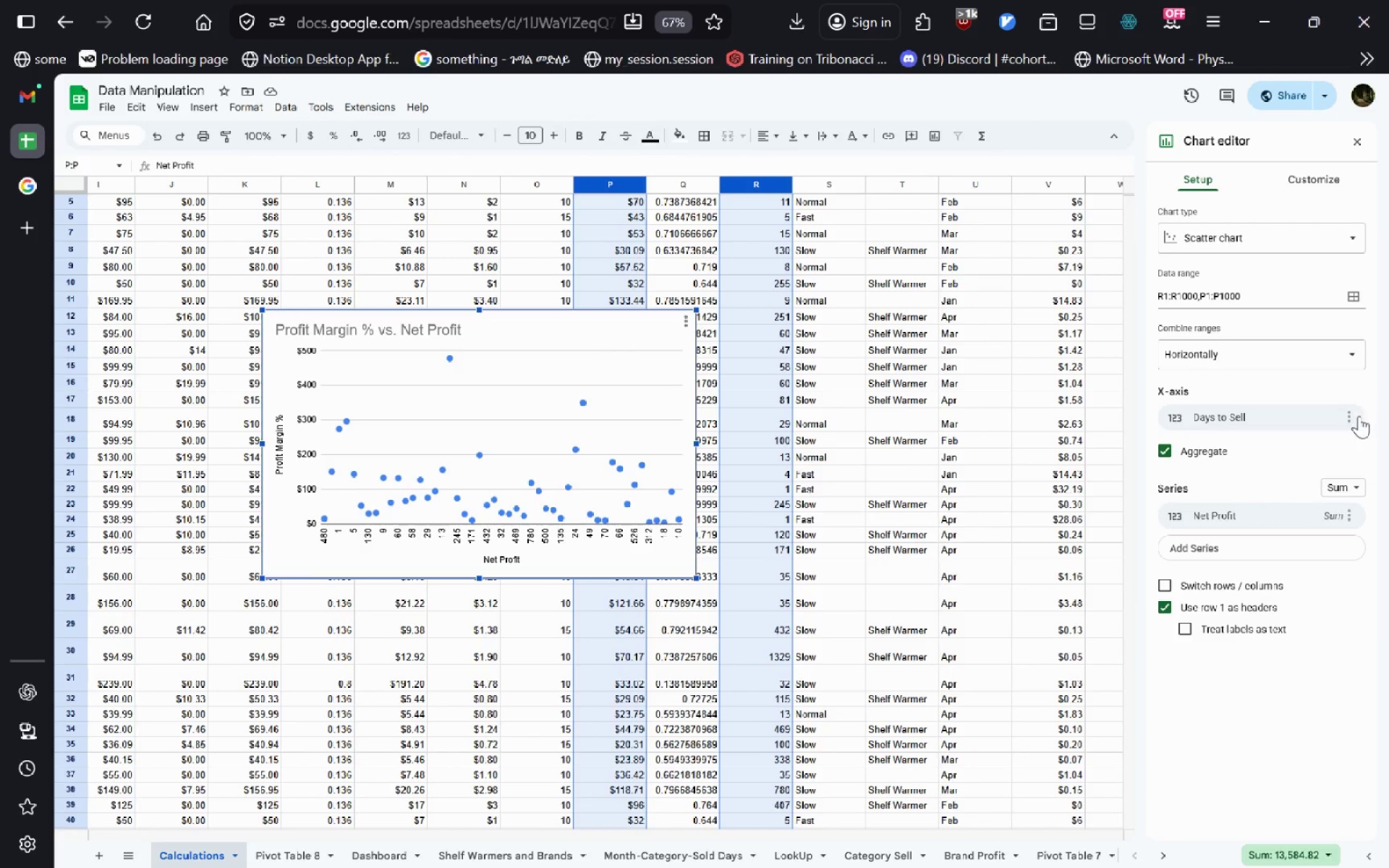 
wait(7.48)
 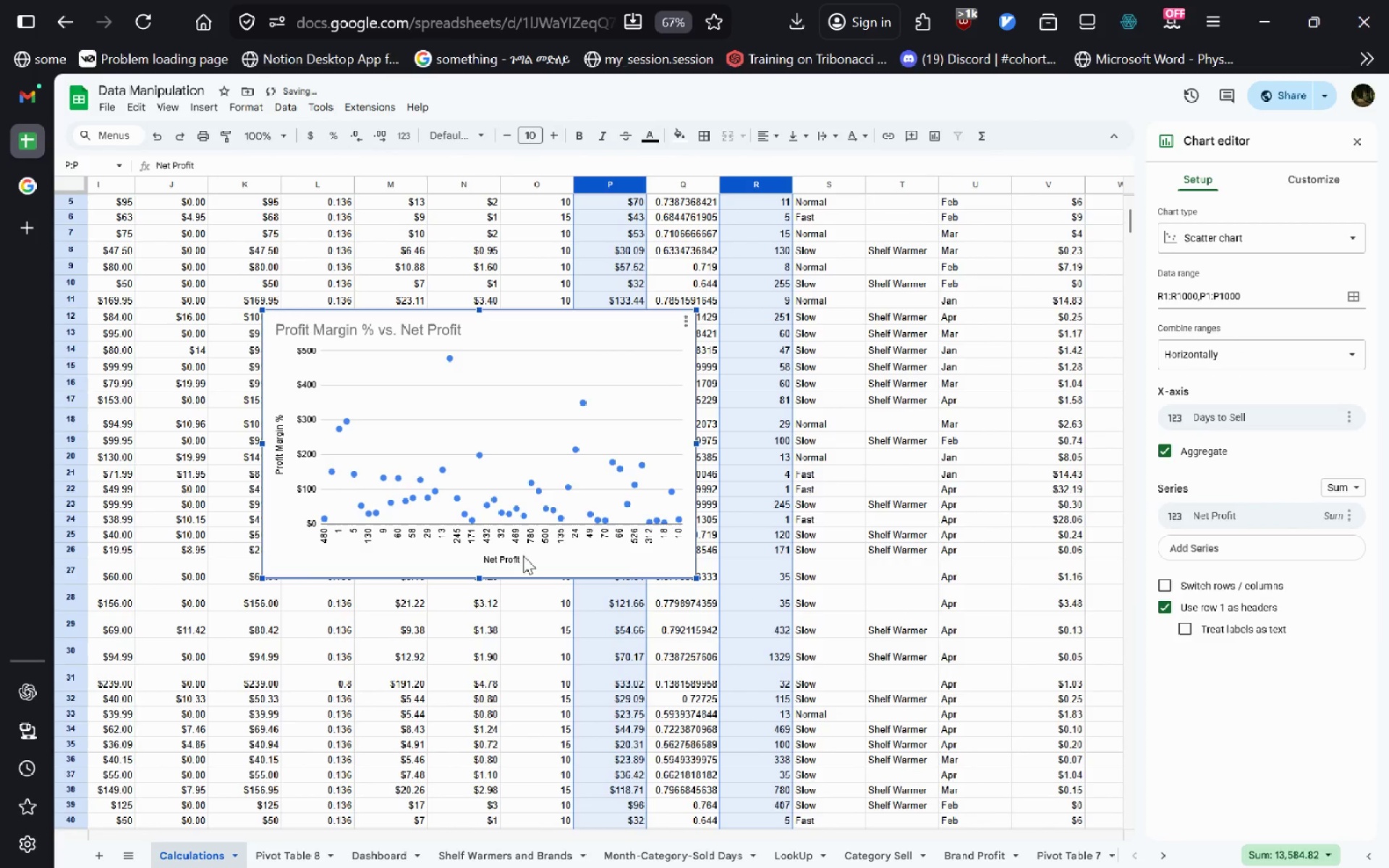 
left_click([1273, 339])
 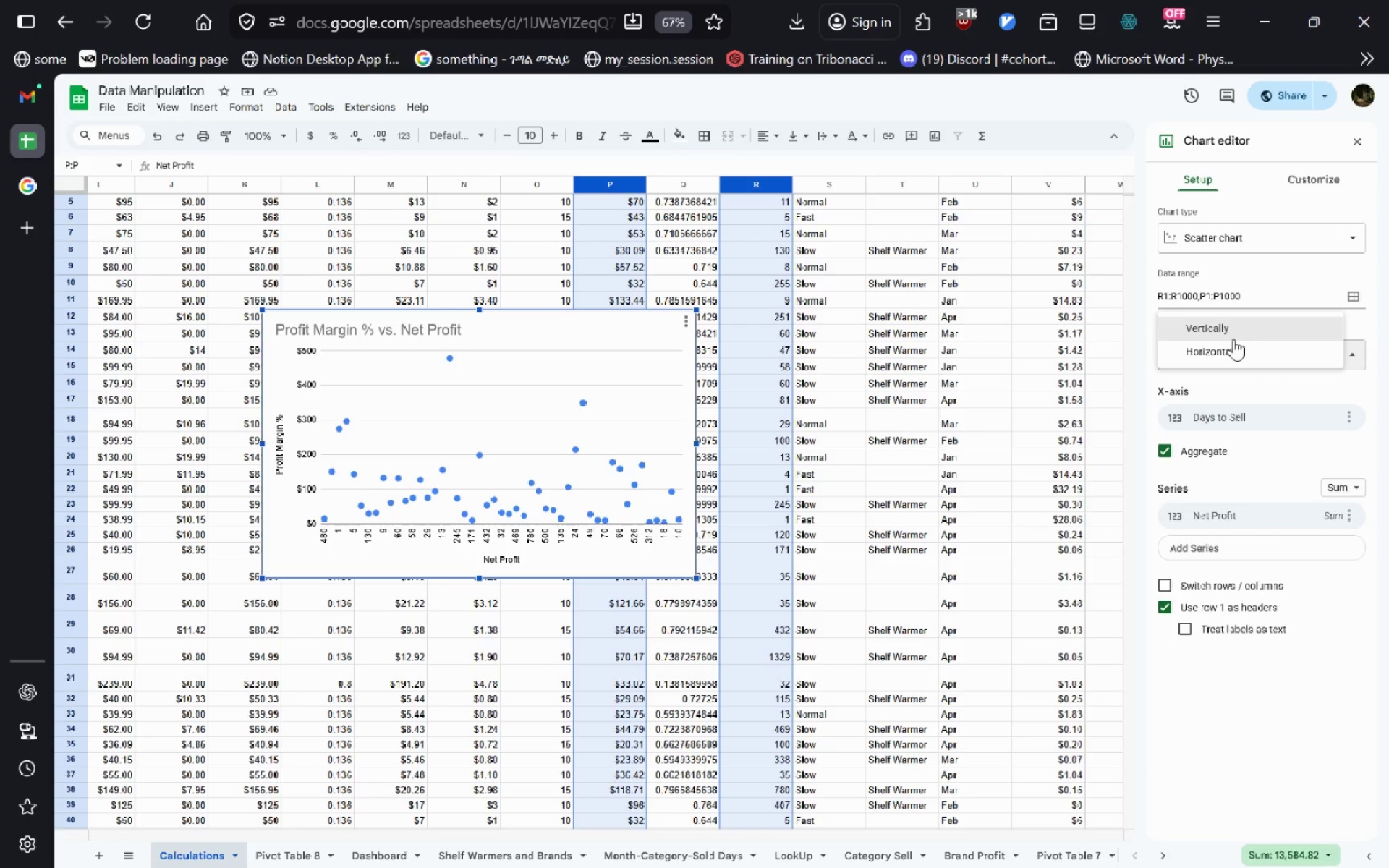 
left_click([1233, 339])
 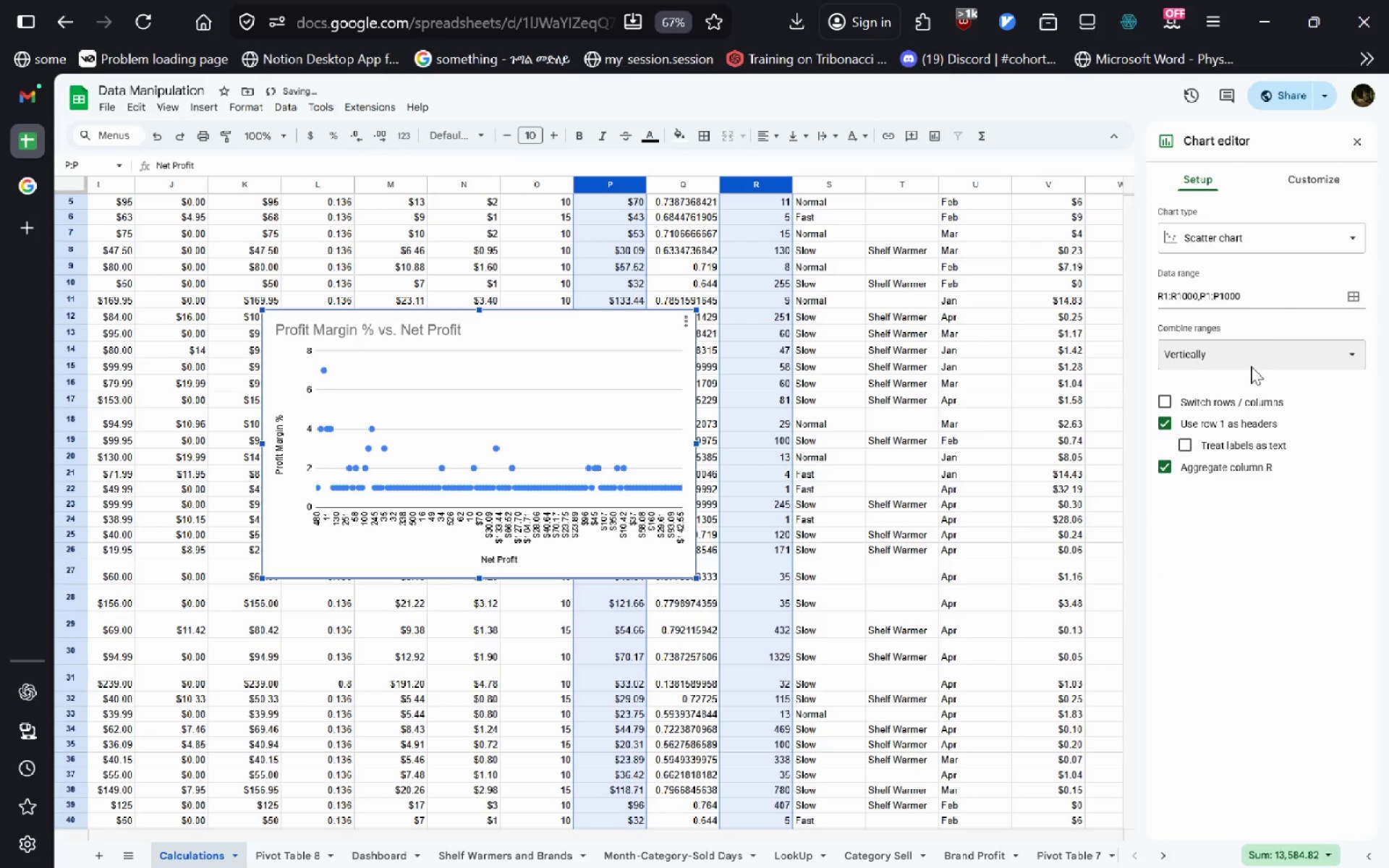 
left_click([1251, 367])
 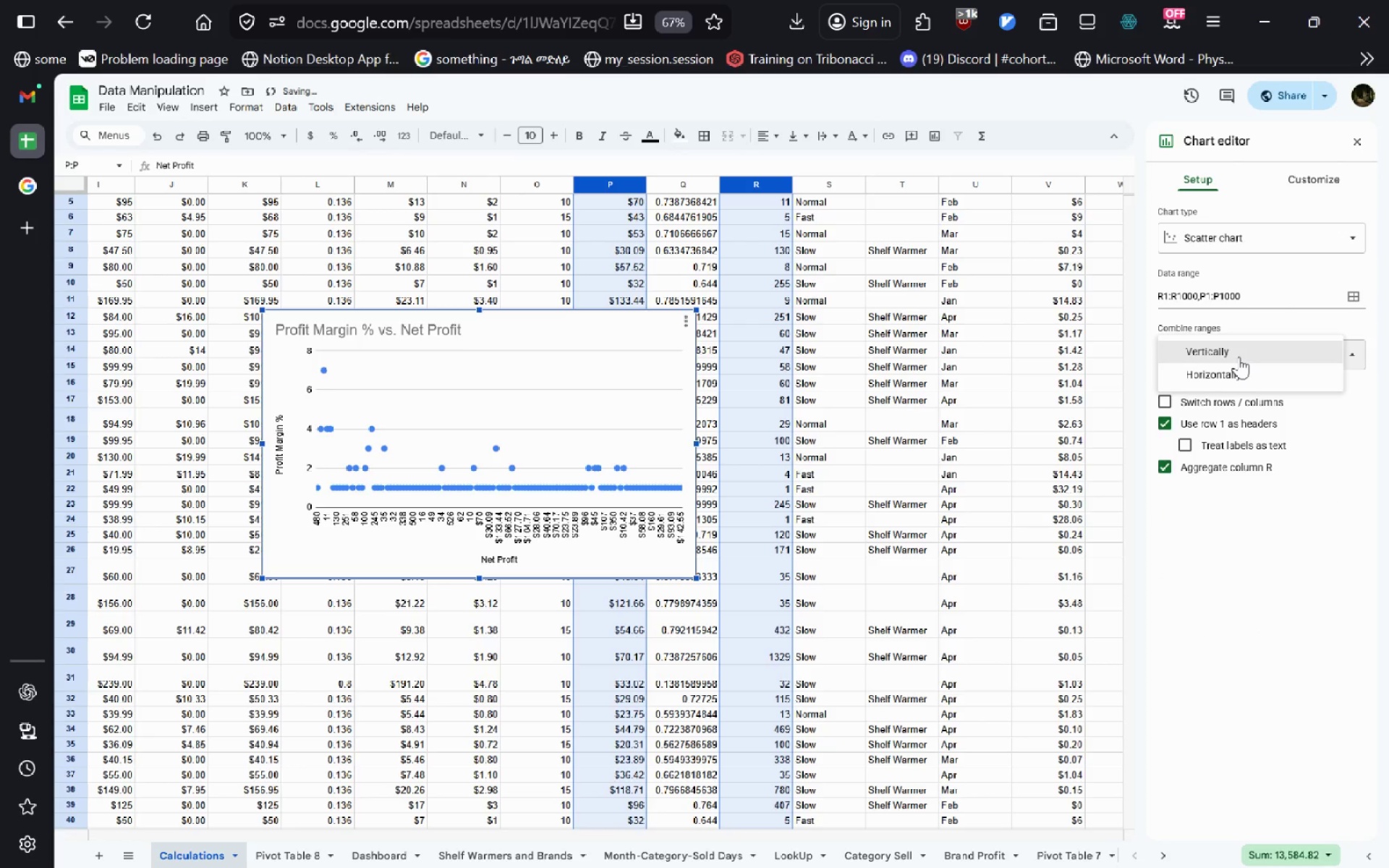 
left_click([1239, 357])
 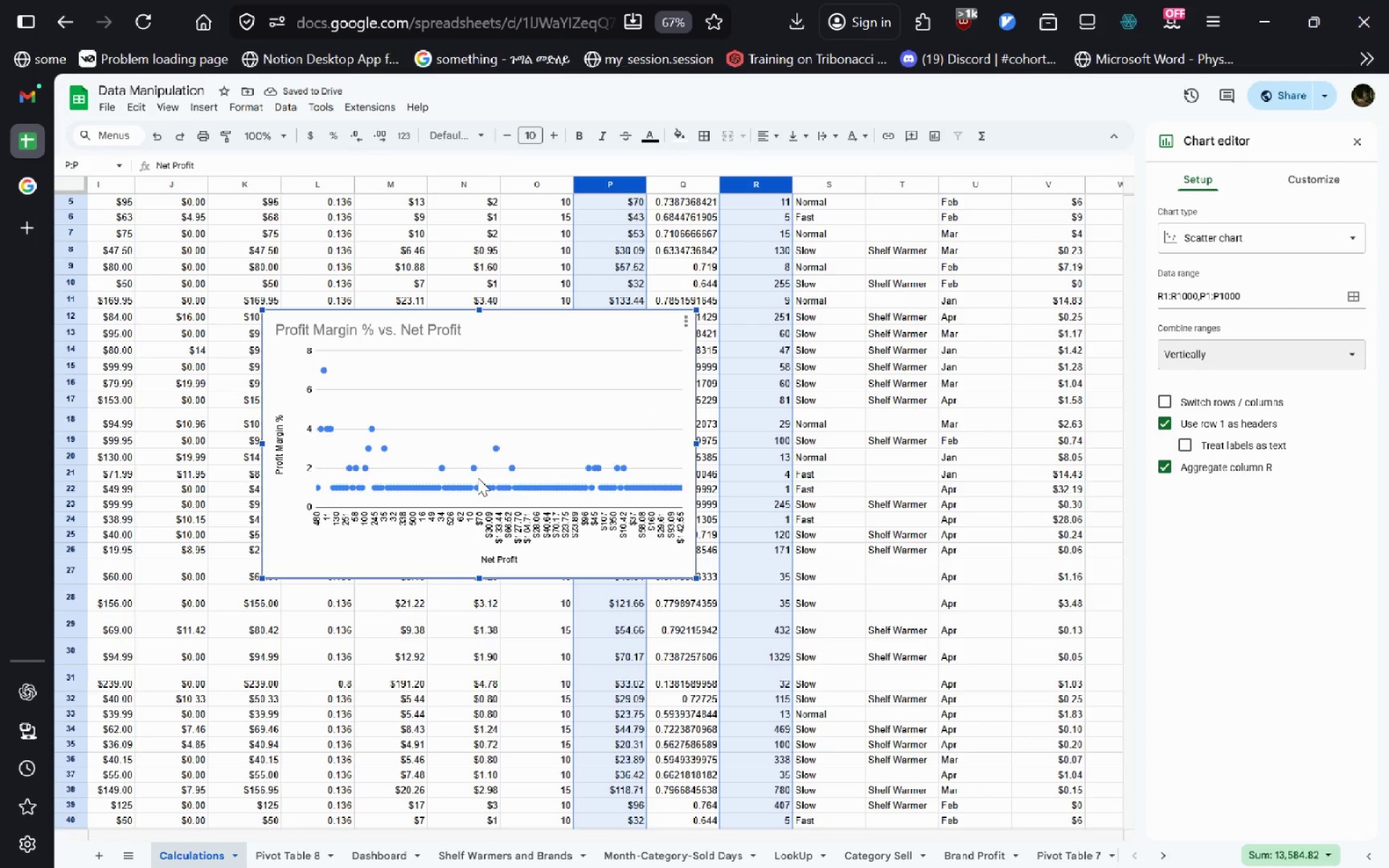 
left_click([1273, 369])
 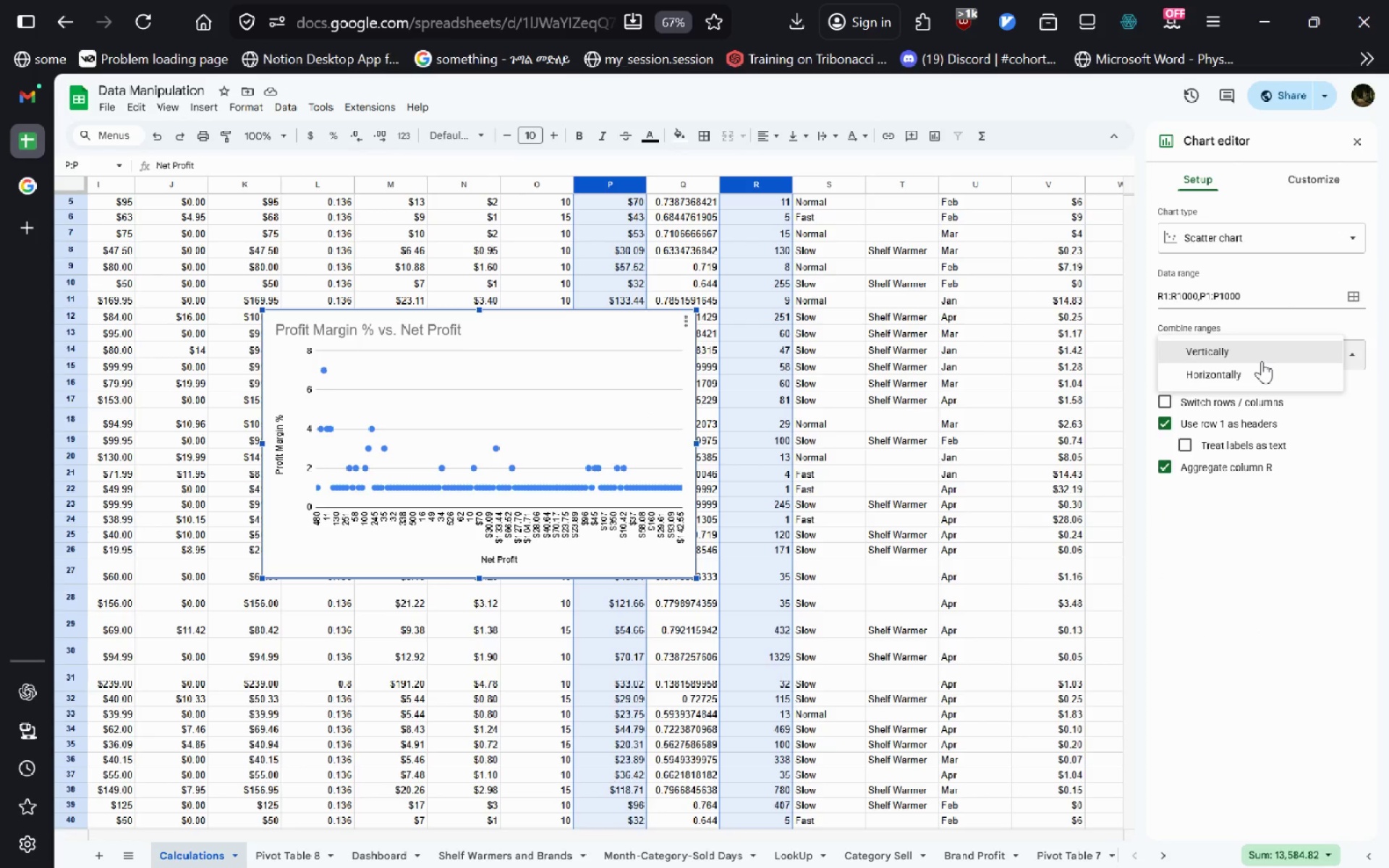 
left_click([1262, 361])
 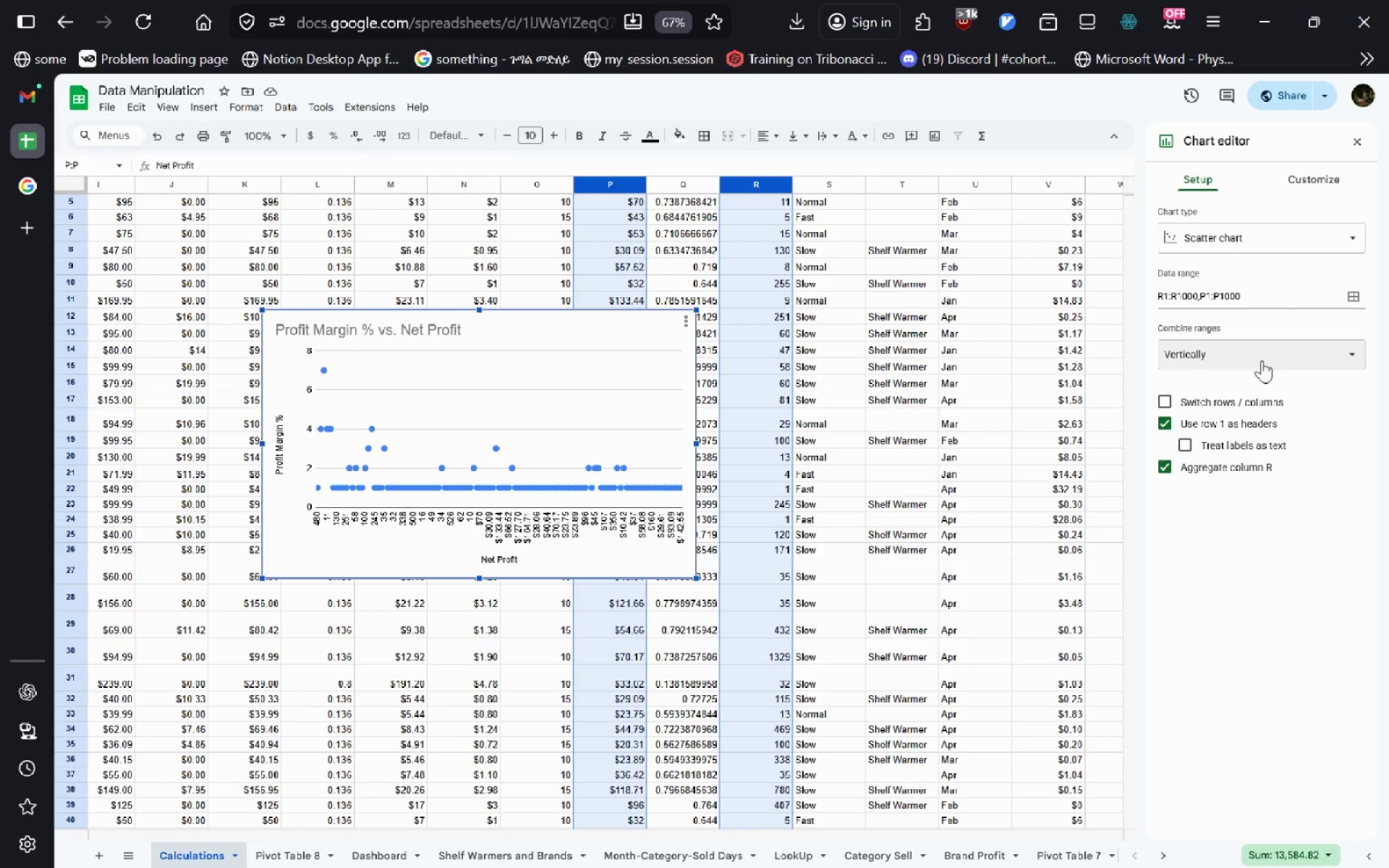 
left_click([1262, 360])
 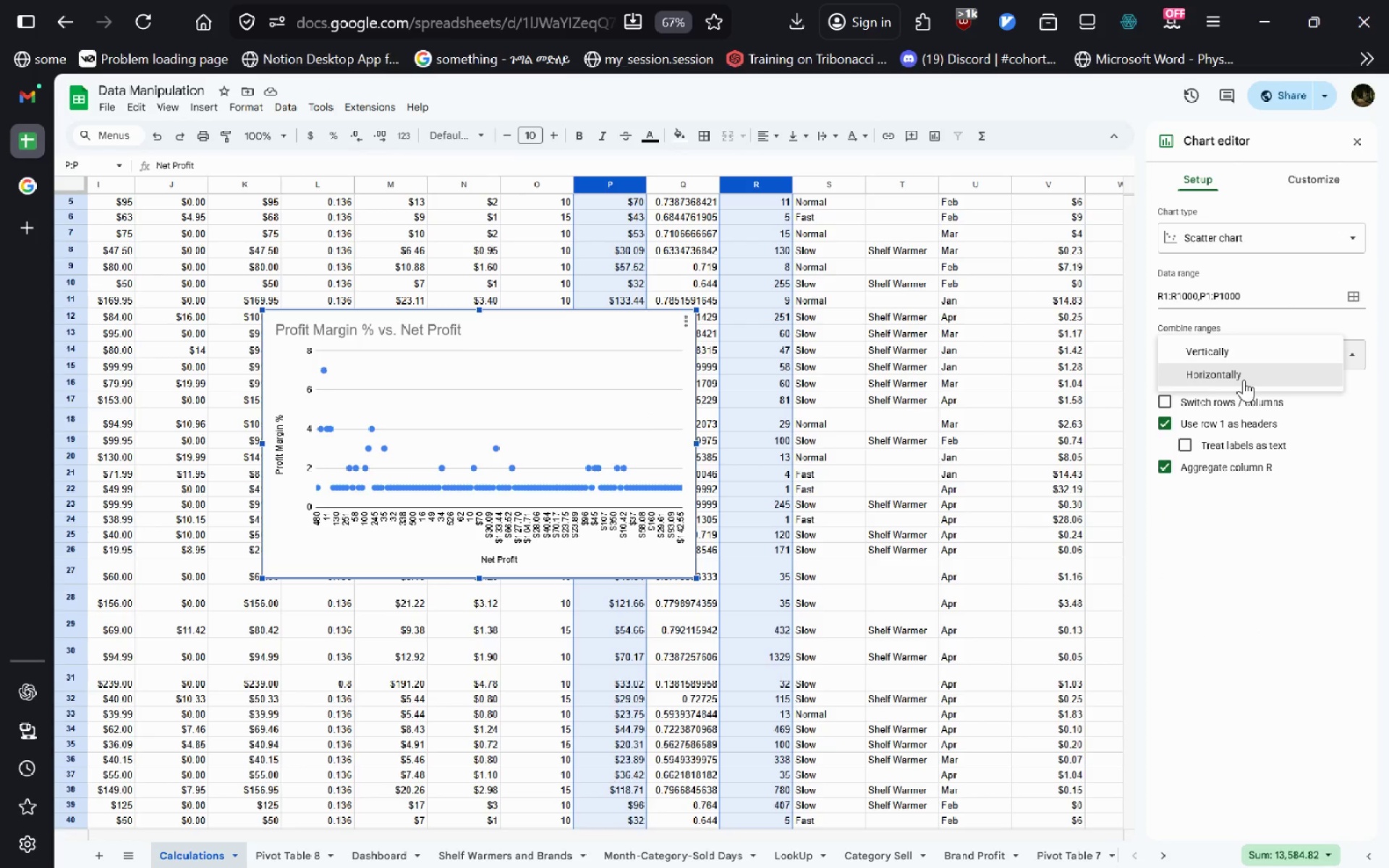 
left_click([1244, 380])
 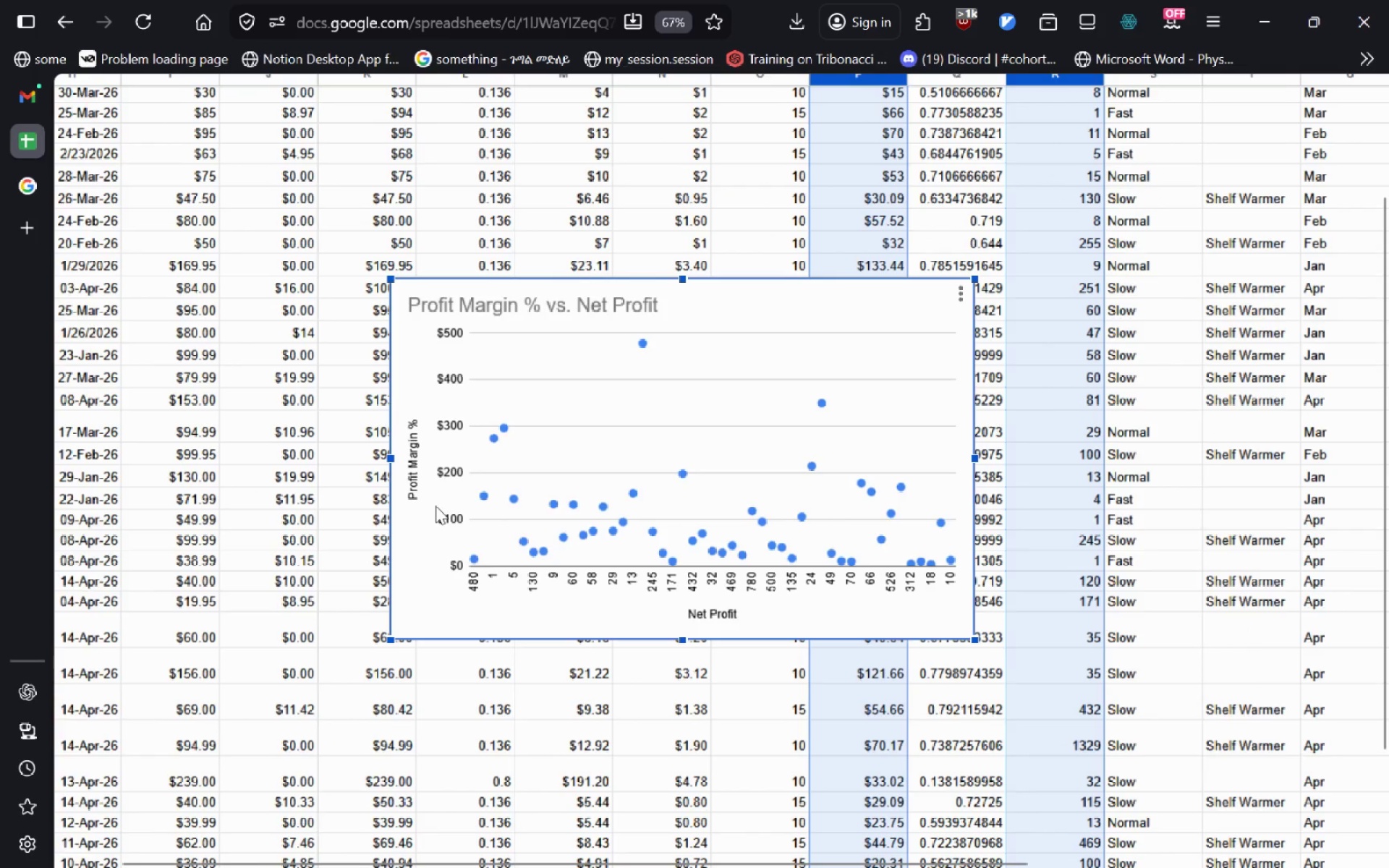 
wait(7.91)
 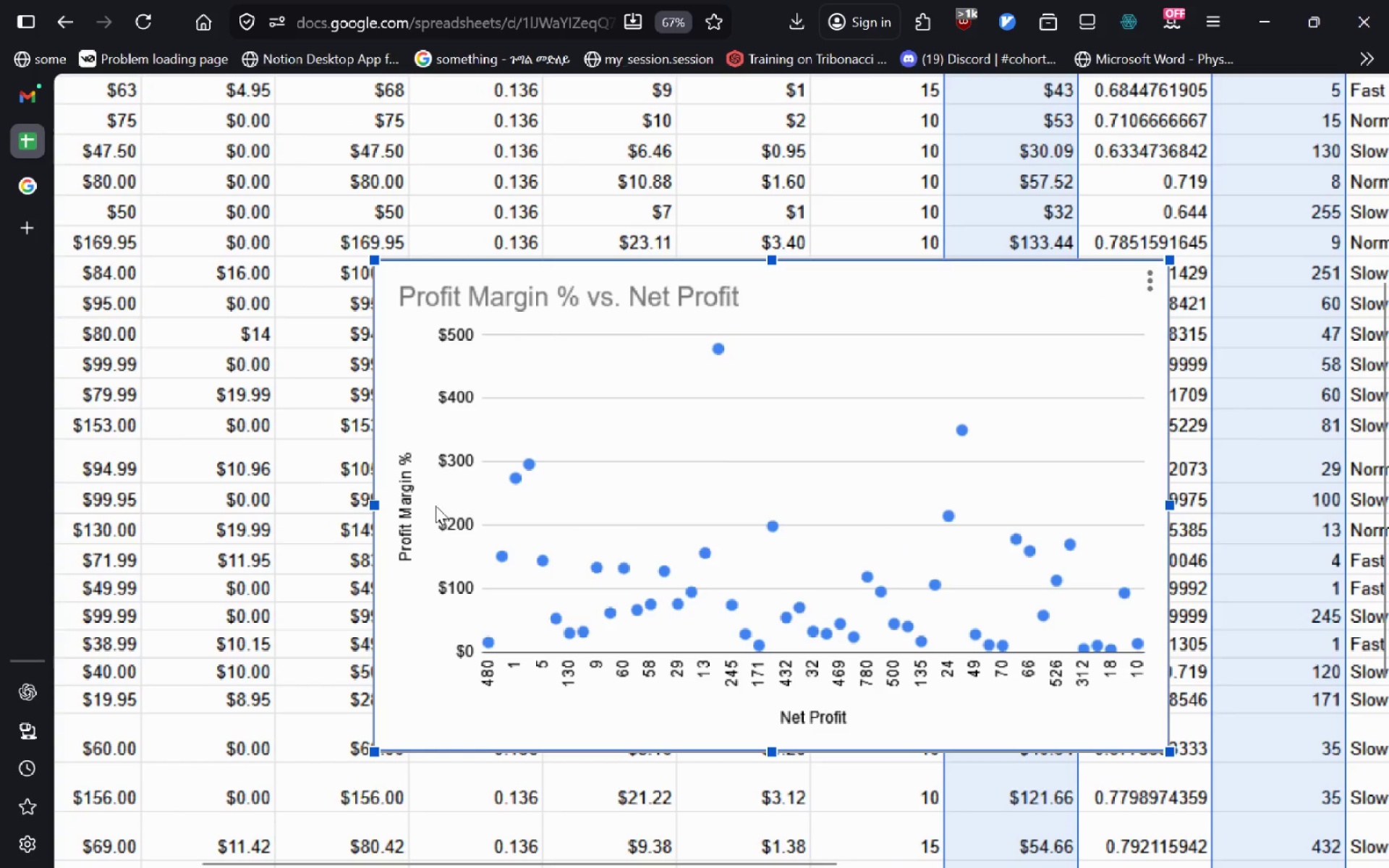 
double_click([286, 307])
 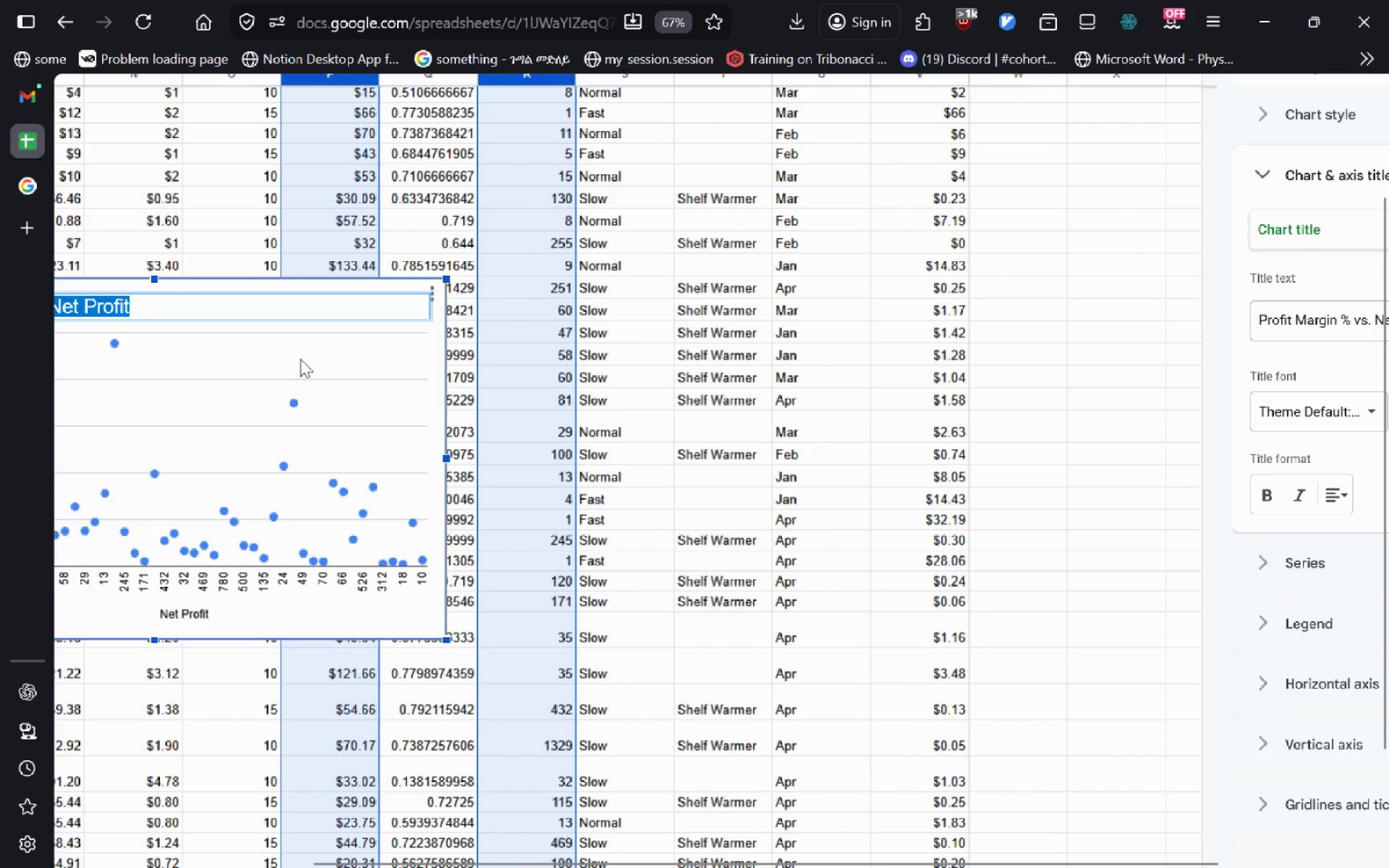 
double_click([300, 359])
 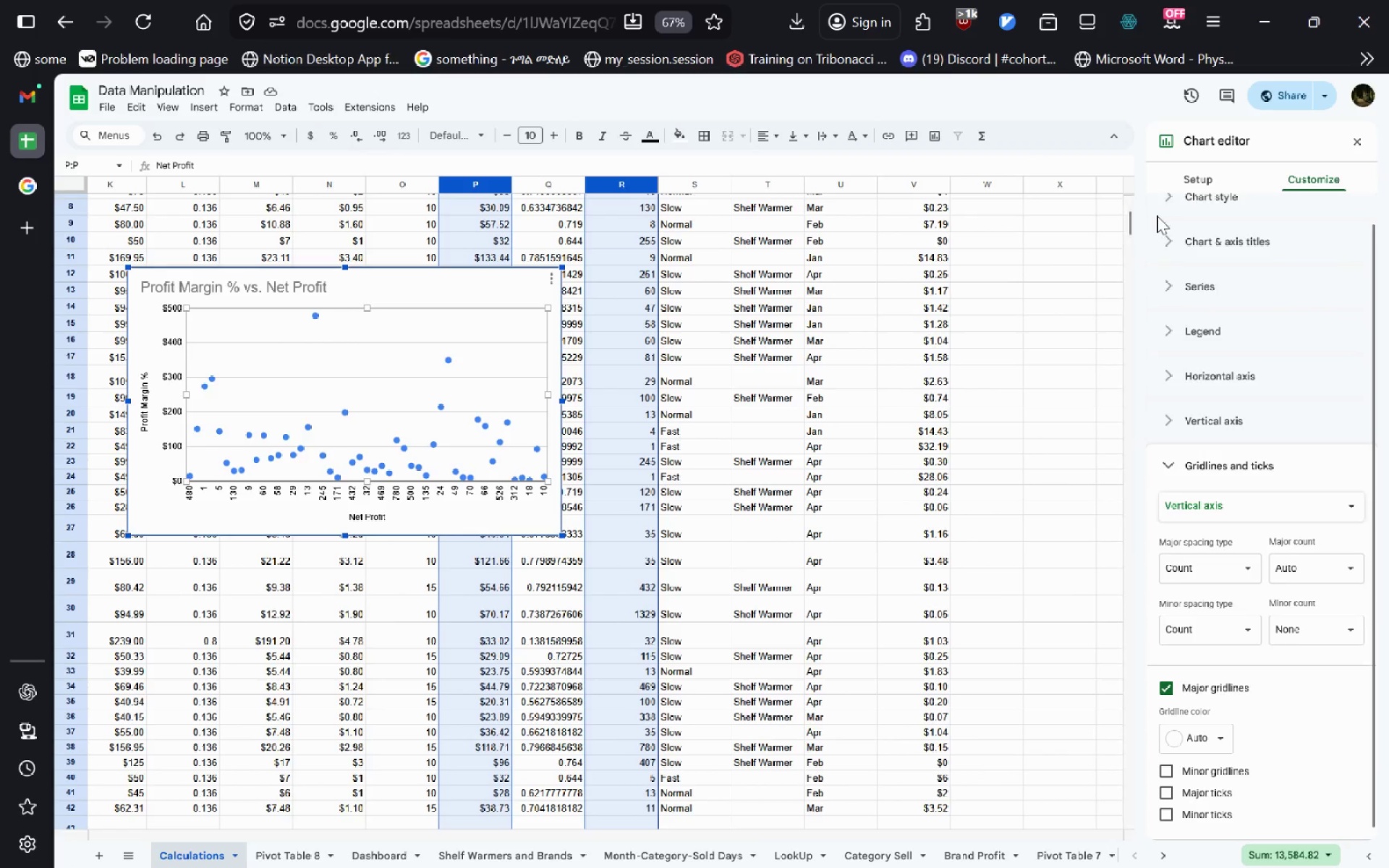 
left_click([1195, 185])
 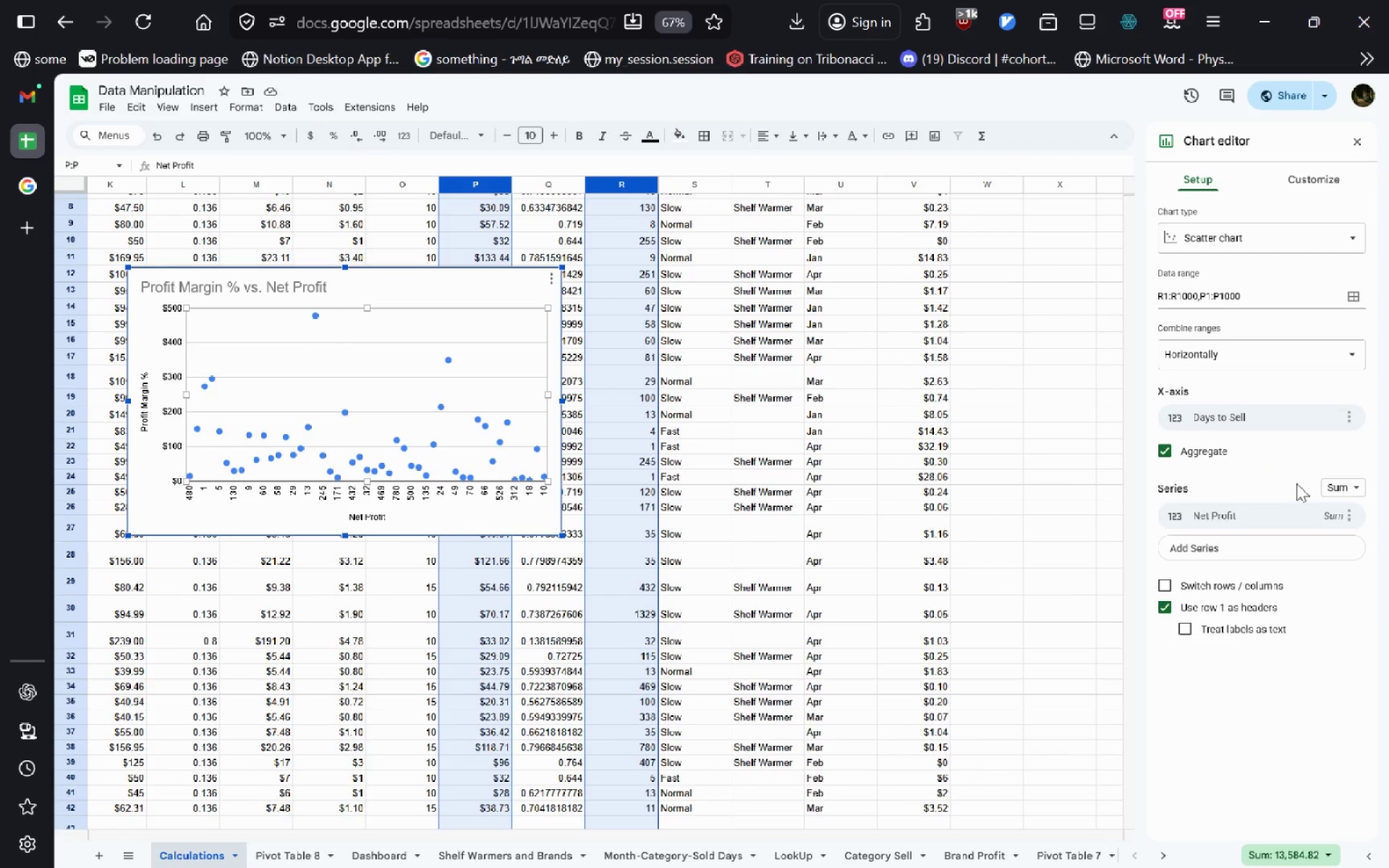 
left_click([1347, 485])
 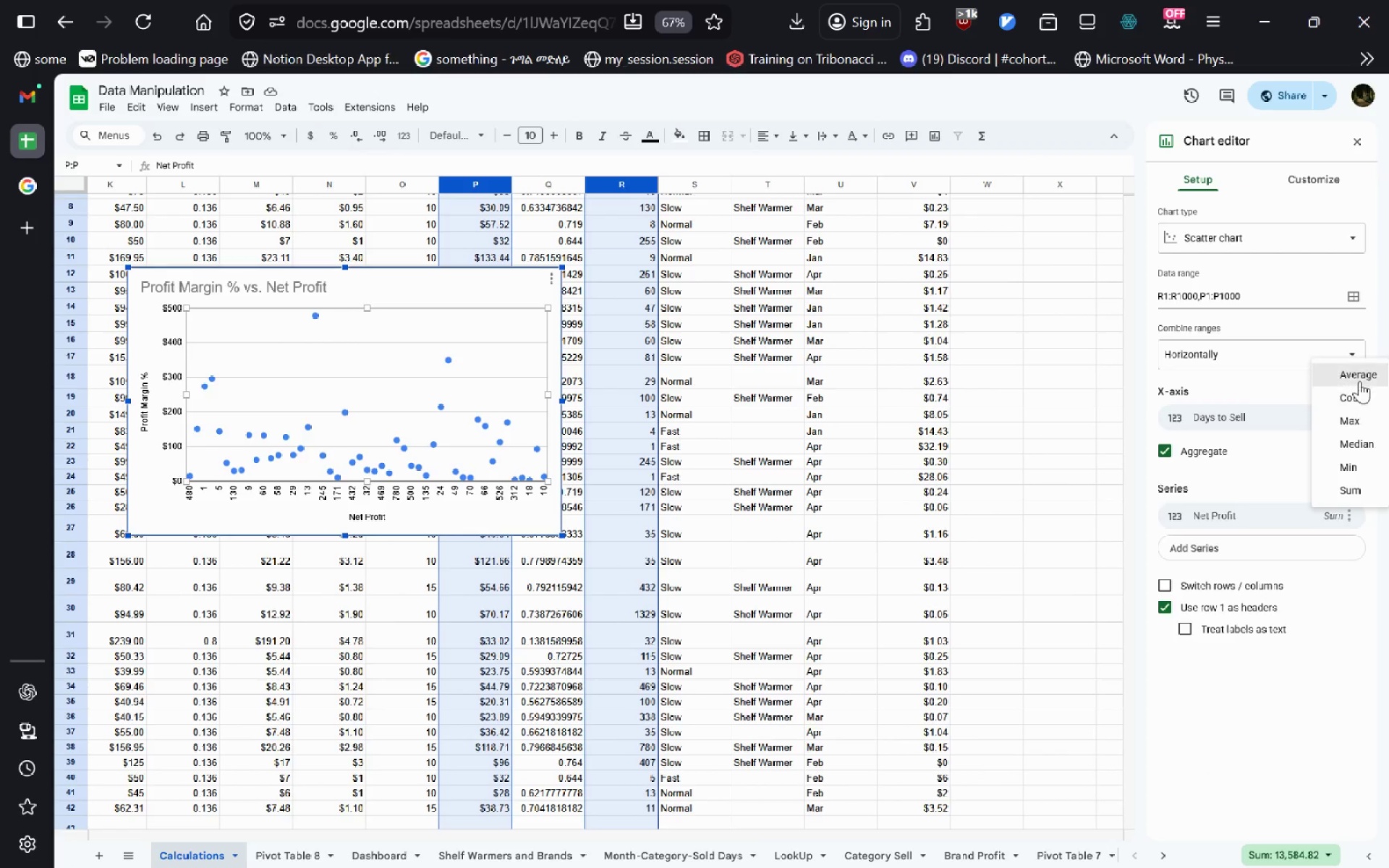 
left_click([1359, 380])
 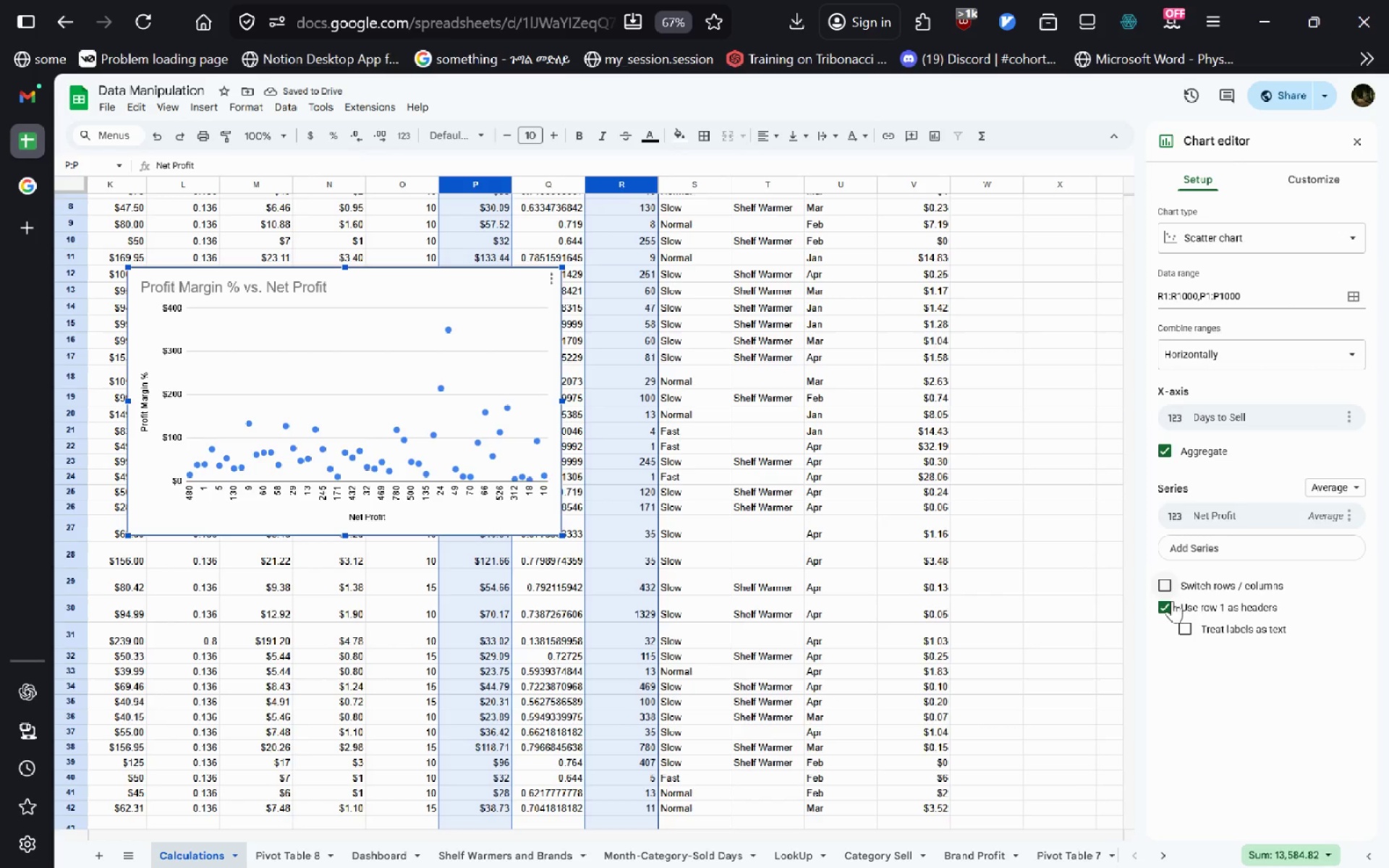 
wait(5.58)
 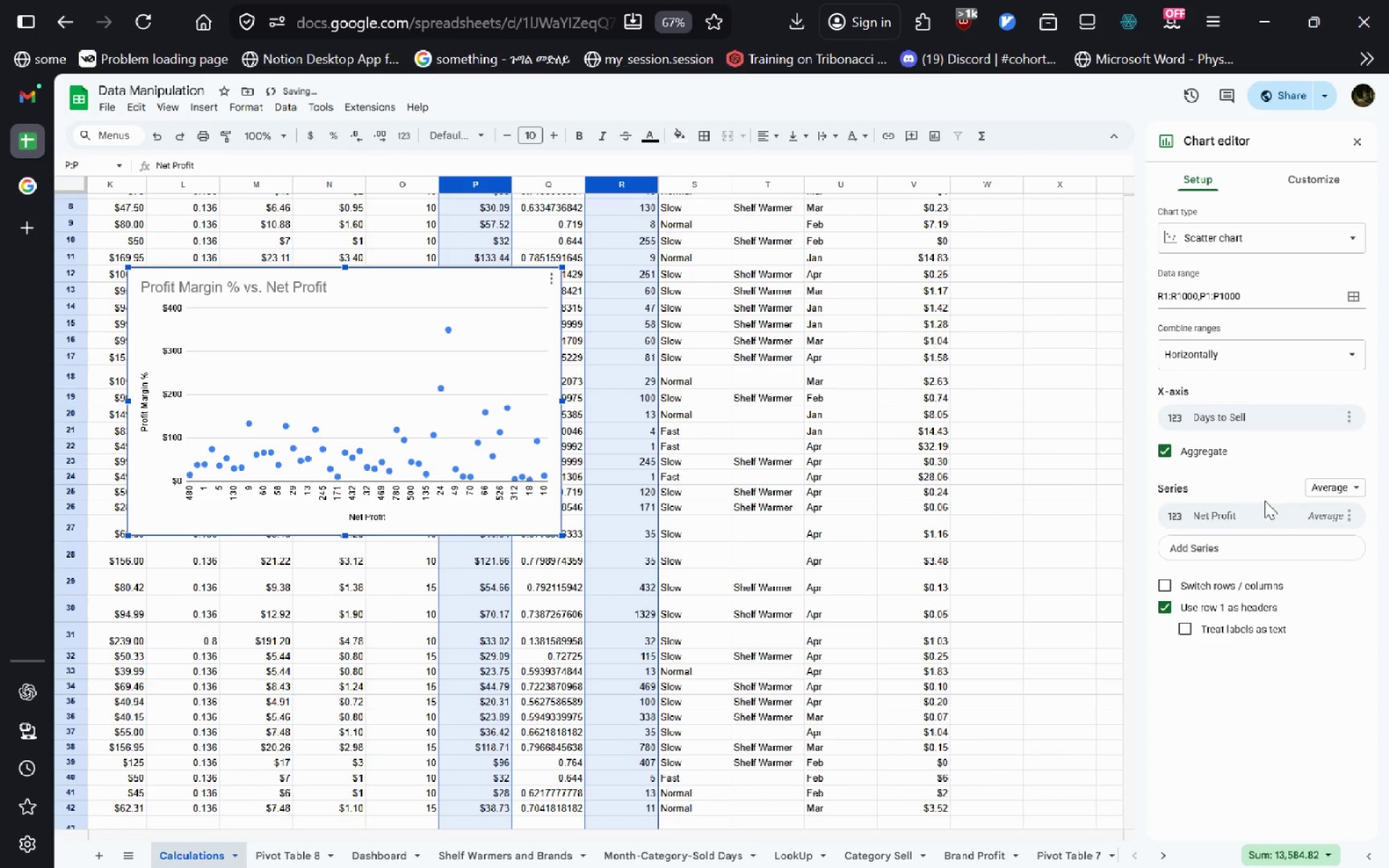 
left_click([1170, 603])
 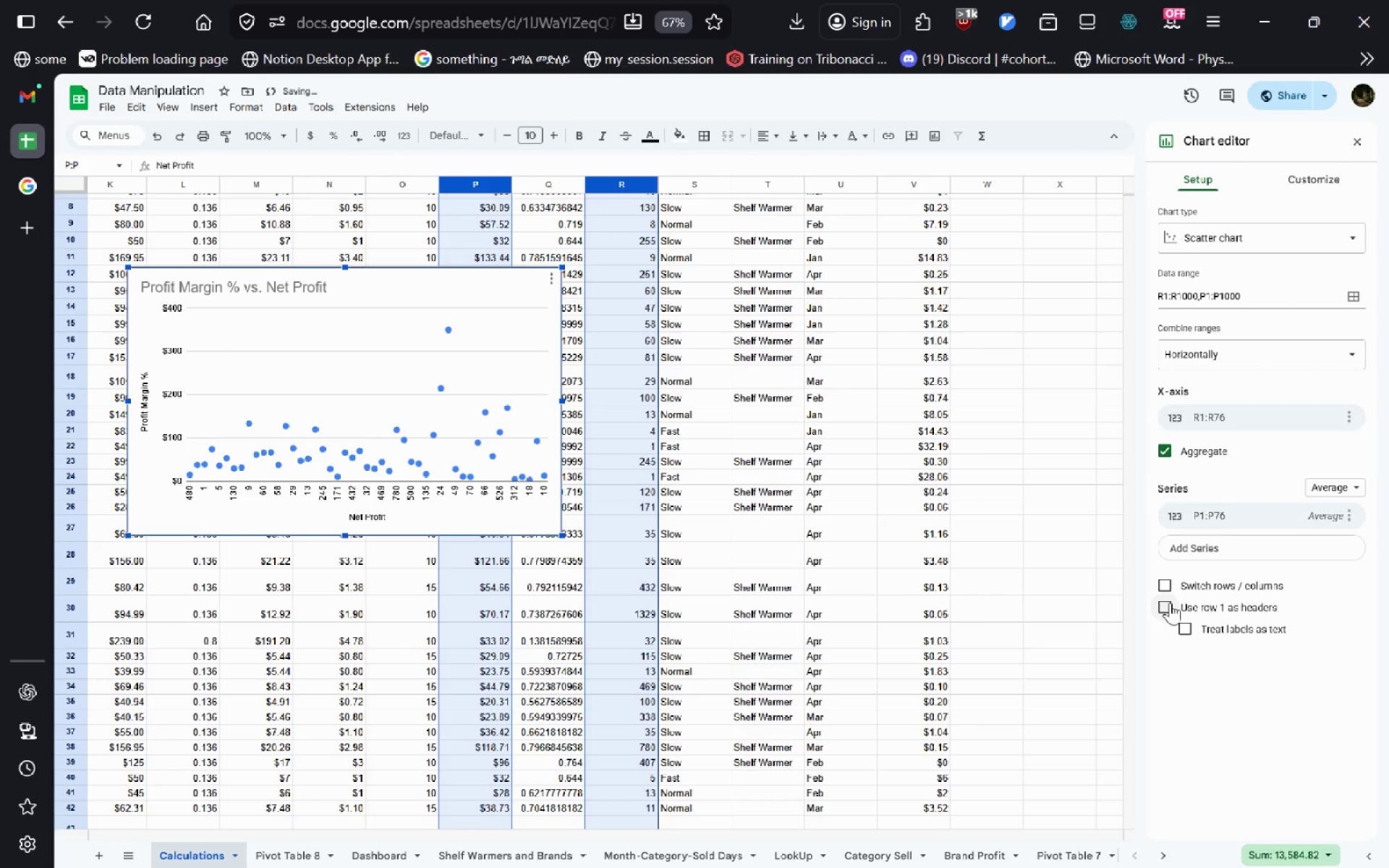 
left_click([1170, 603])
 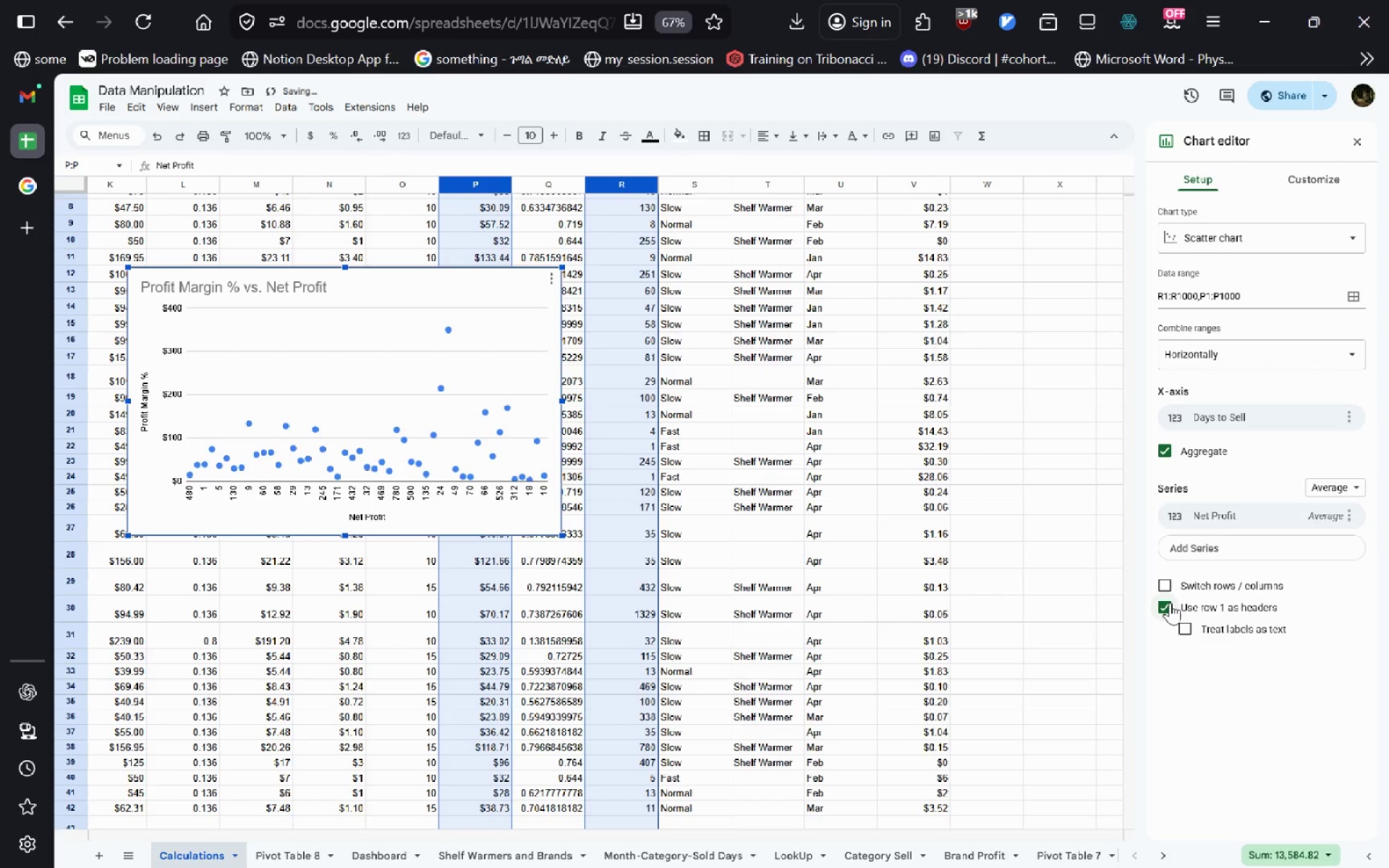 
left_click([1170, 603])
 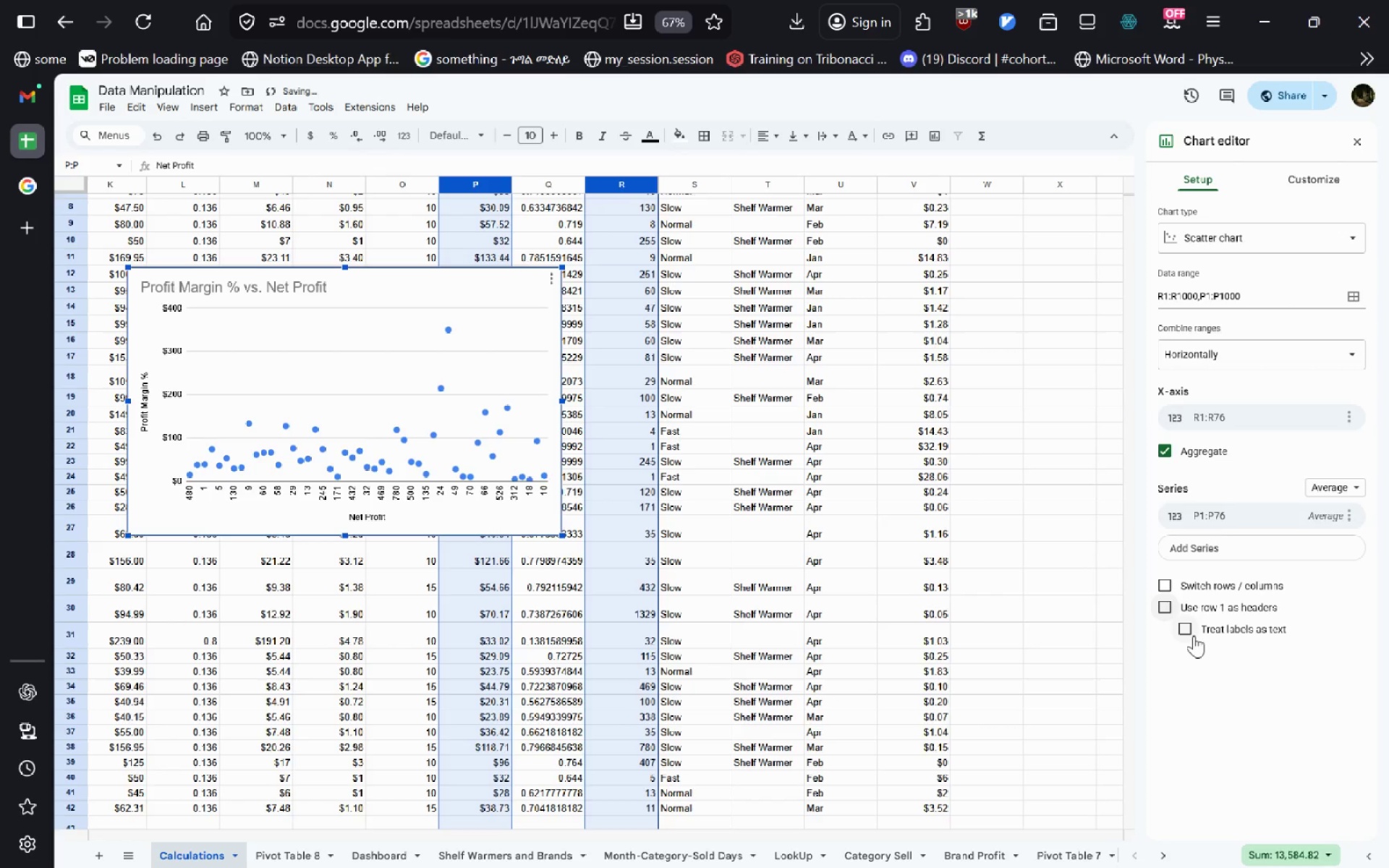 
left_click([1193, 635])
 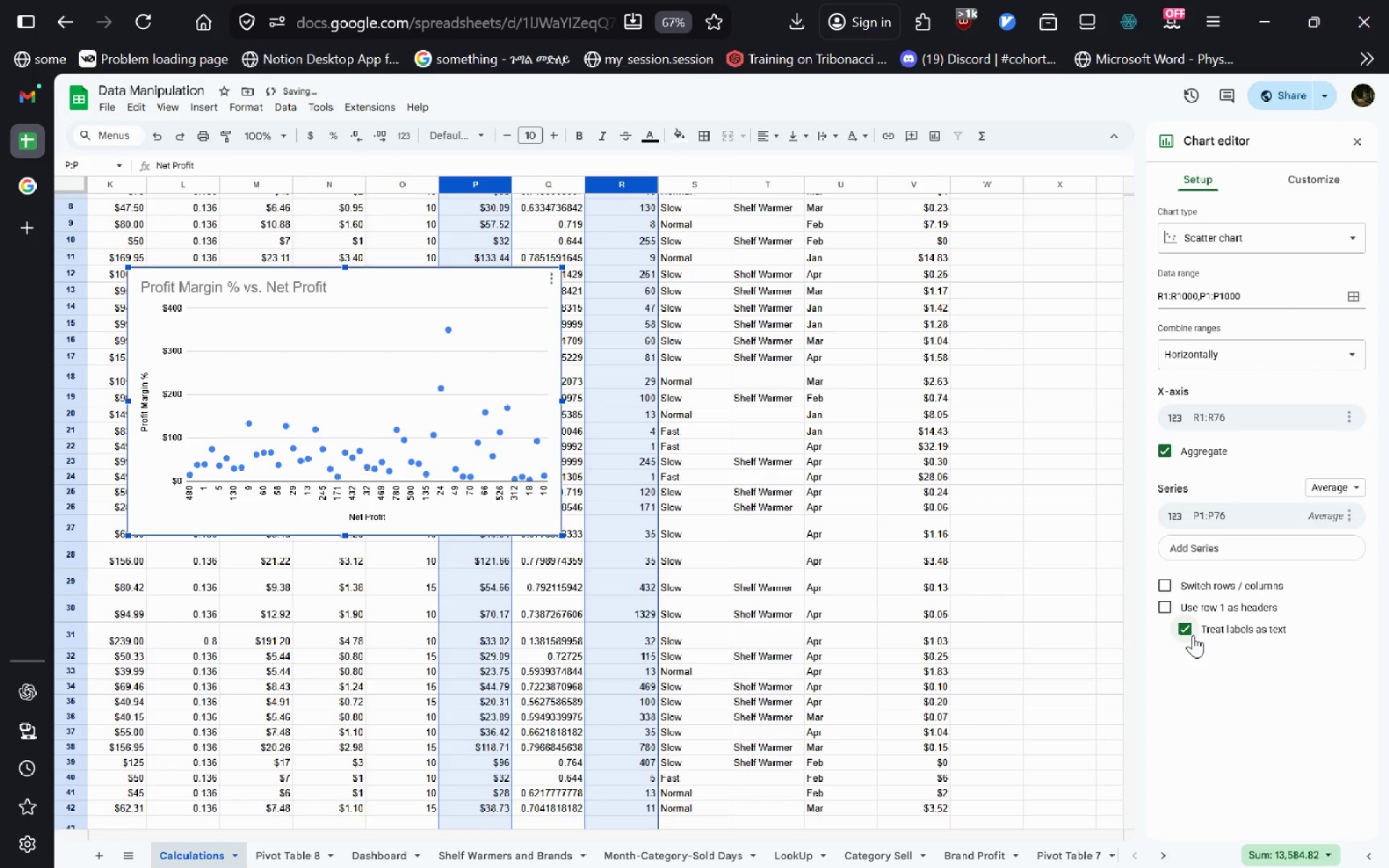 
left_click([1193, 635])
 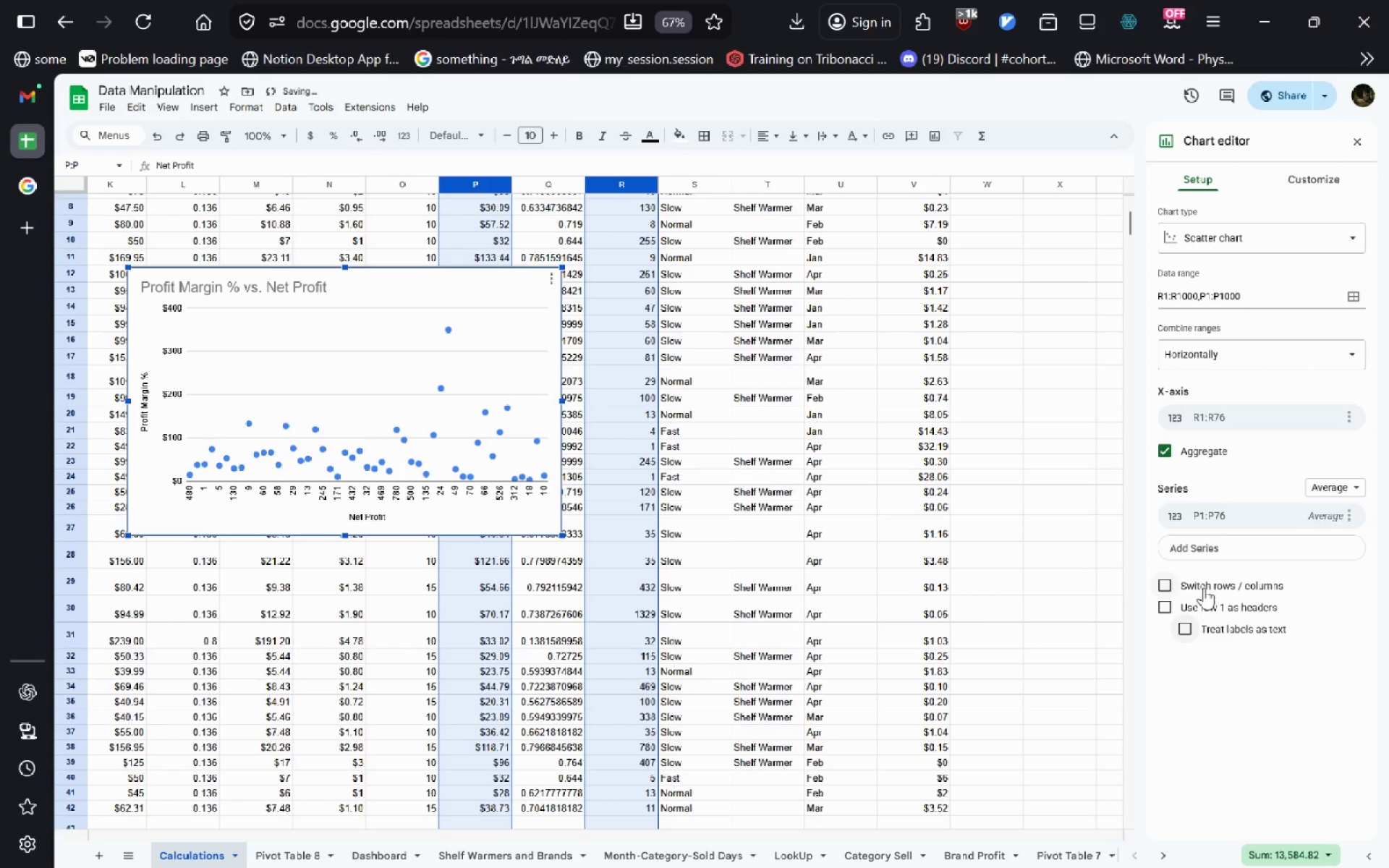 
left_click([1174, 582])
 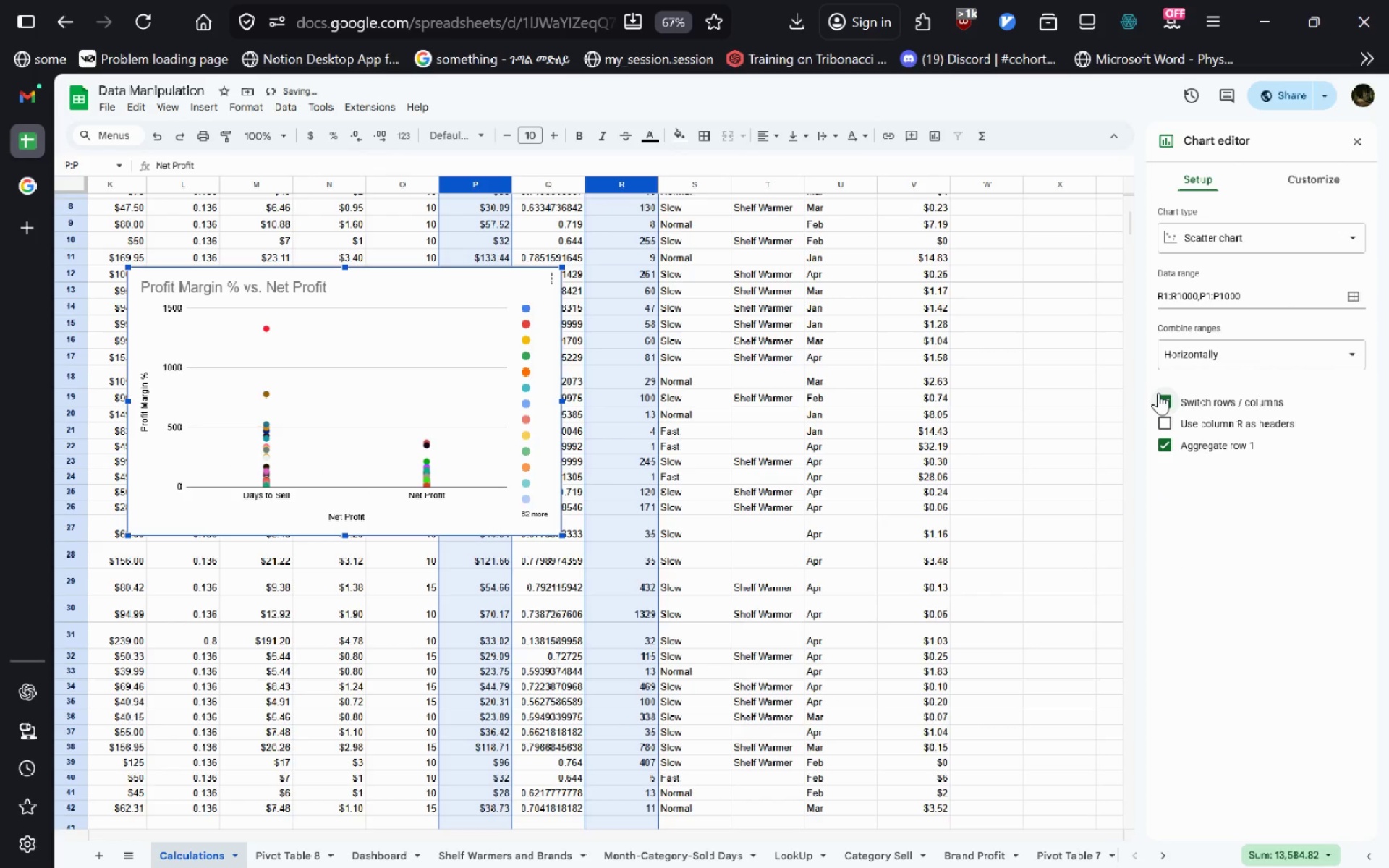 
left_click([1158, 393])
 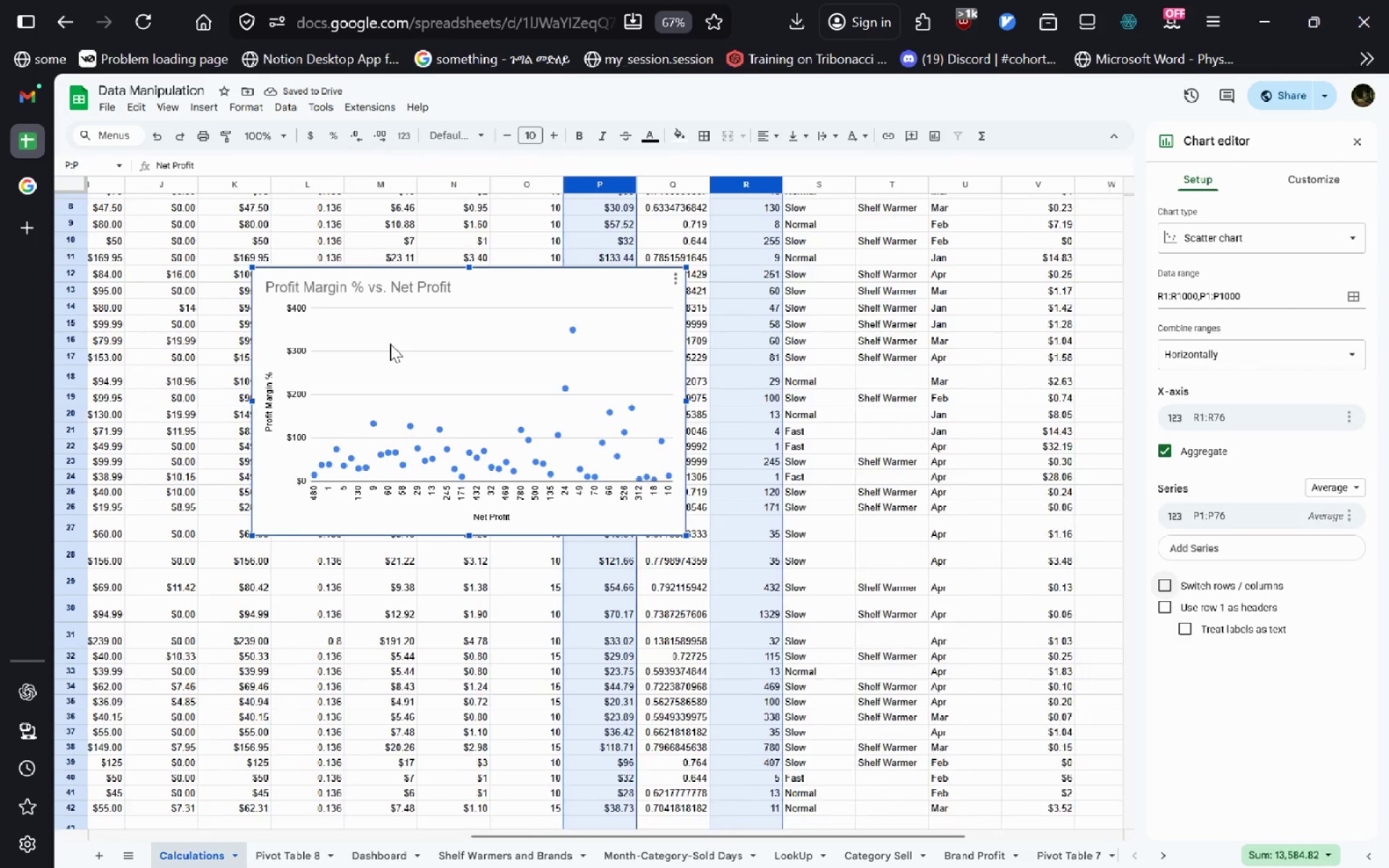 
wait(6.41)
 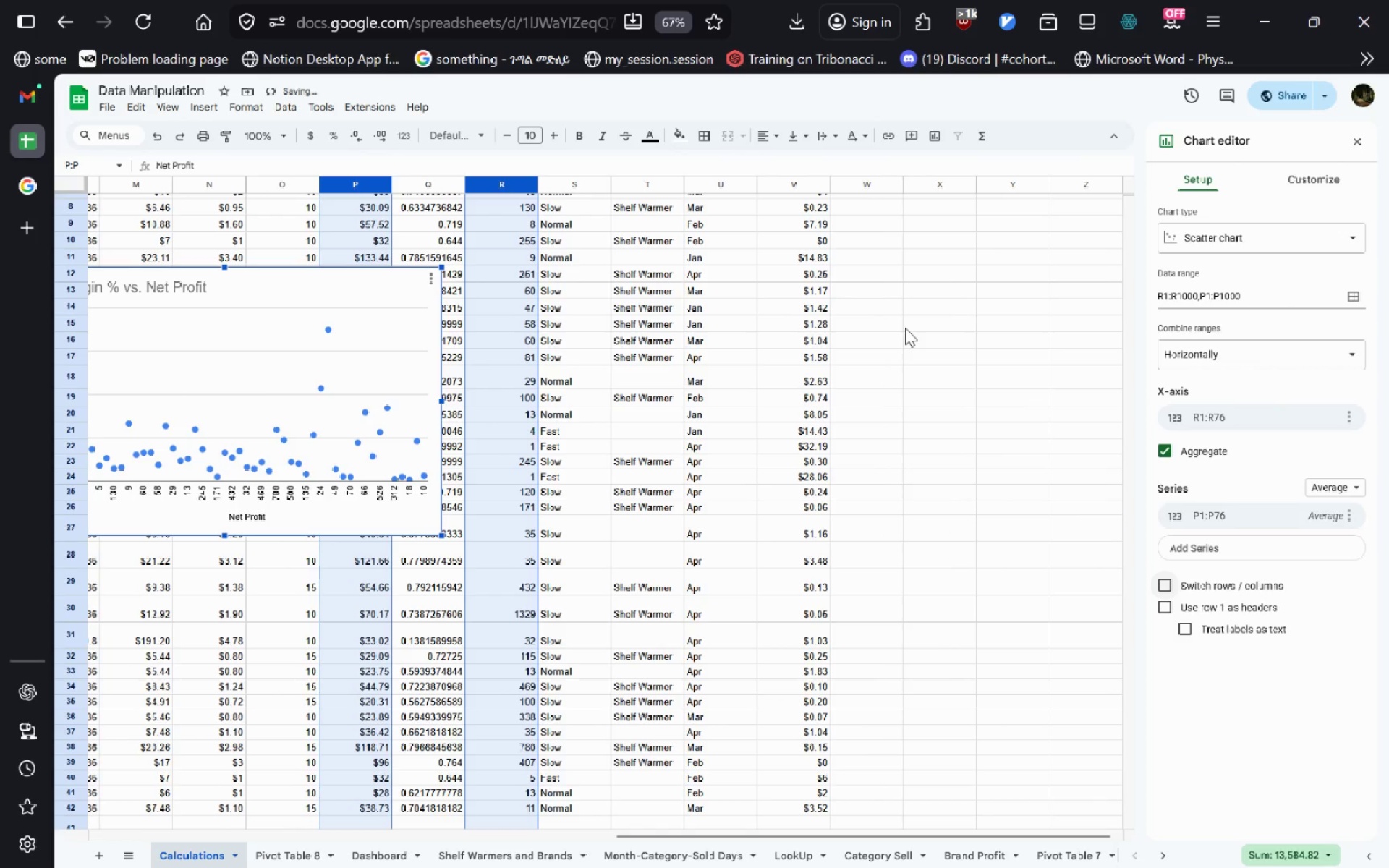 
mouse_move([1331, 308])
 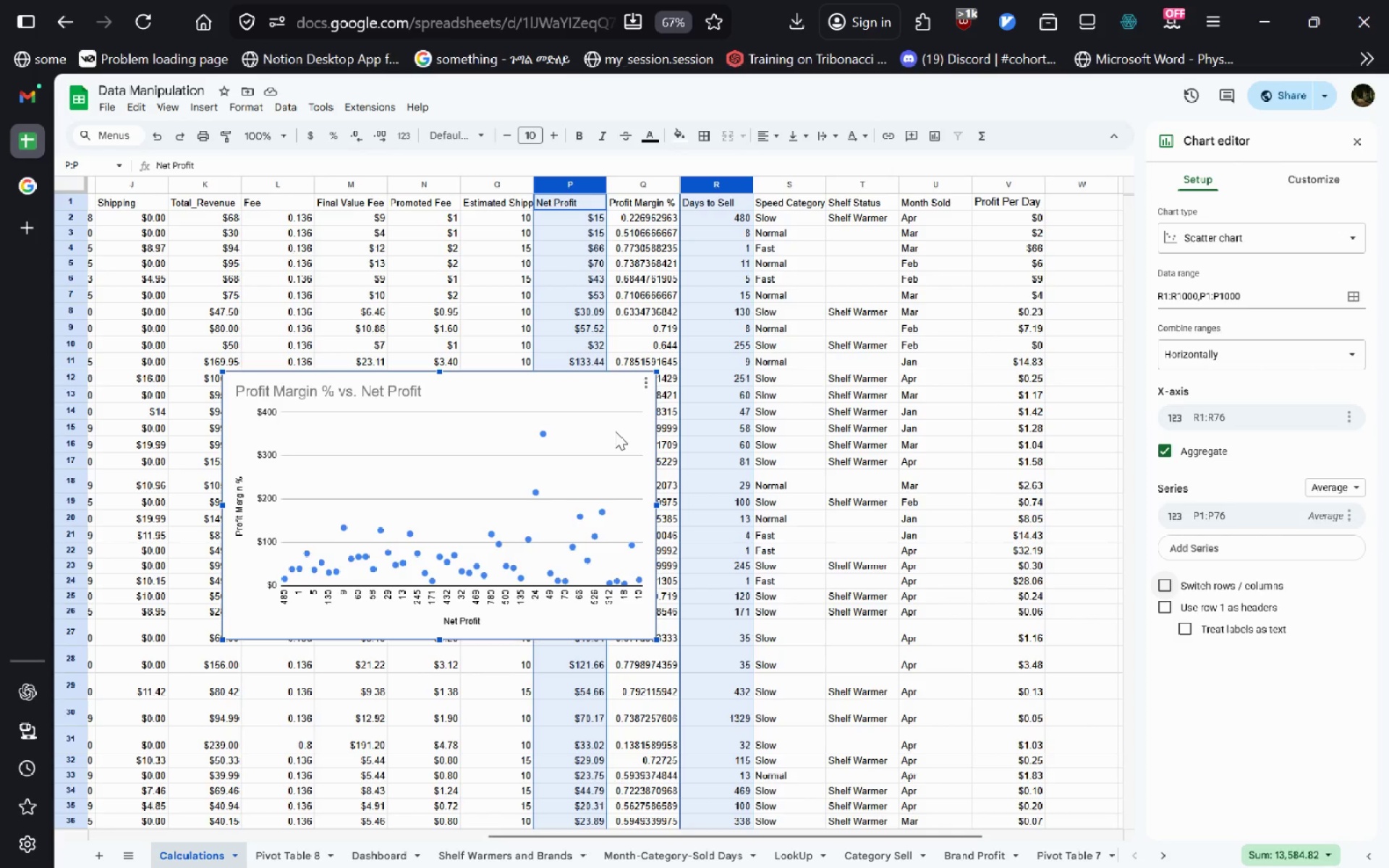 
wait(7.19)
 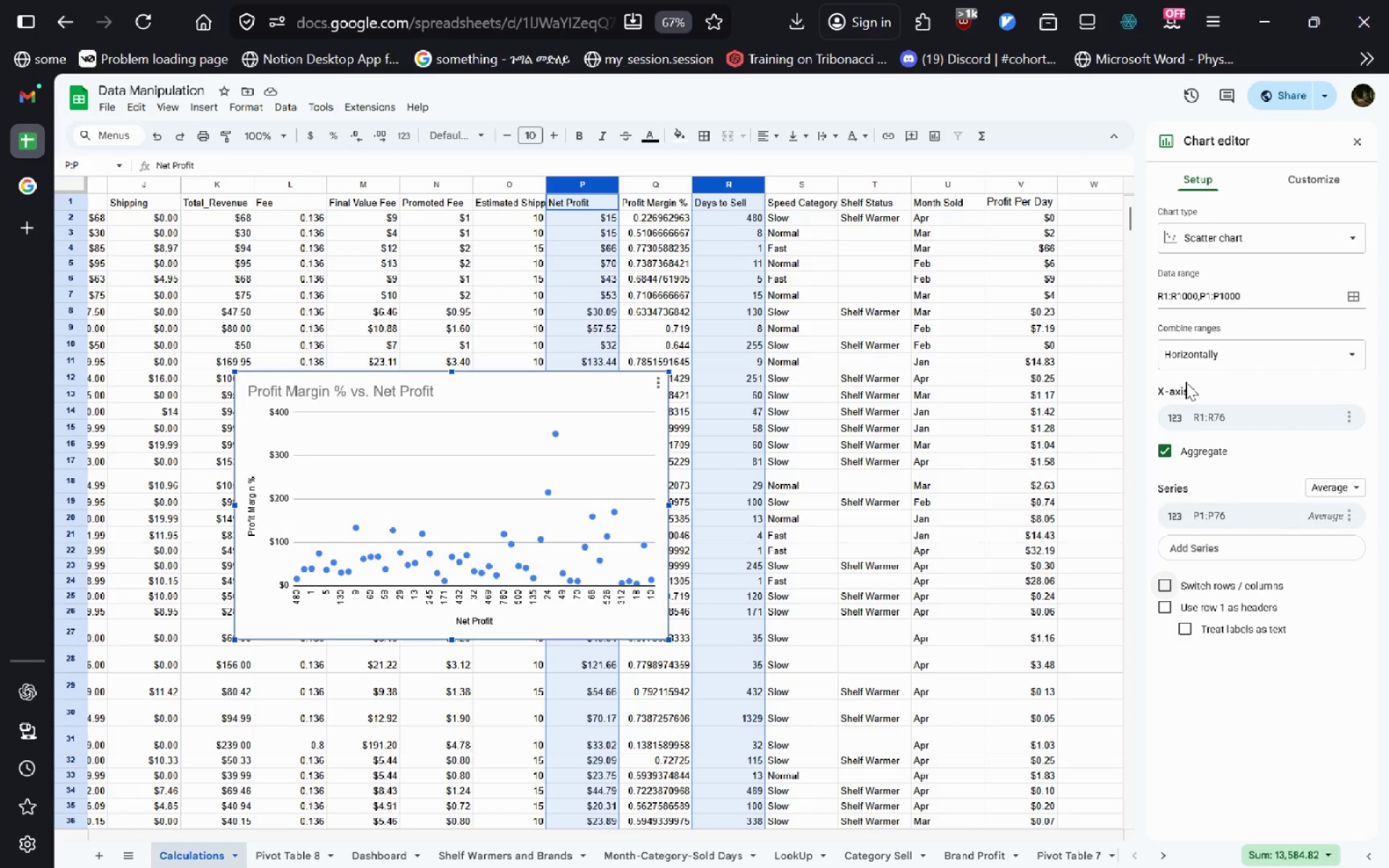 
left_click([923, 850])